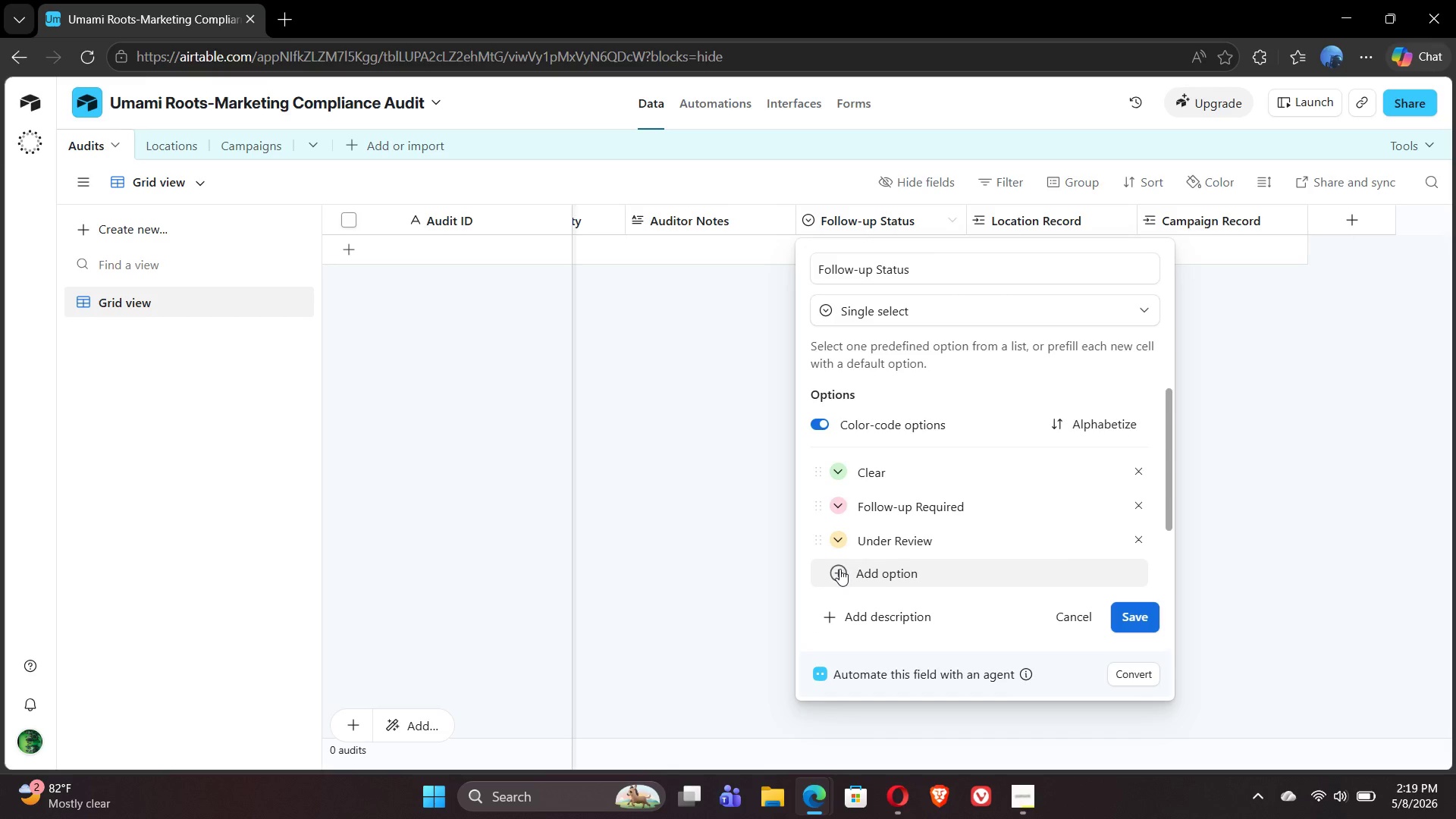 
left_click([834, 575])
 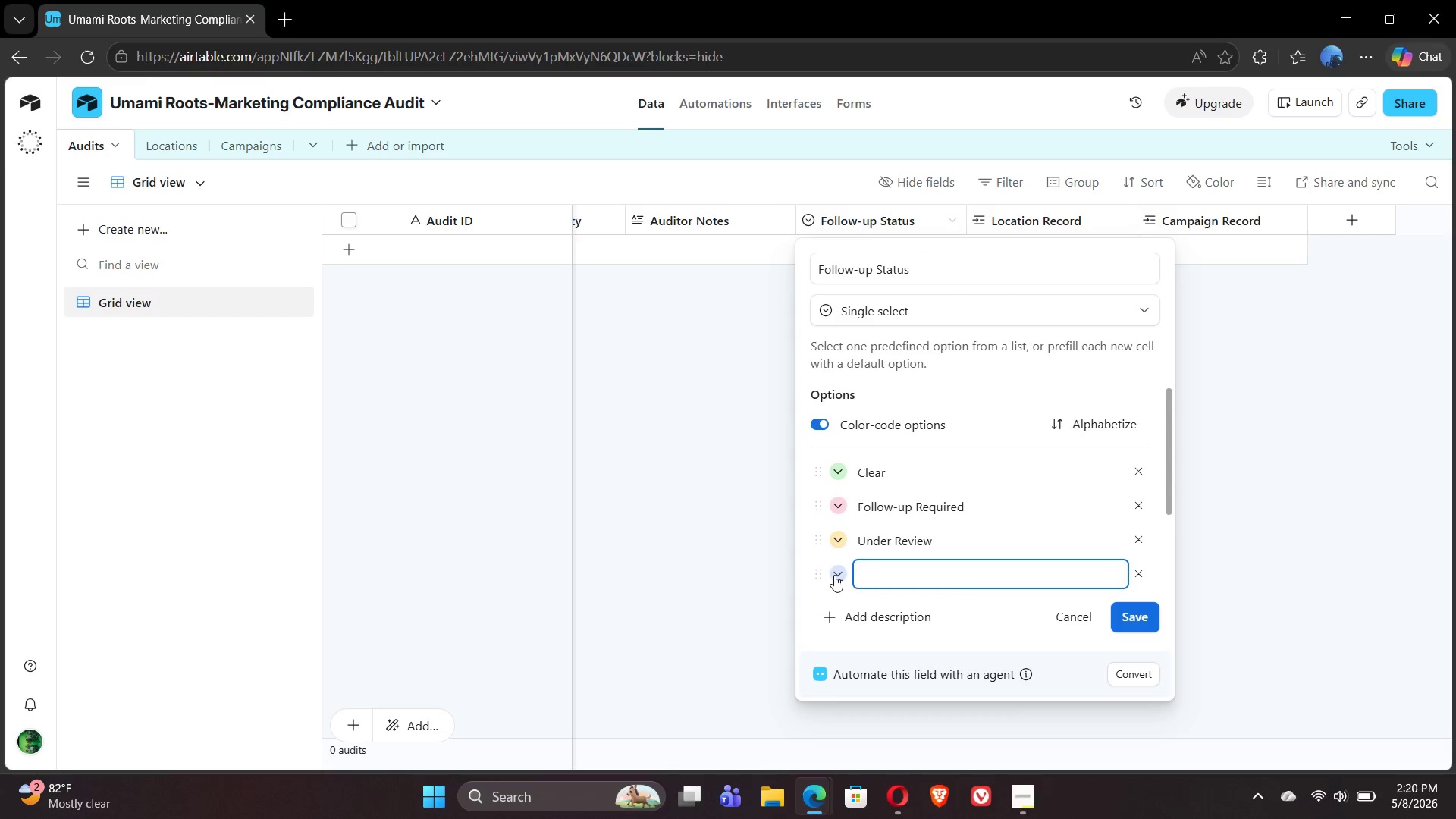 
wait(9.27)
 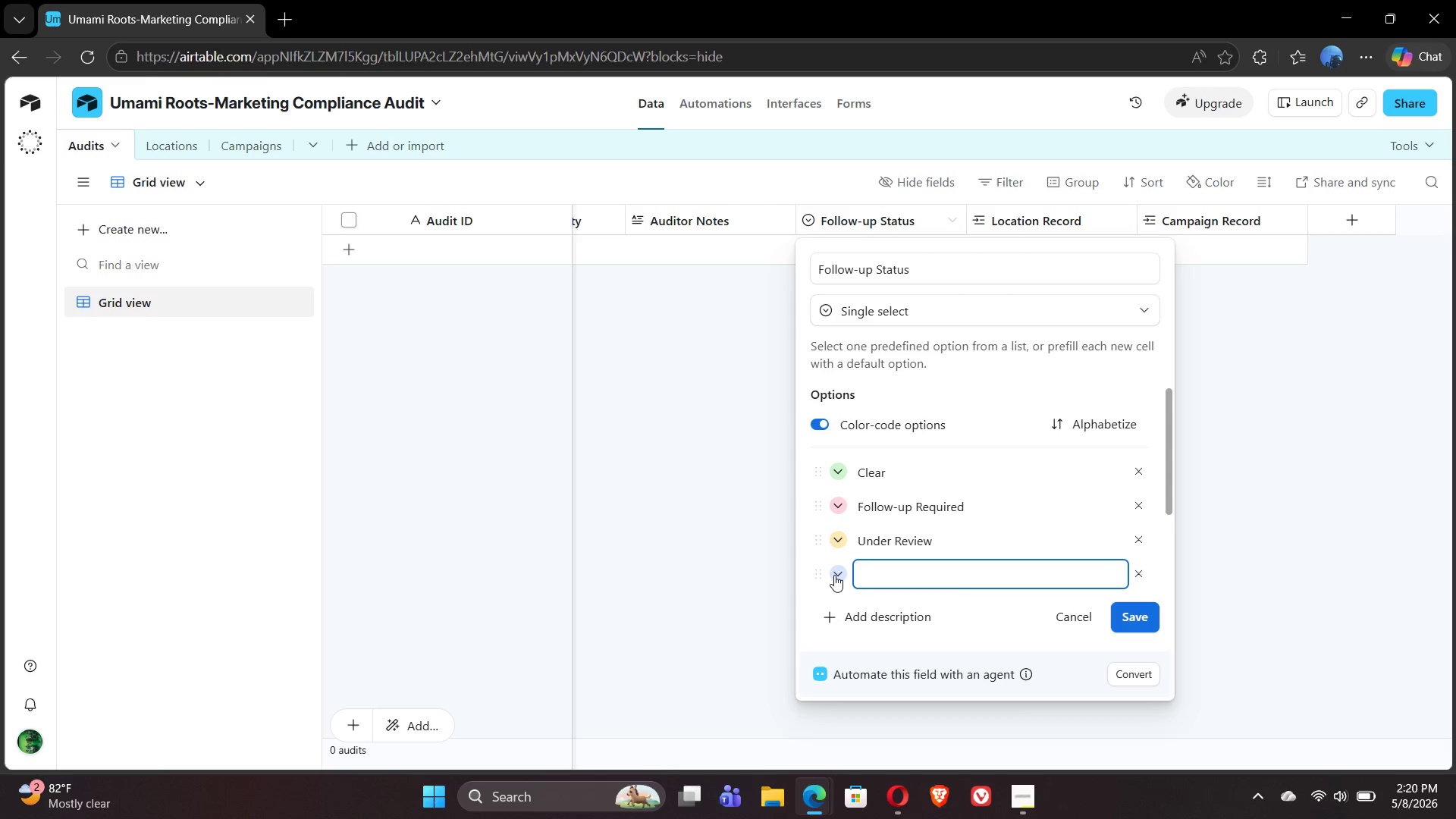 
type(Resolved)
 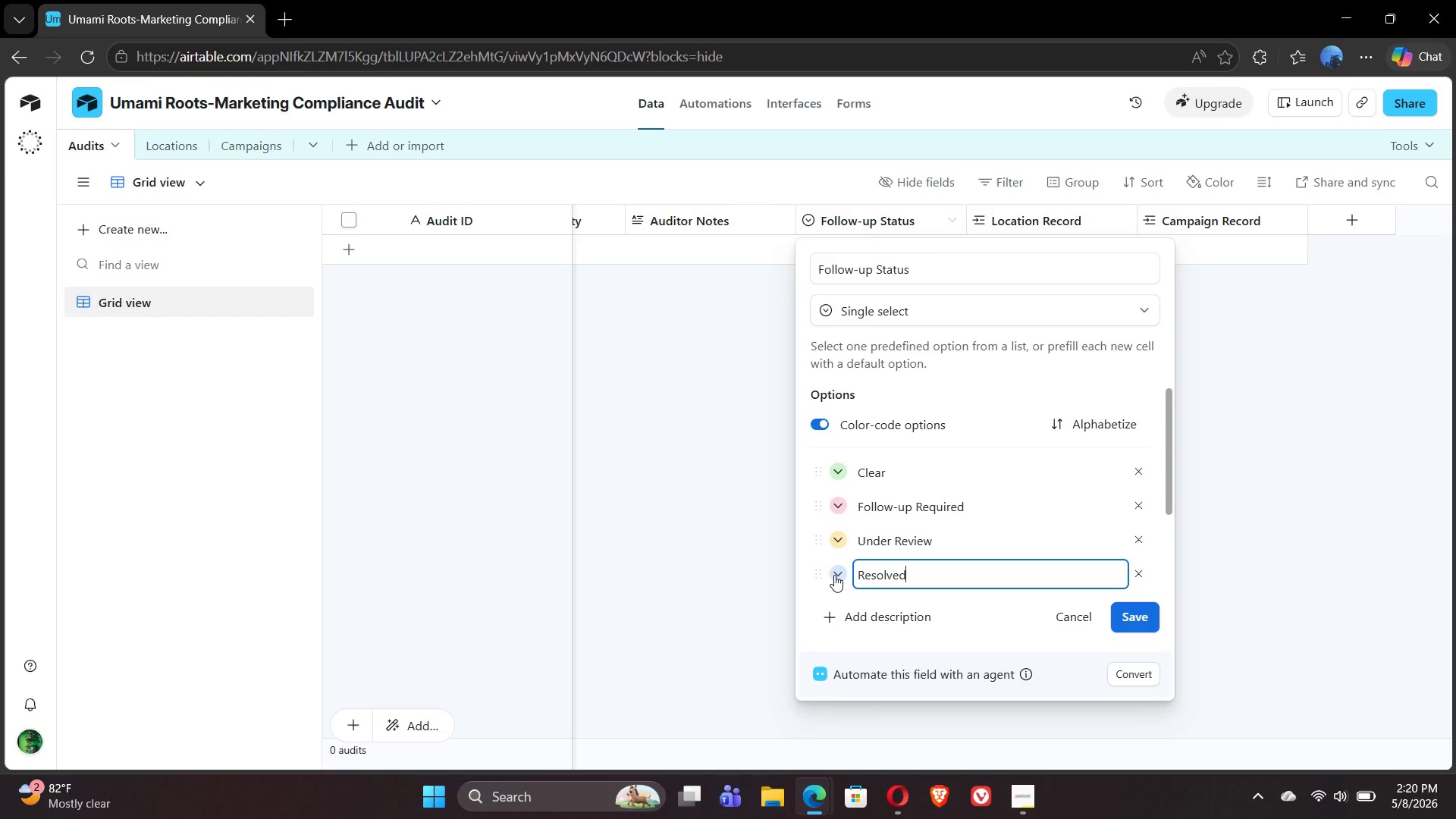 
left_click([834, 575])
 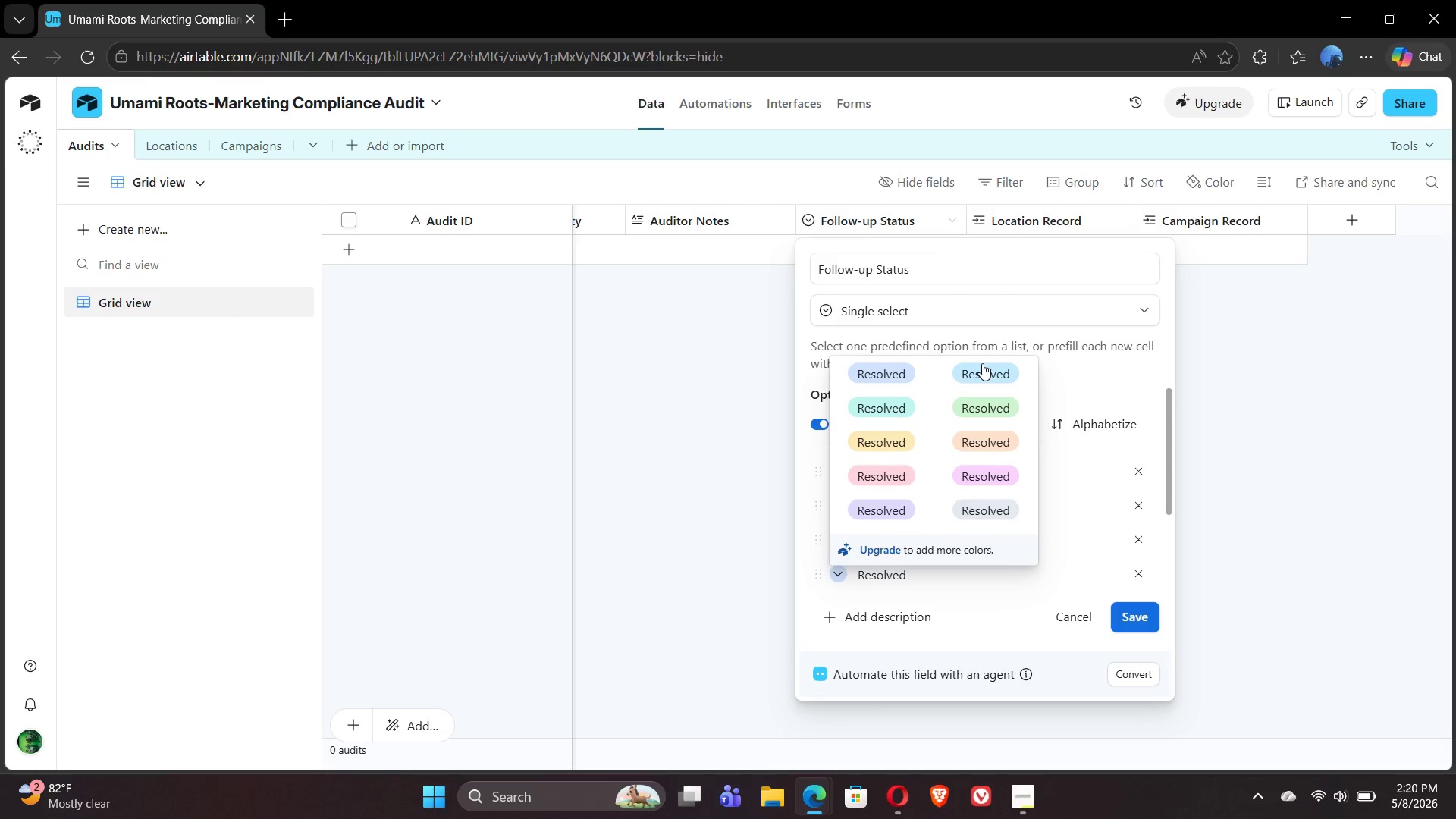 
left_click([985, 373])
 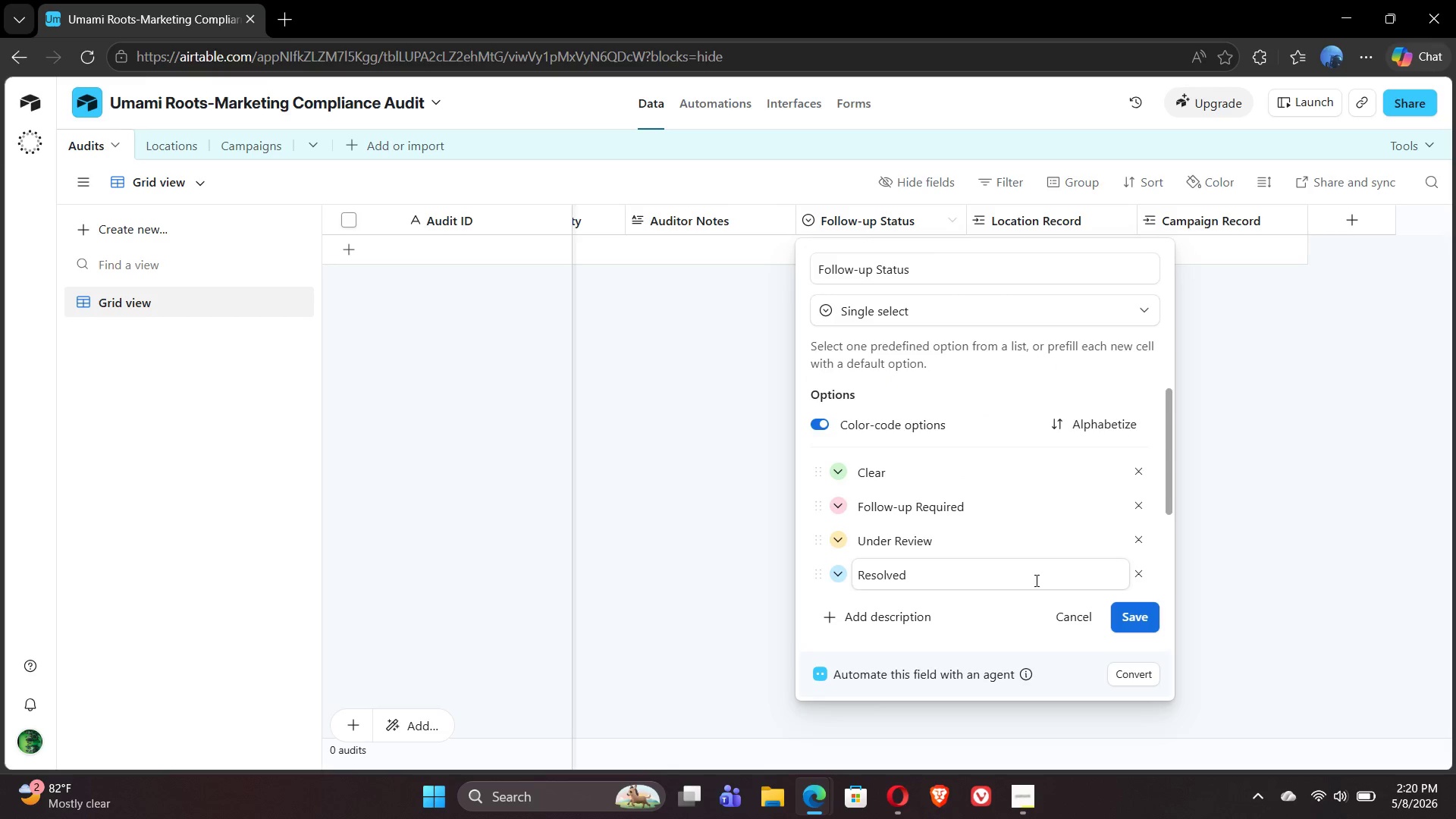 
left_click([1125, 620])
 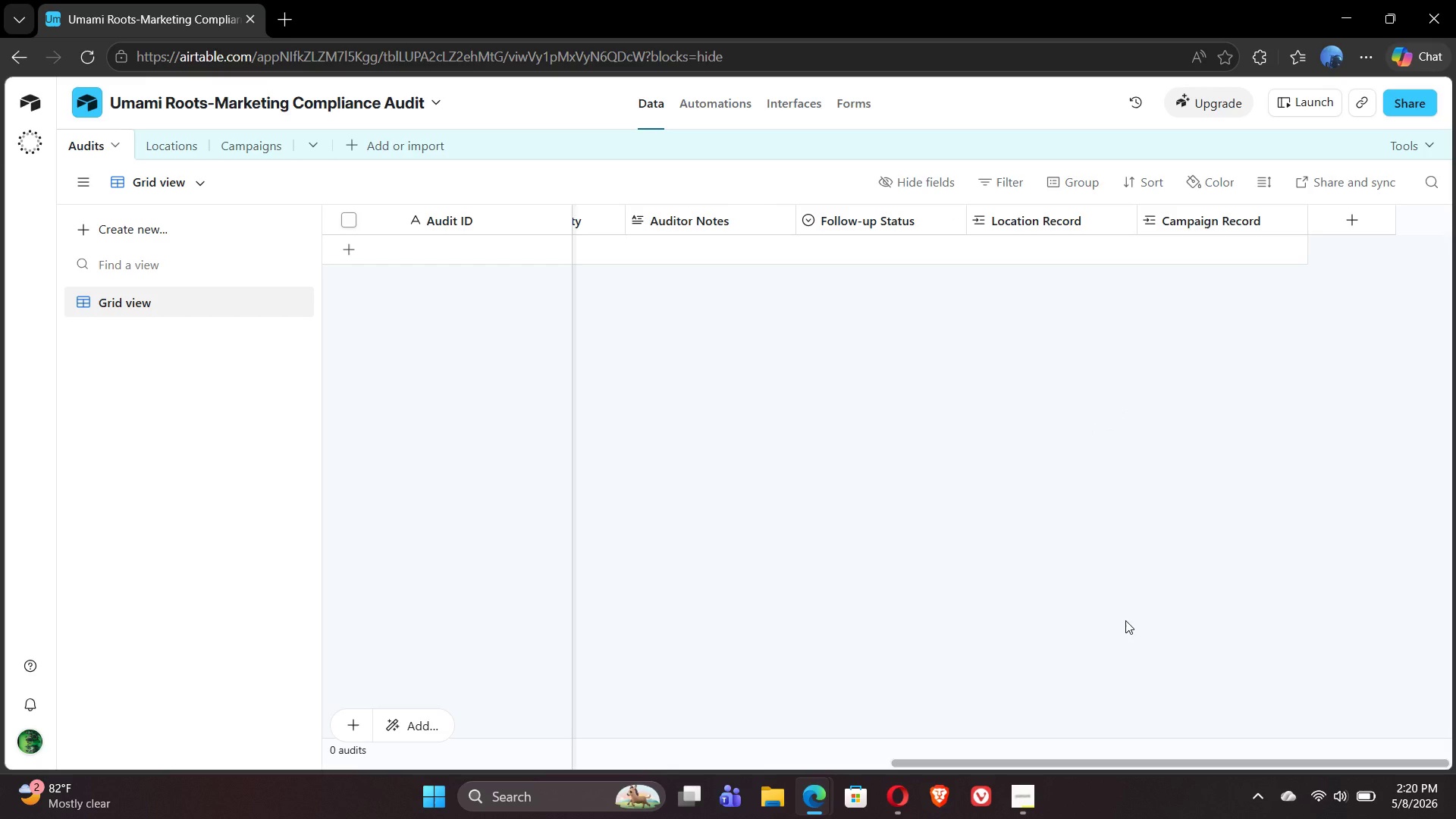 
wait(21.09)
 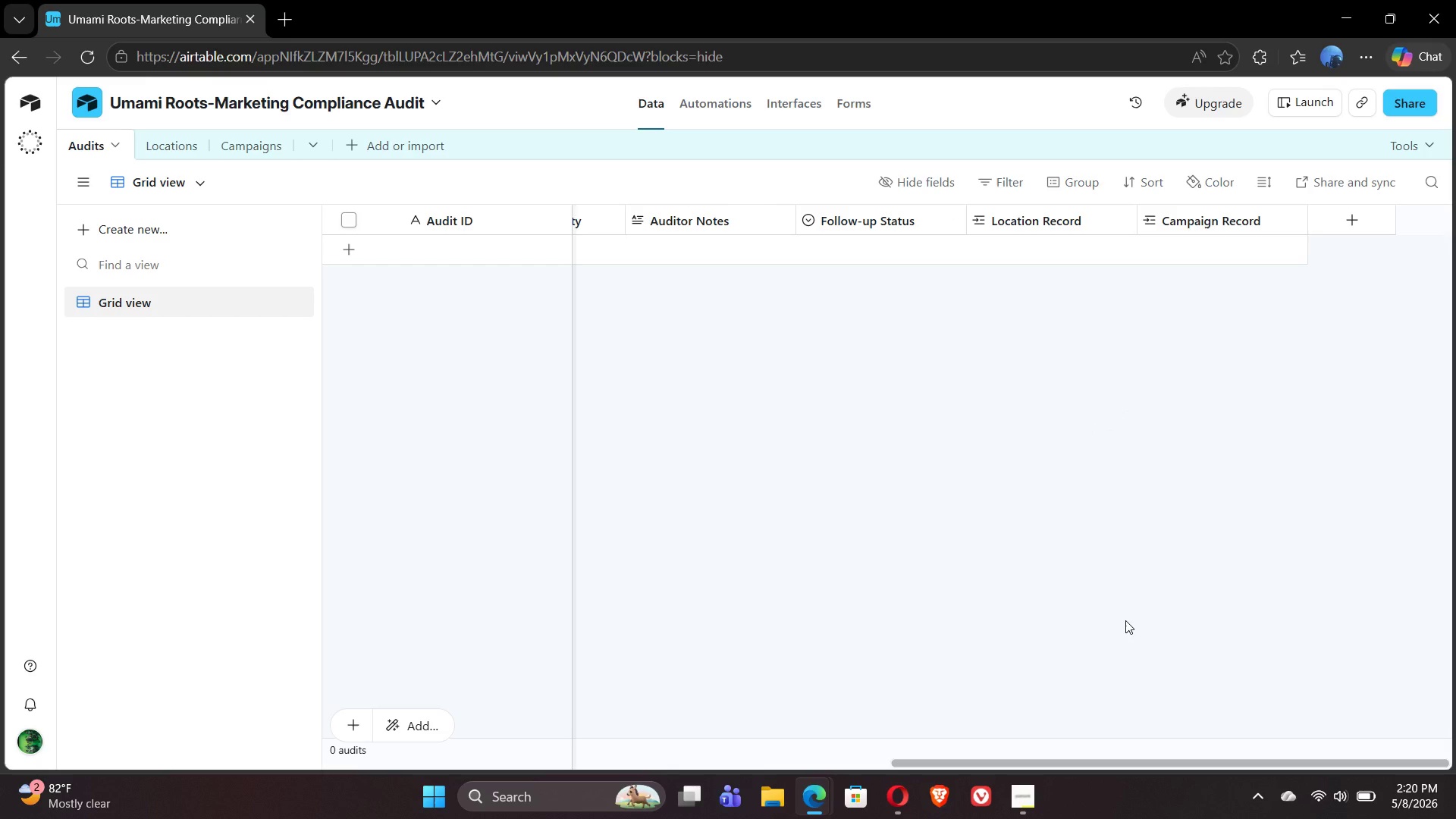 
left_click([173, 141])
 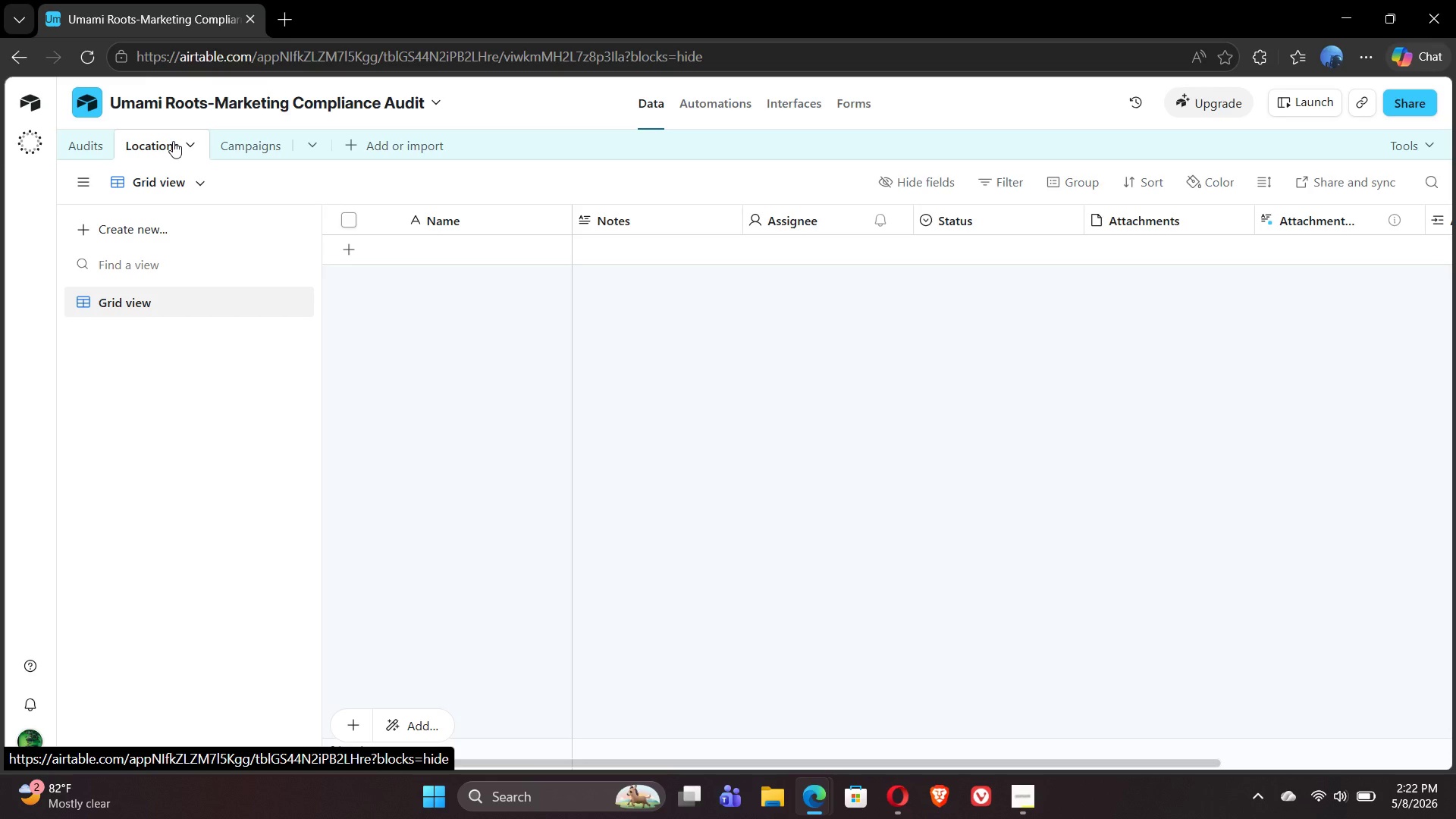 
wait(120.5)
 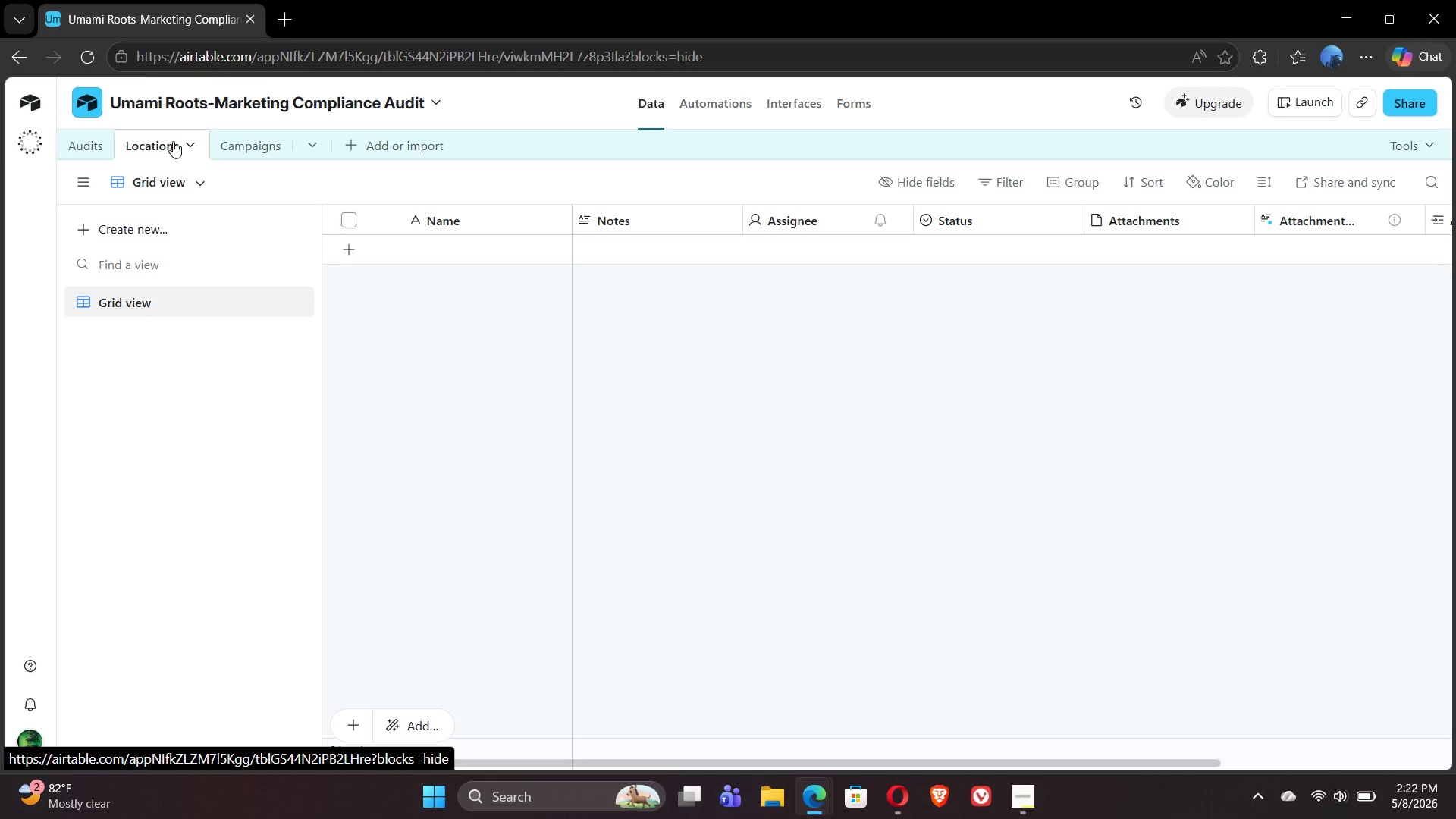 
double_click([453, 216])
 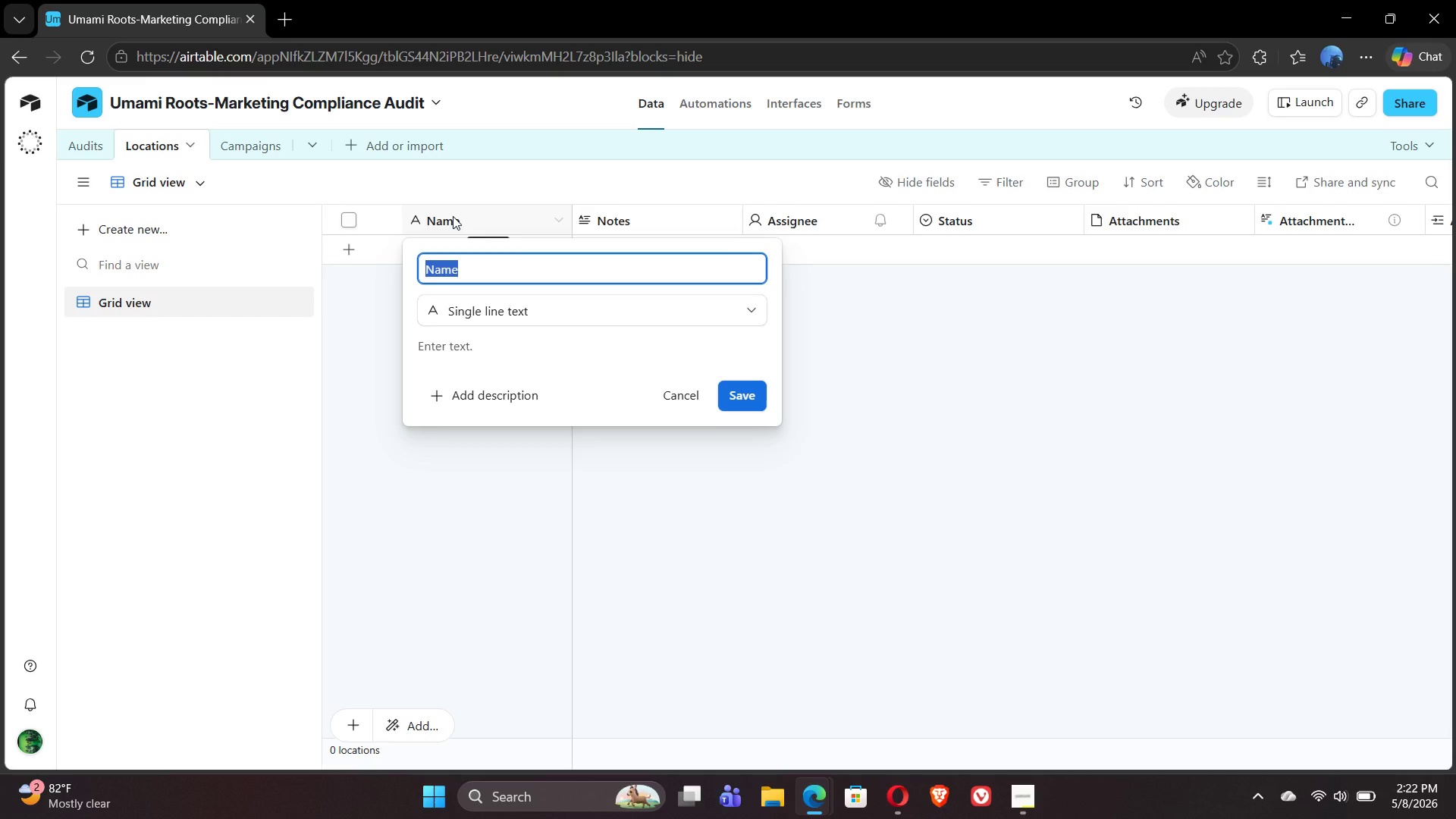 
type(Location ID)
 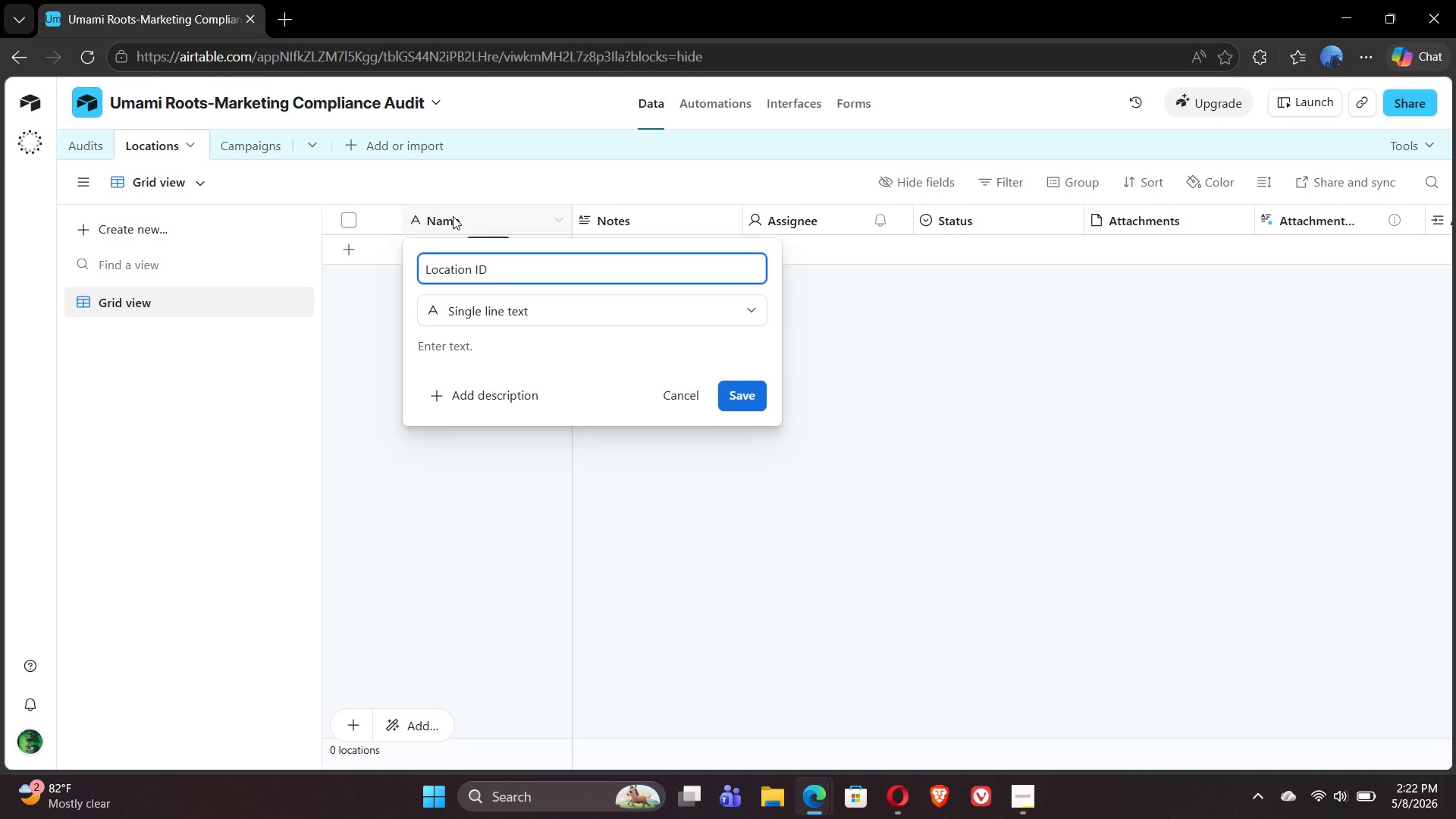 
left_click([750, 397])
 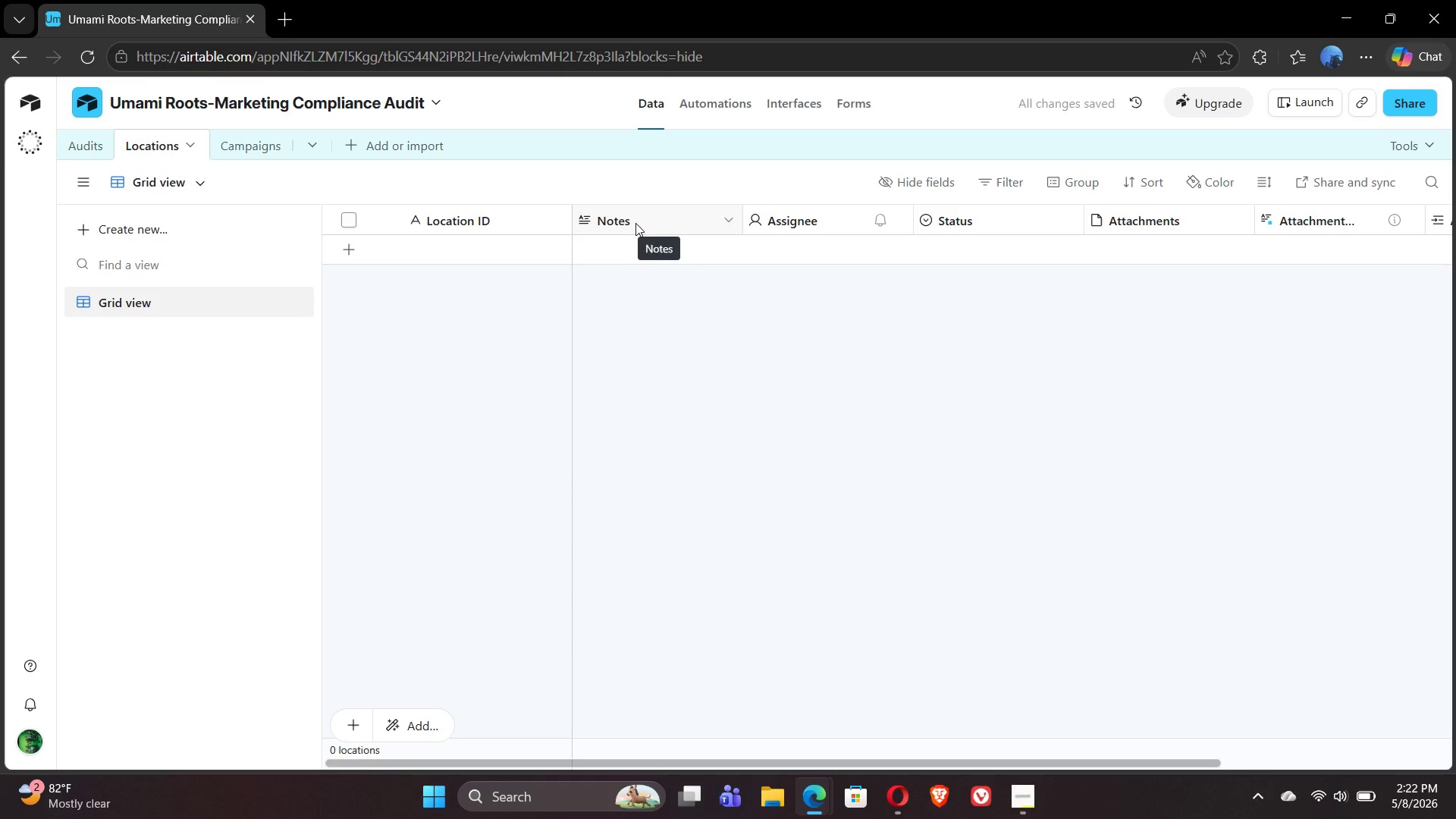 
double_click([635, 223])
 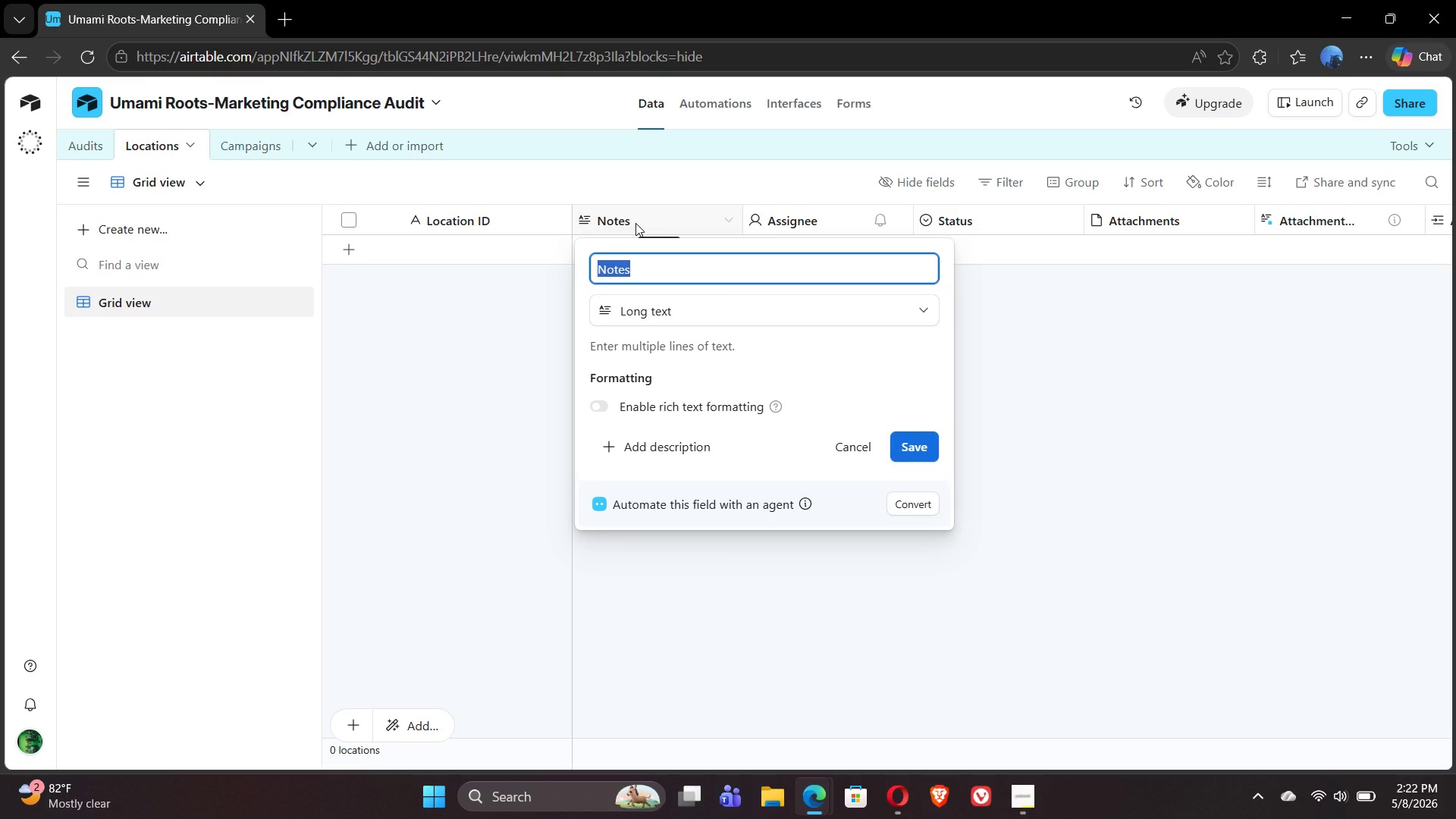 
type(Location )
 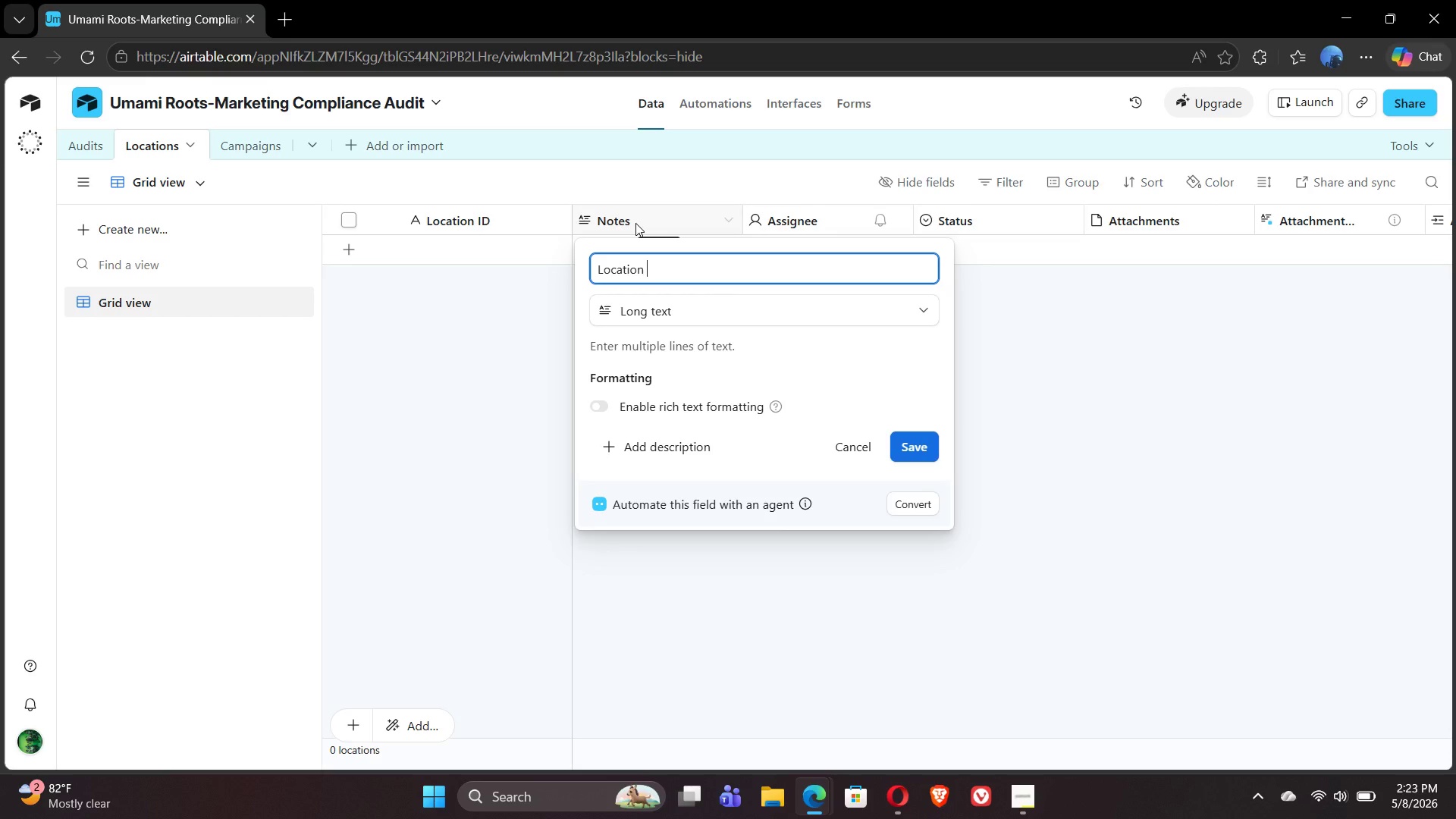 
type(Name)
 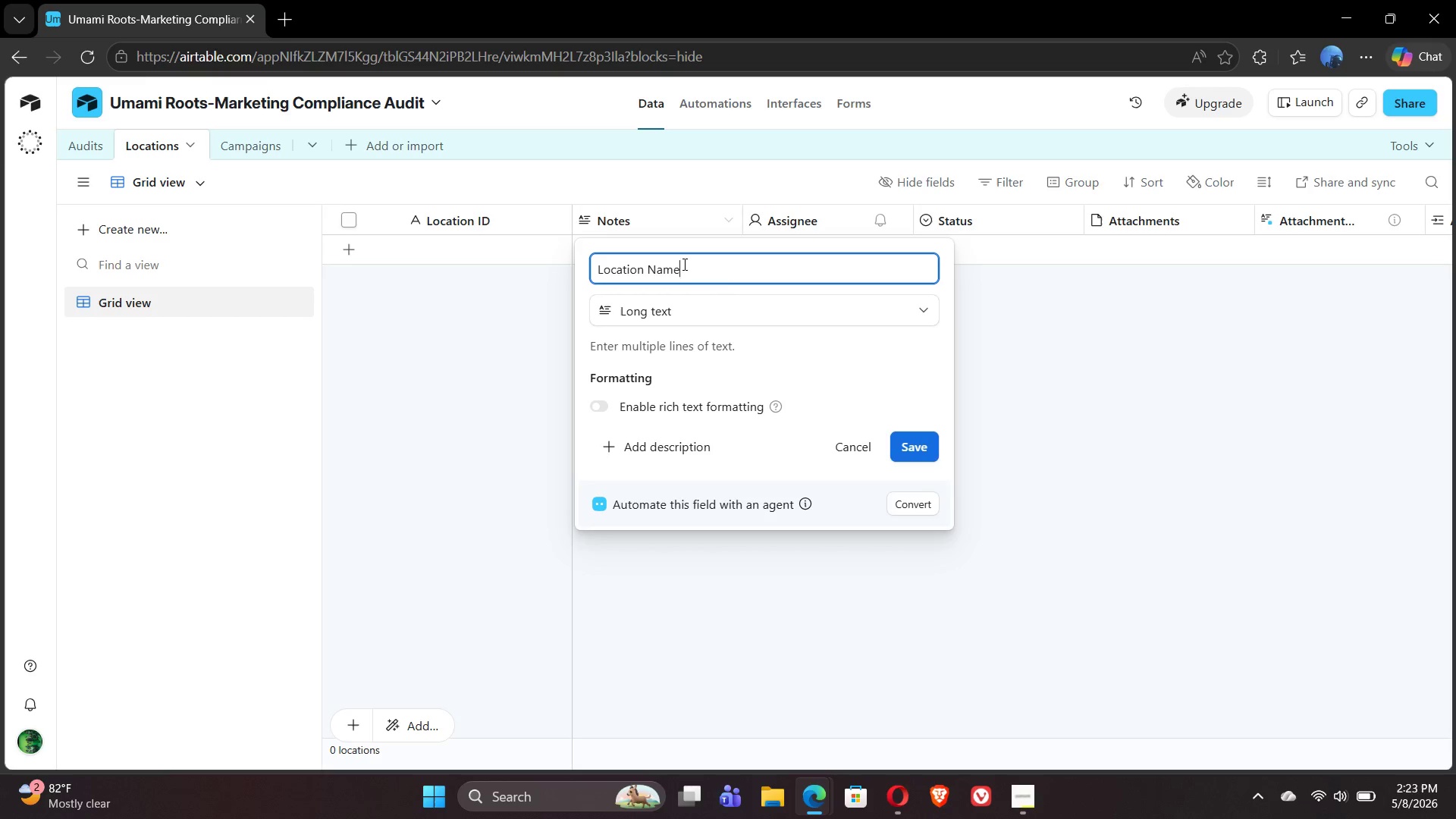 
left_click([760, 310])
 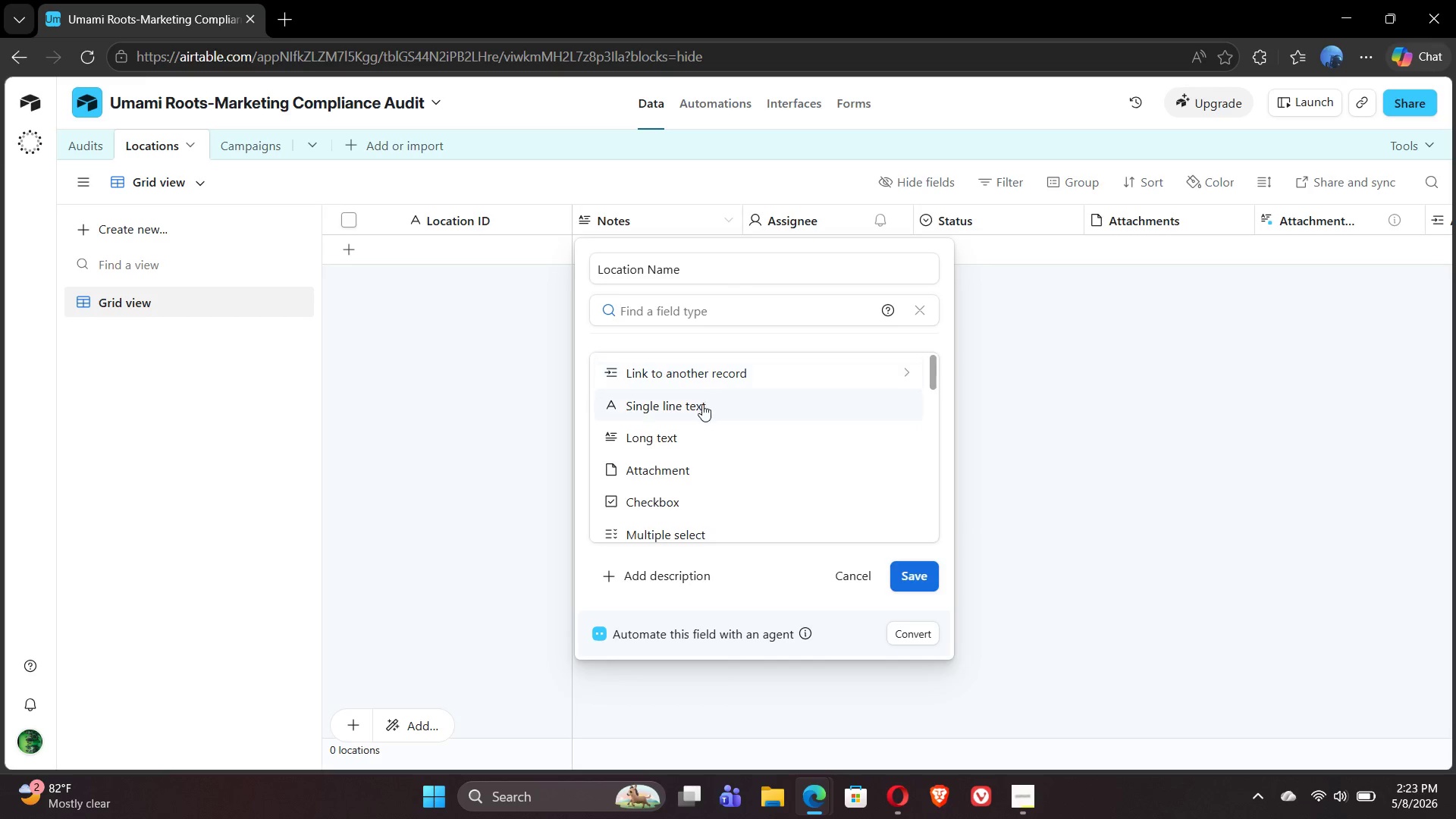 
left_click([698, 412])
 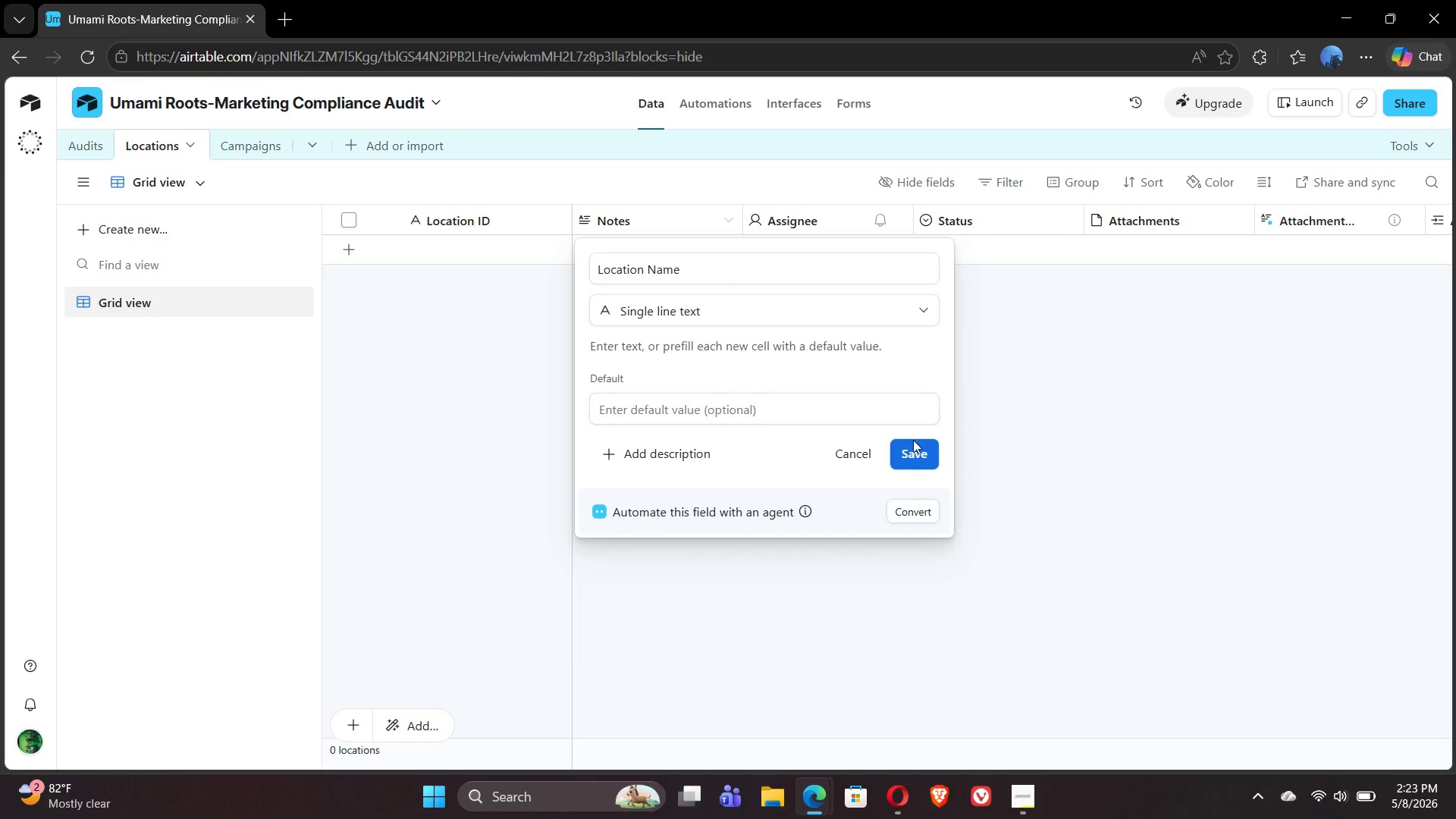 
left_click([913, 463])
 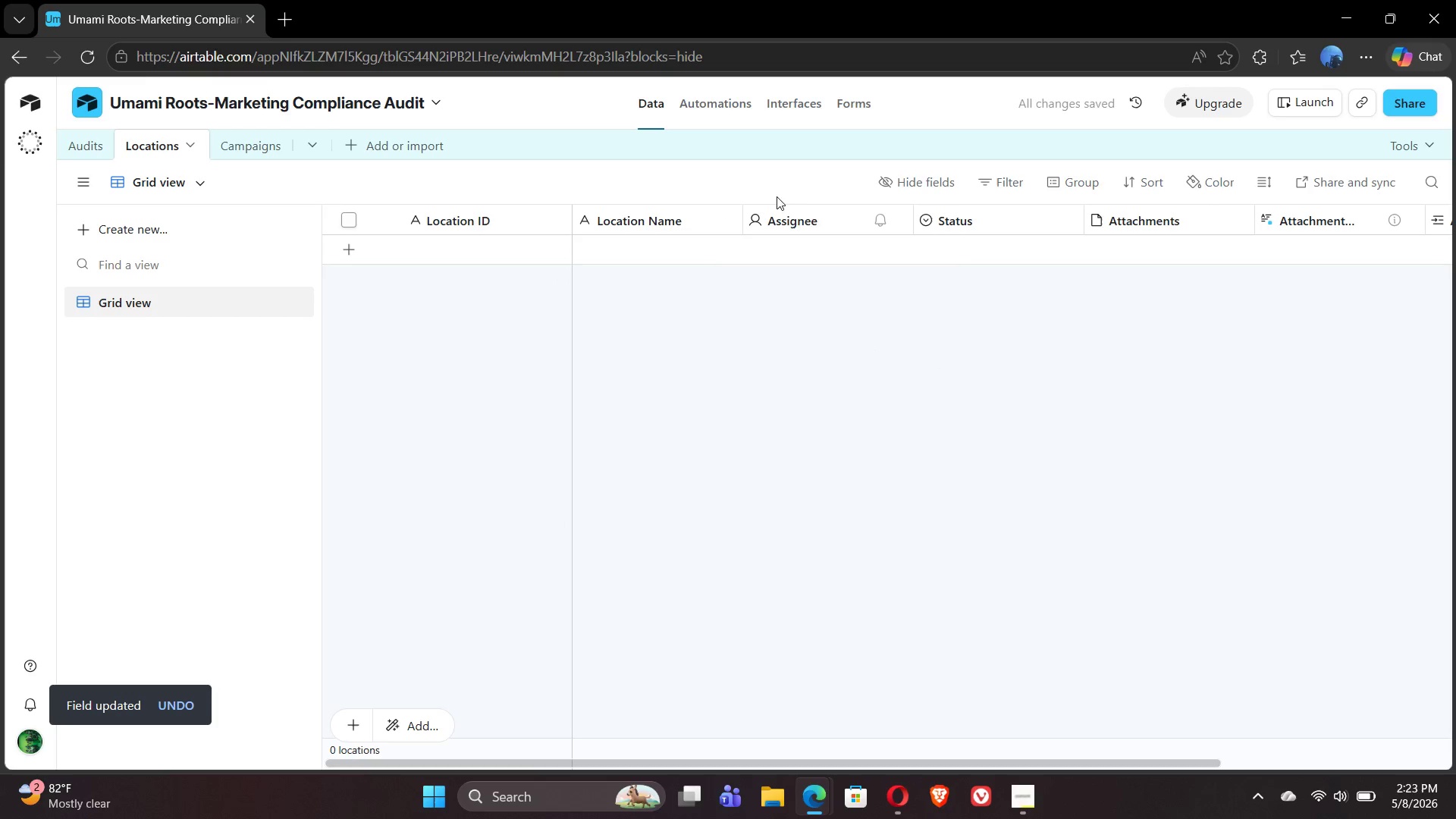 
double_click([797, 215])
 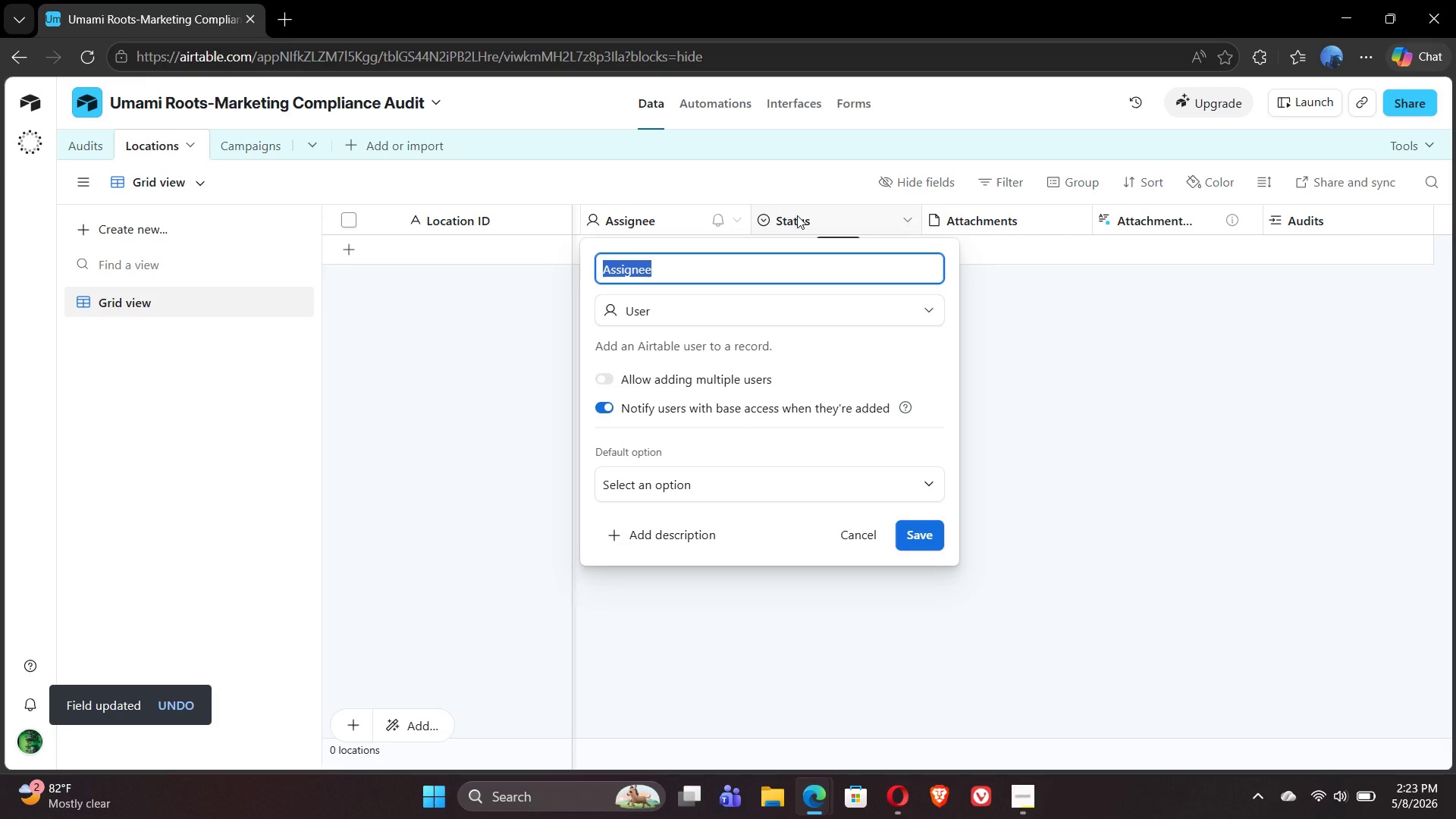 
wait(5.86)
 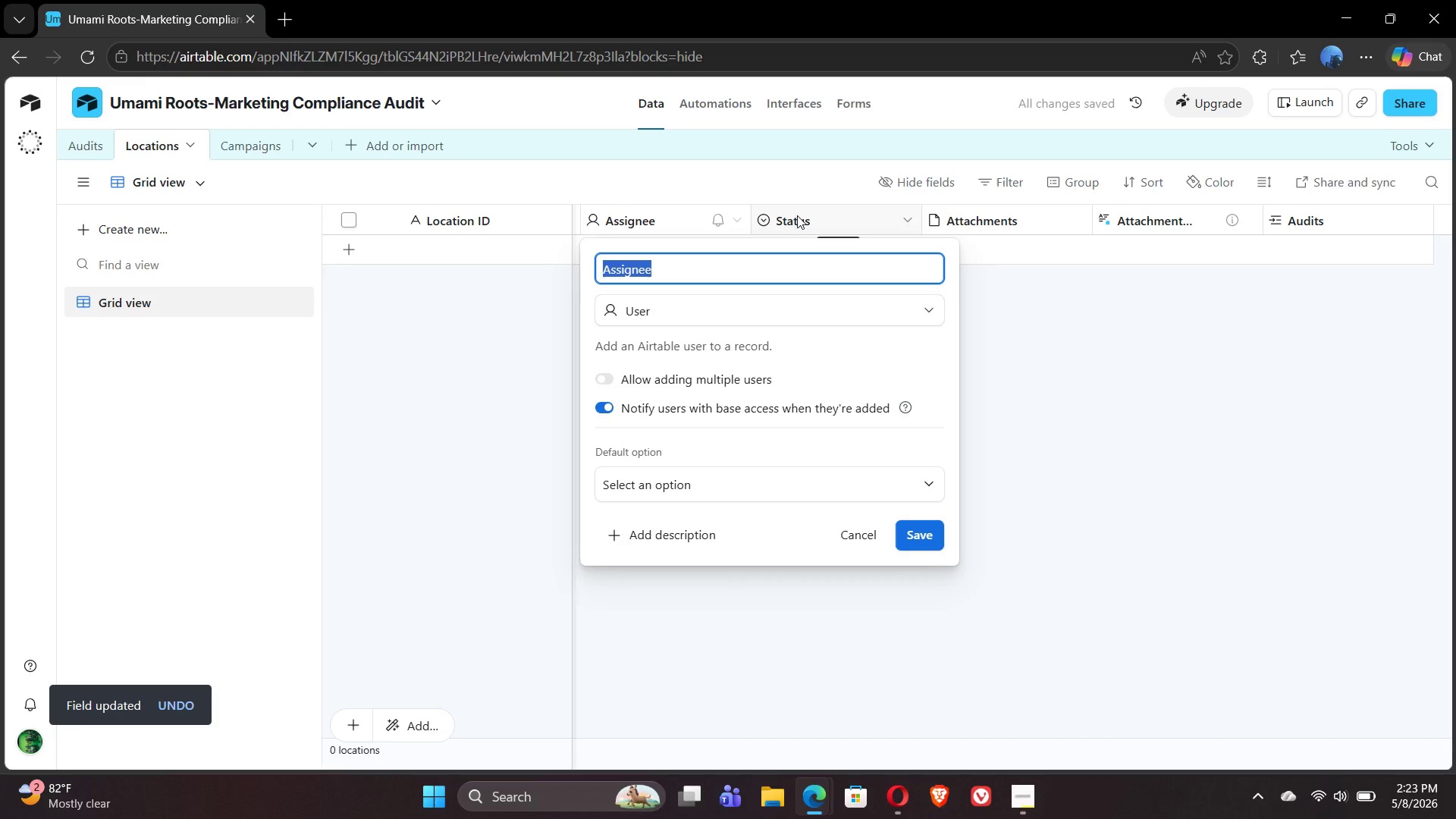 
type(City)
 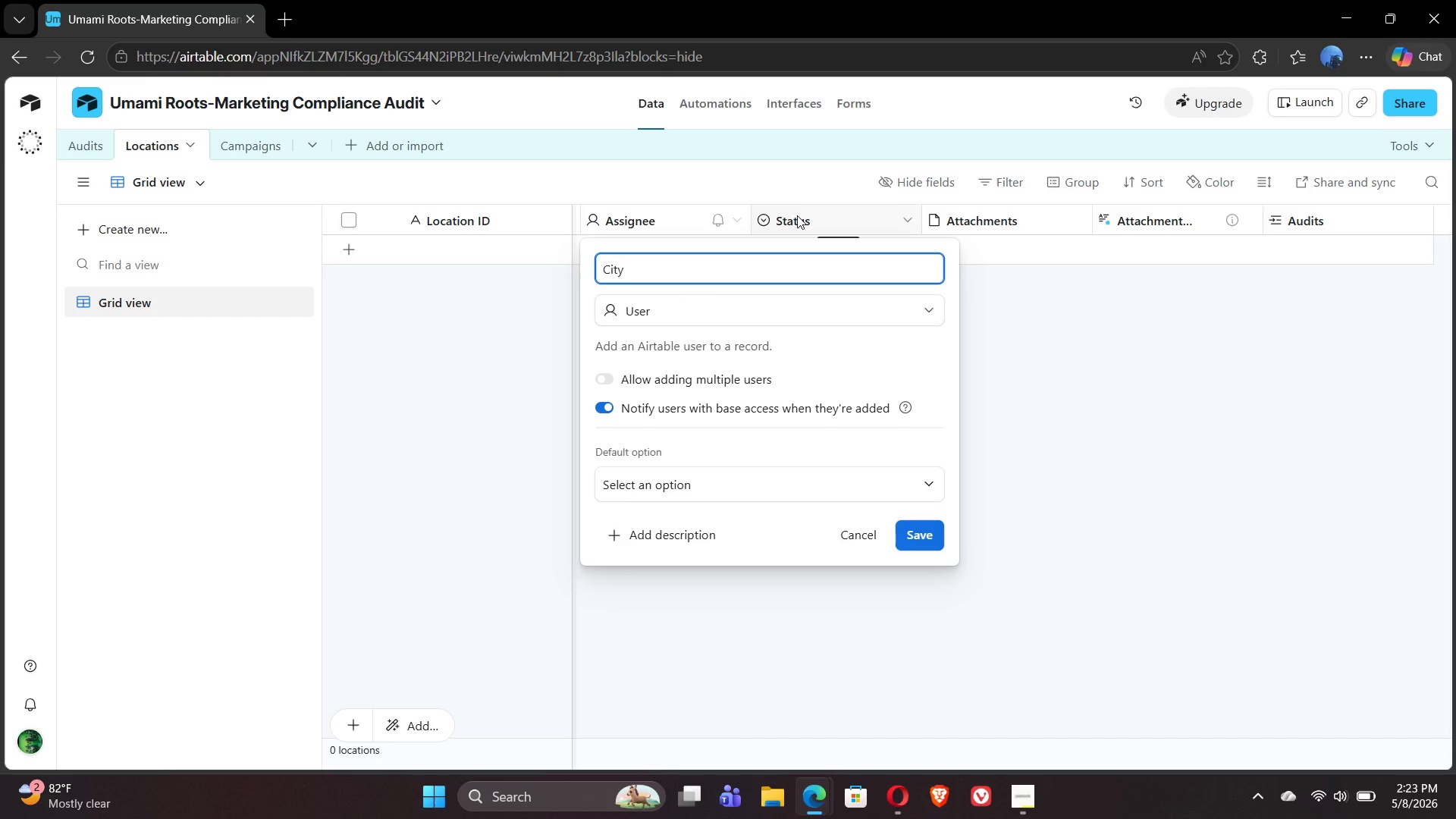 
wait(16.51)
 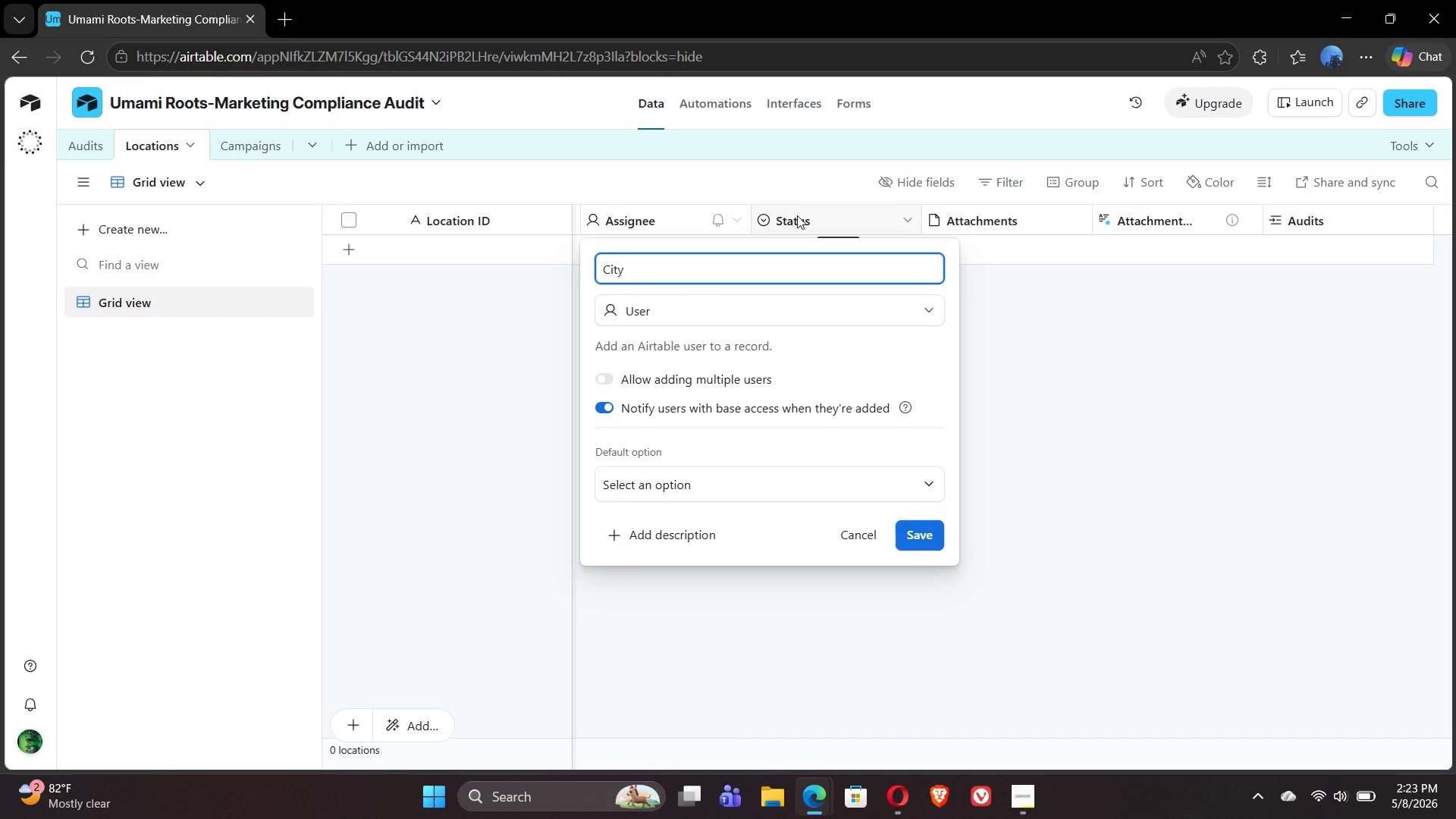 
left_click([799, 306])
 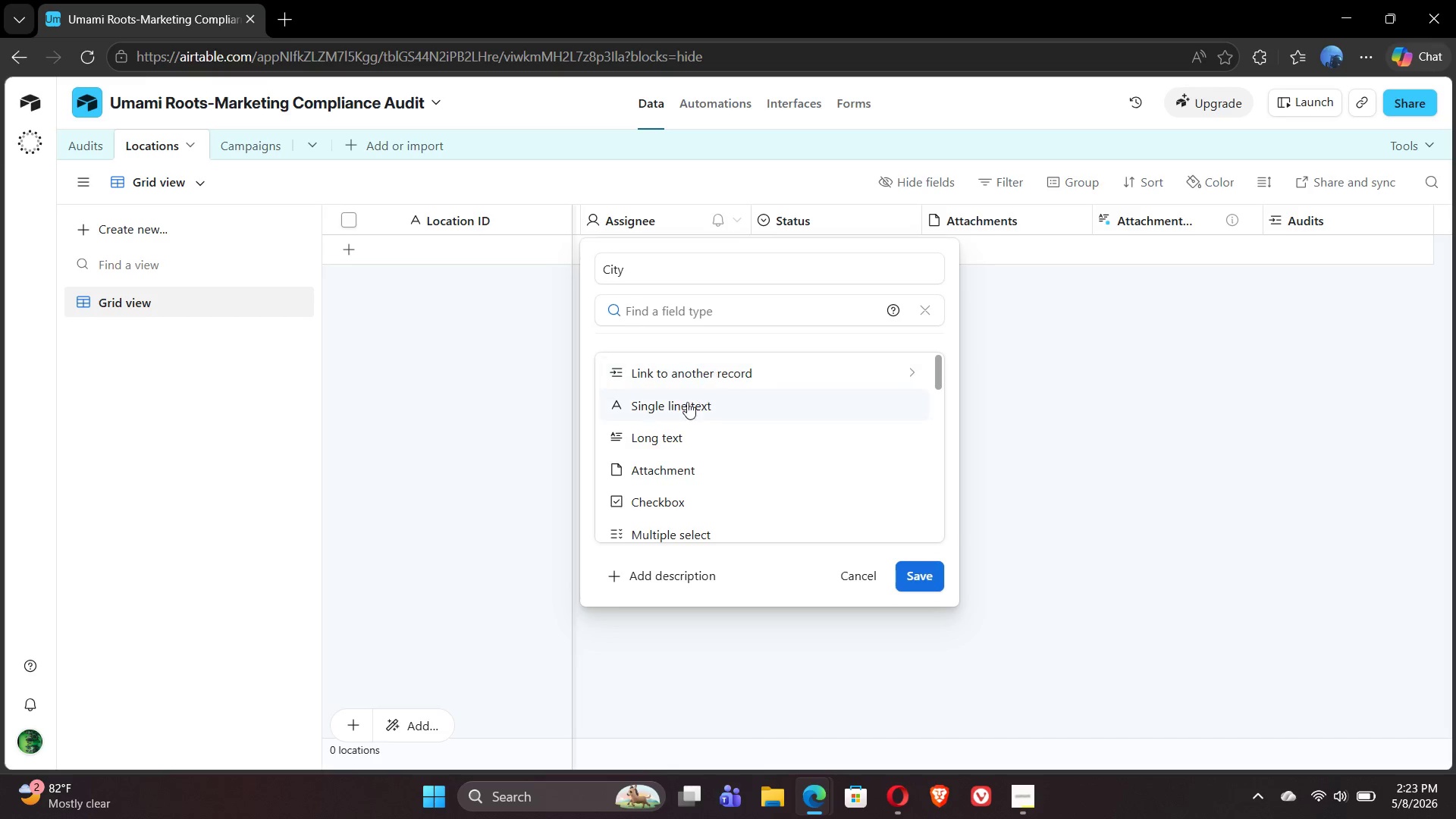 
left_click([684, 405])
 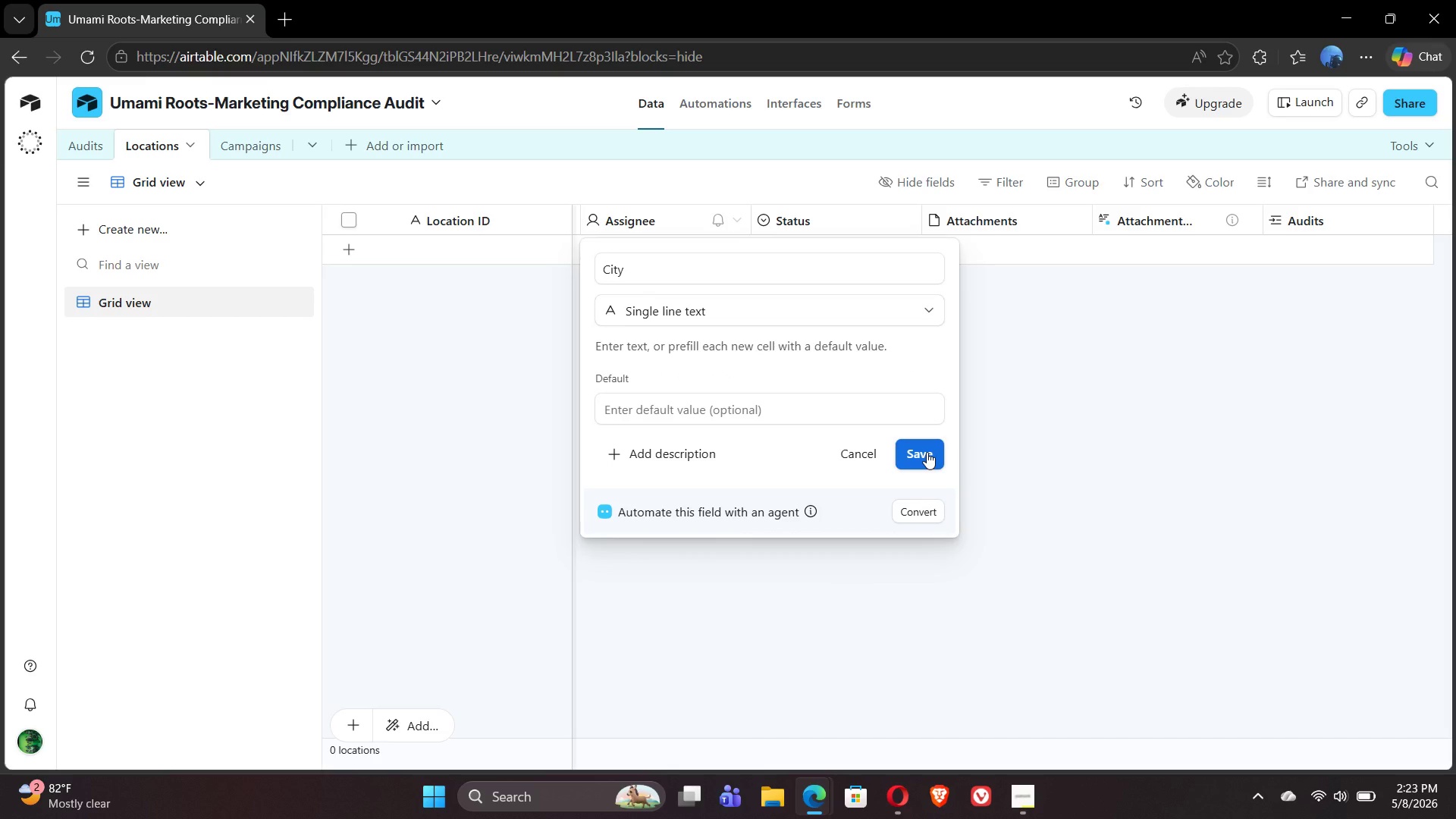 
left_click([927, 452])
 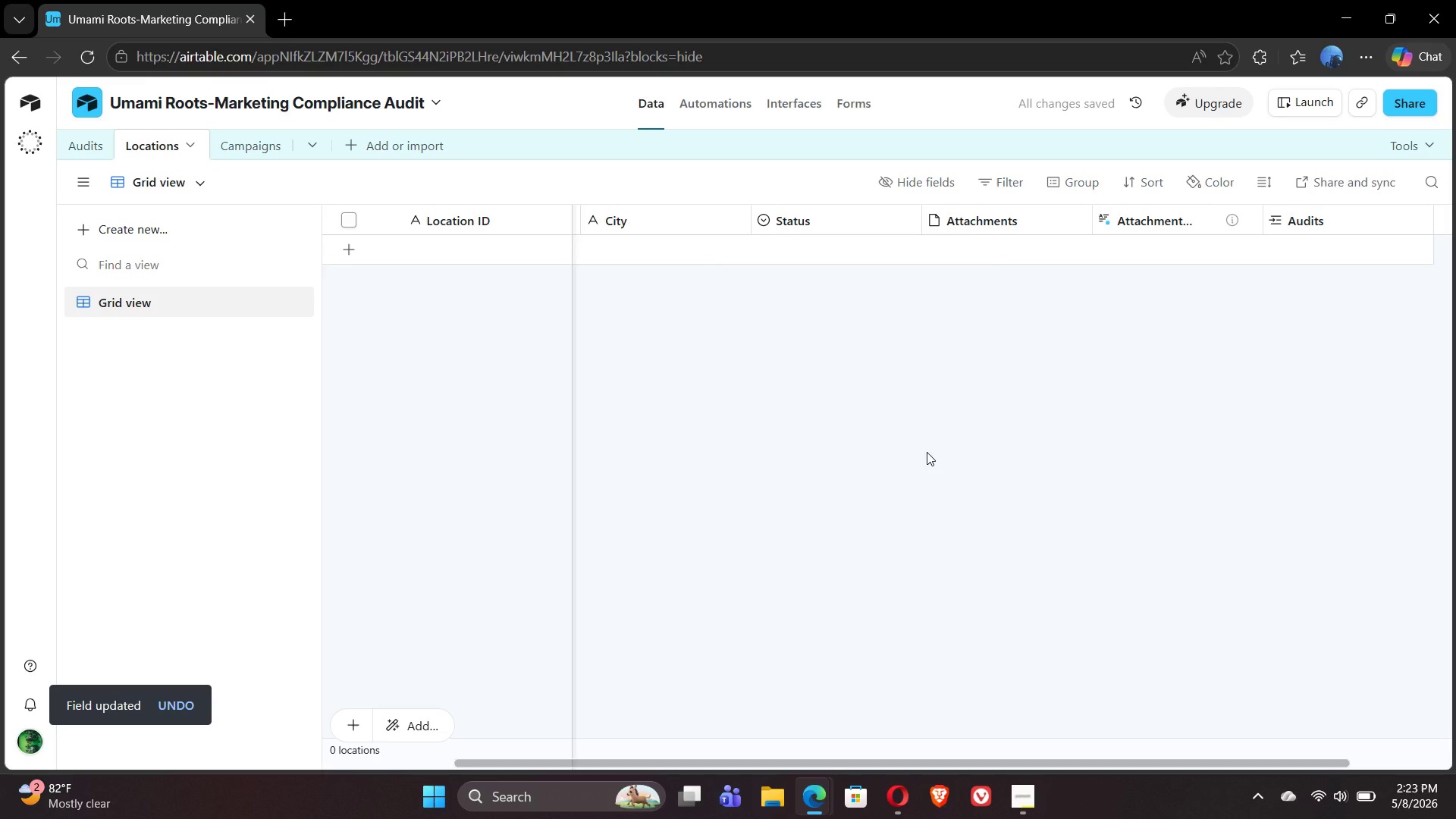 
wait(8.45)
 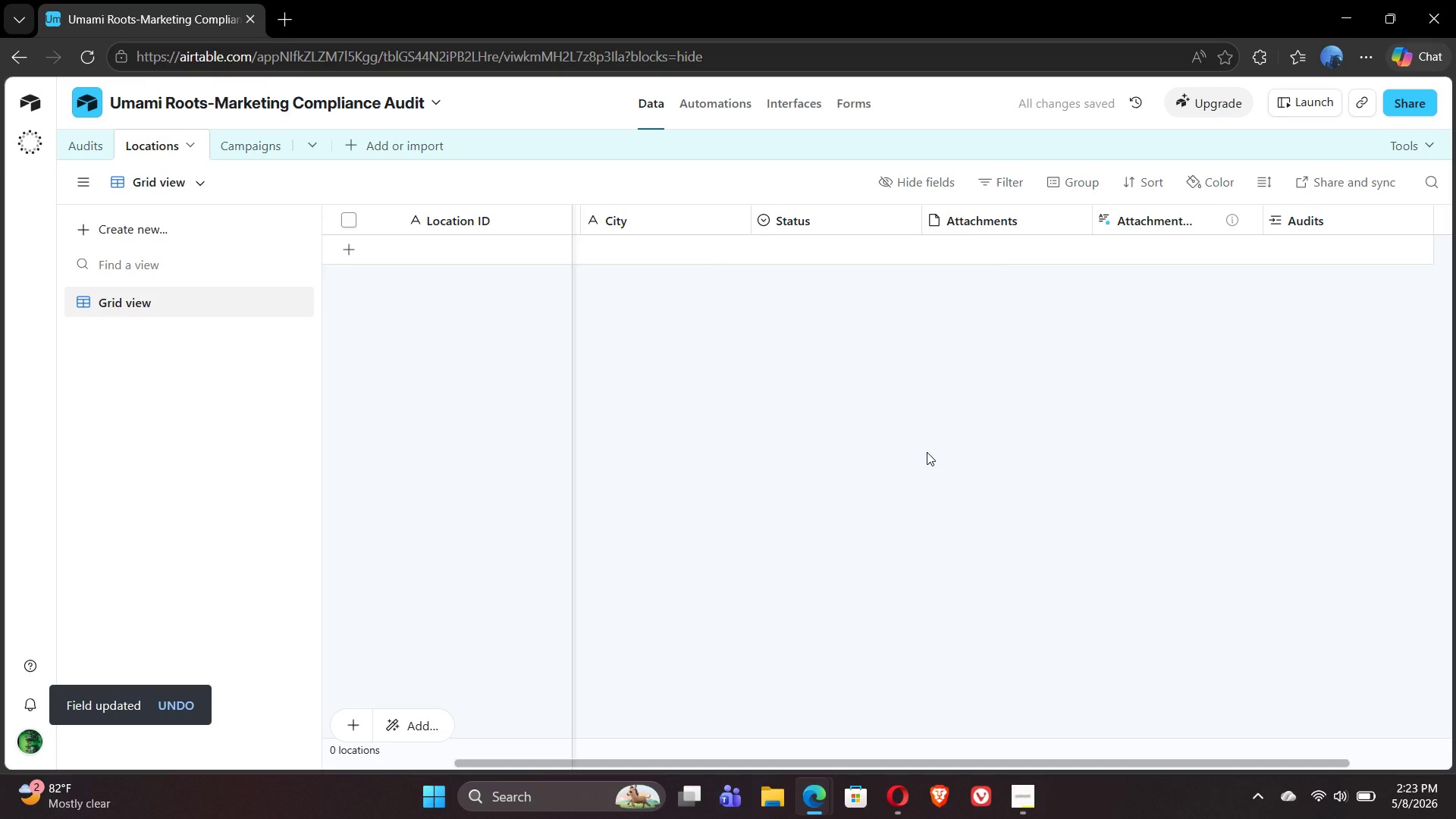 
double_click([966, 216])
 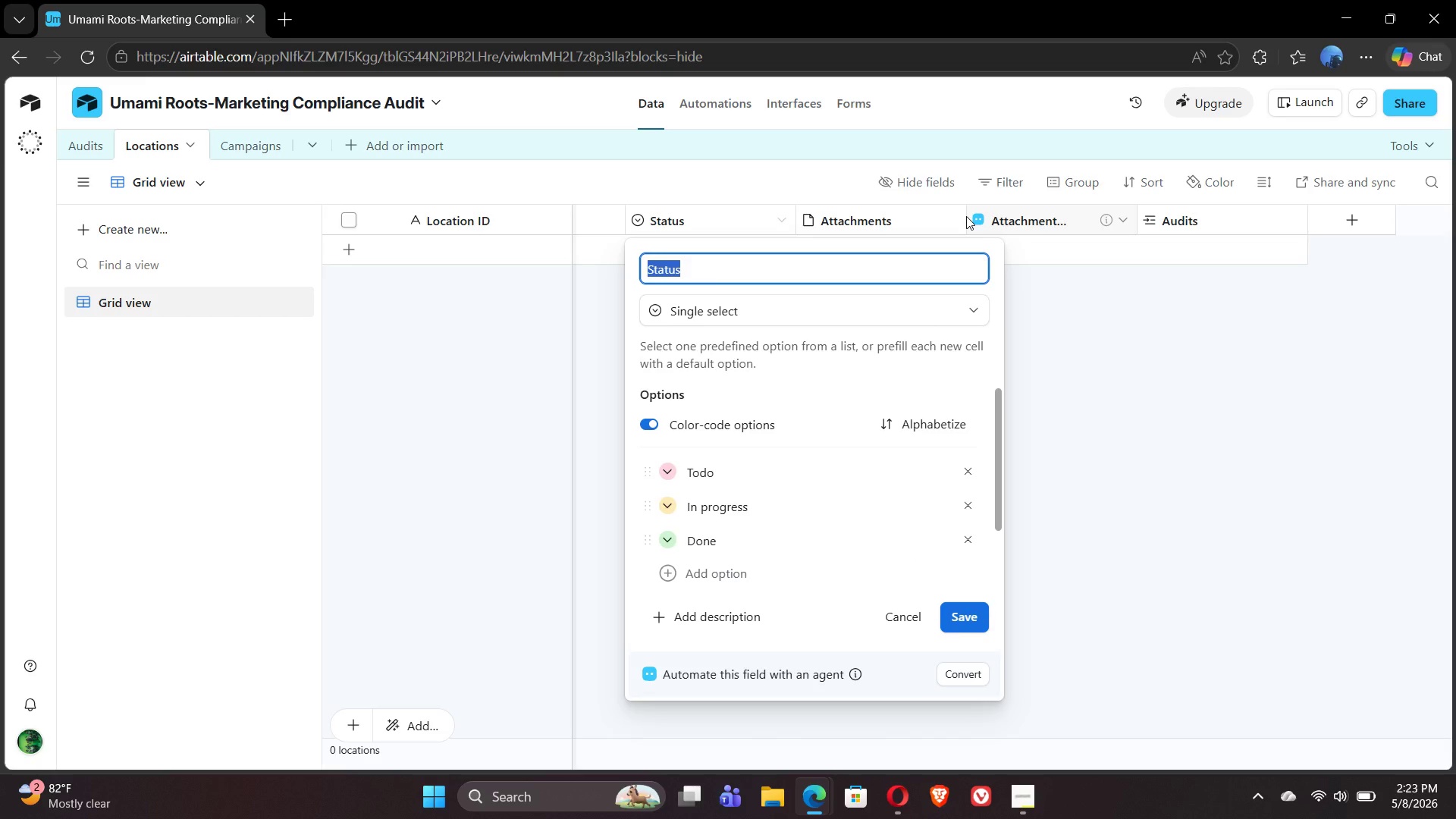 
type(Region)
 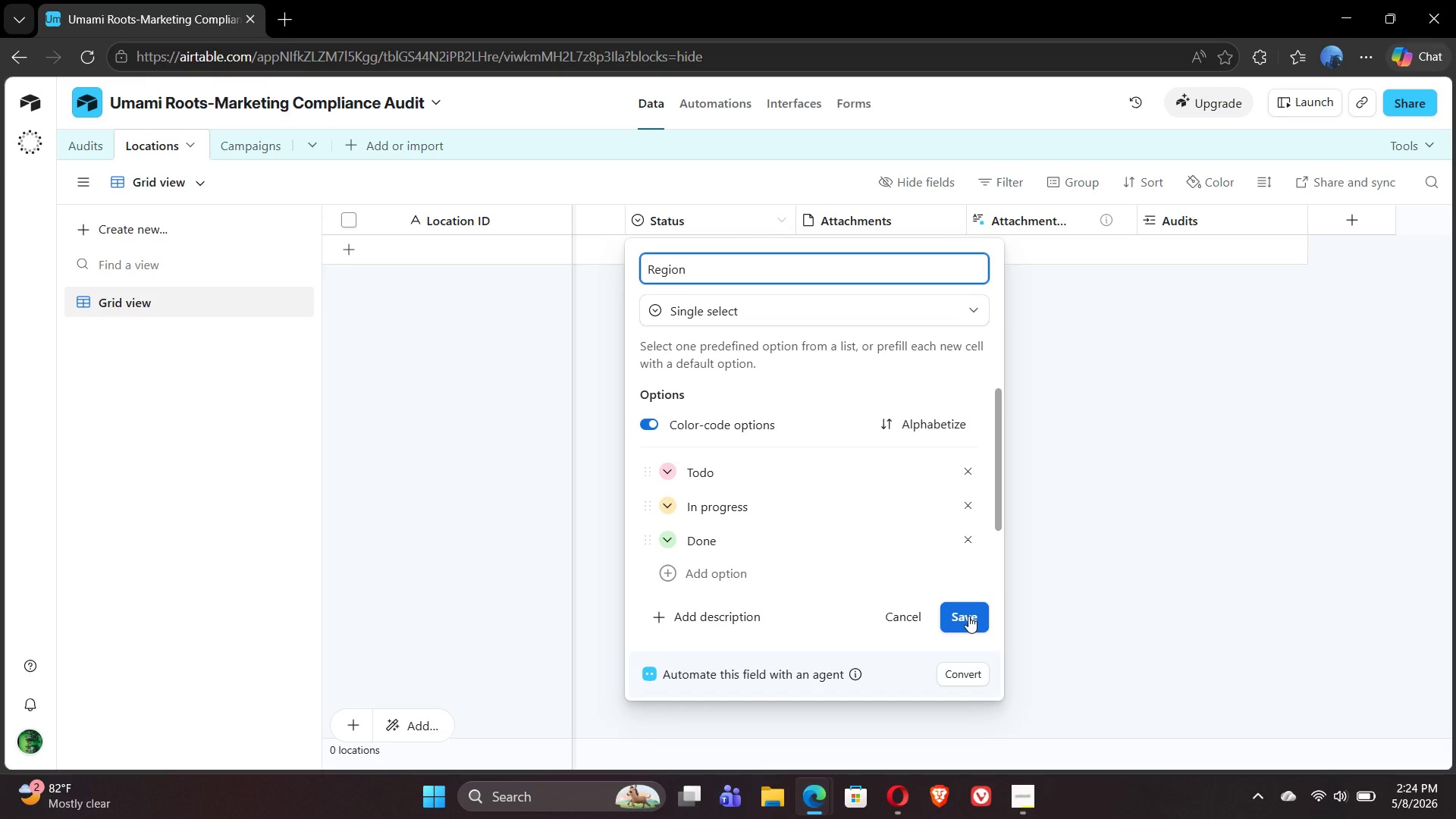 
wait(6.78)
 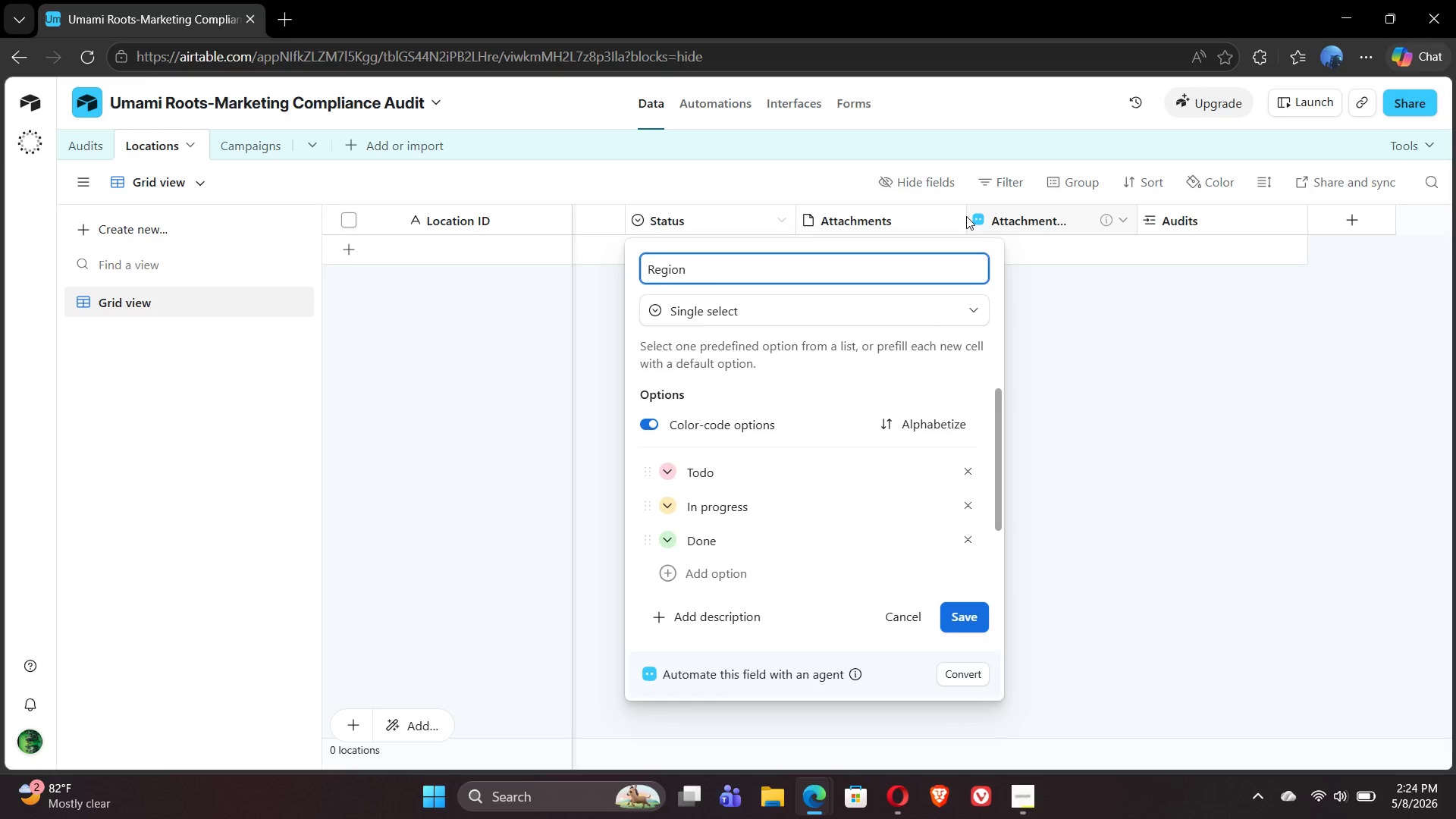 
left_click([968, 616])
 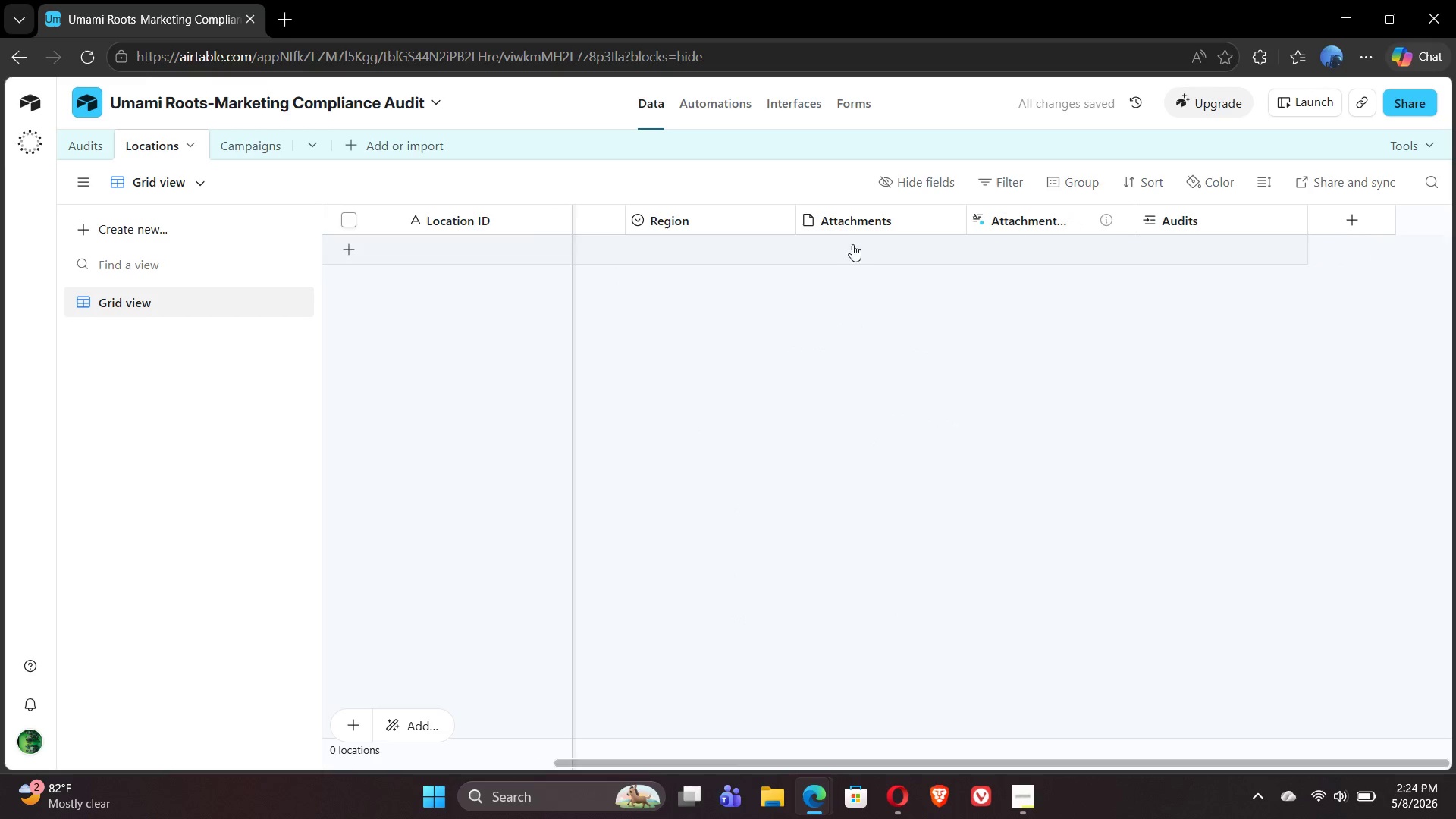 
double_click([852, 219])
 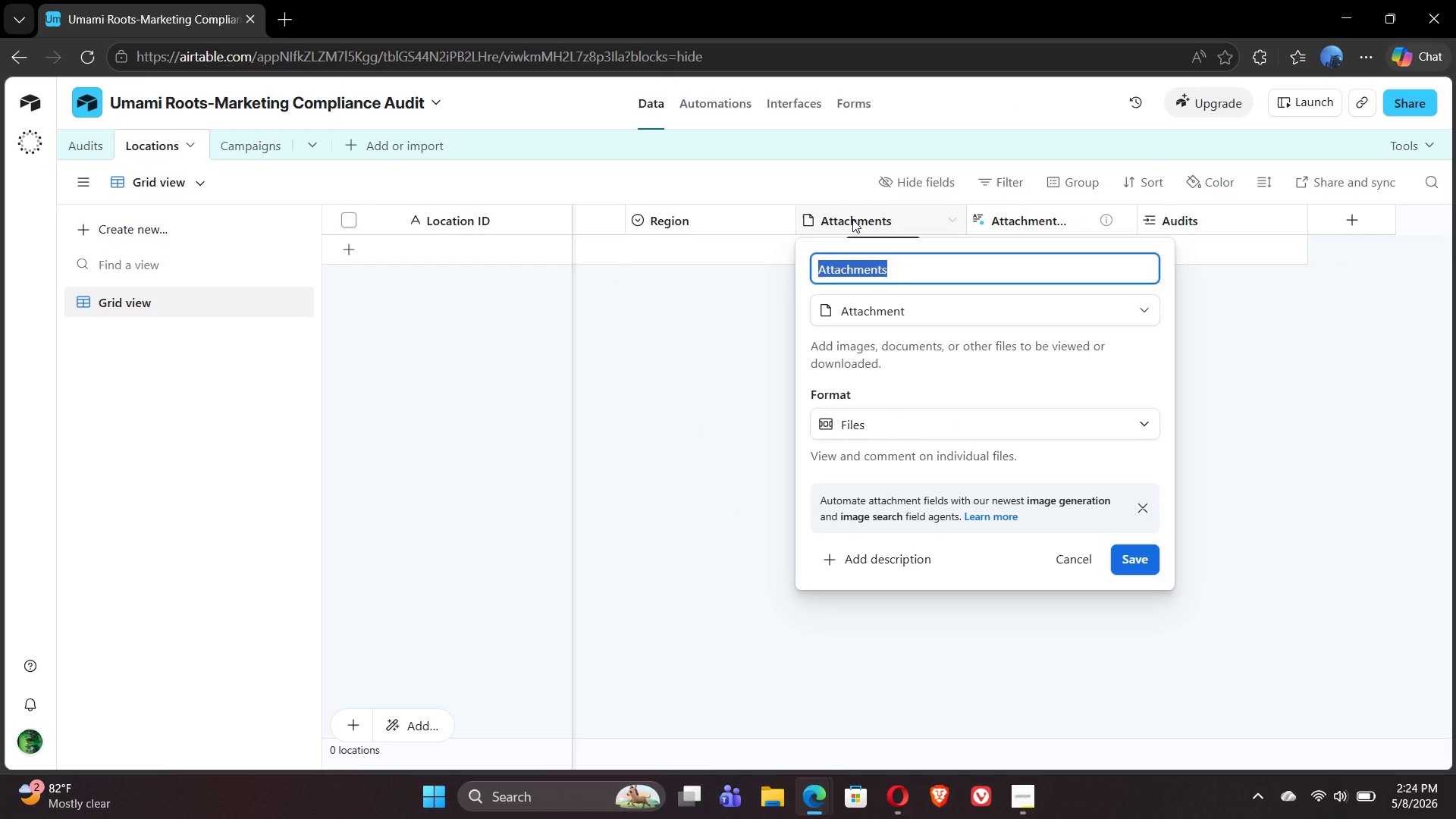 
wait(5.05)
 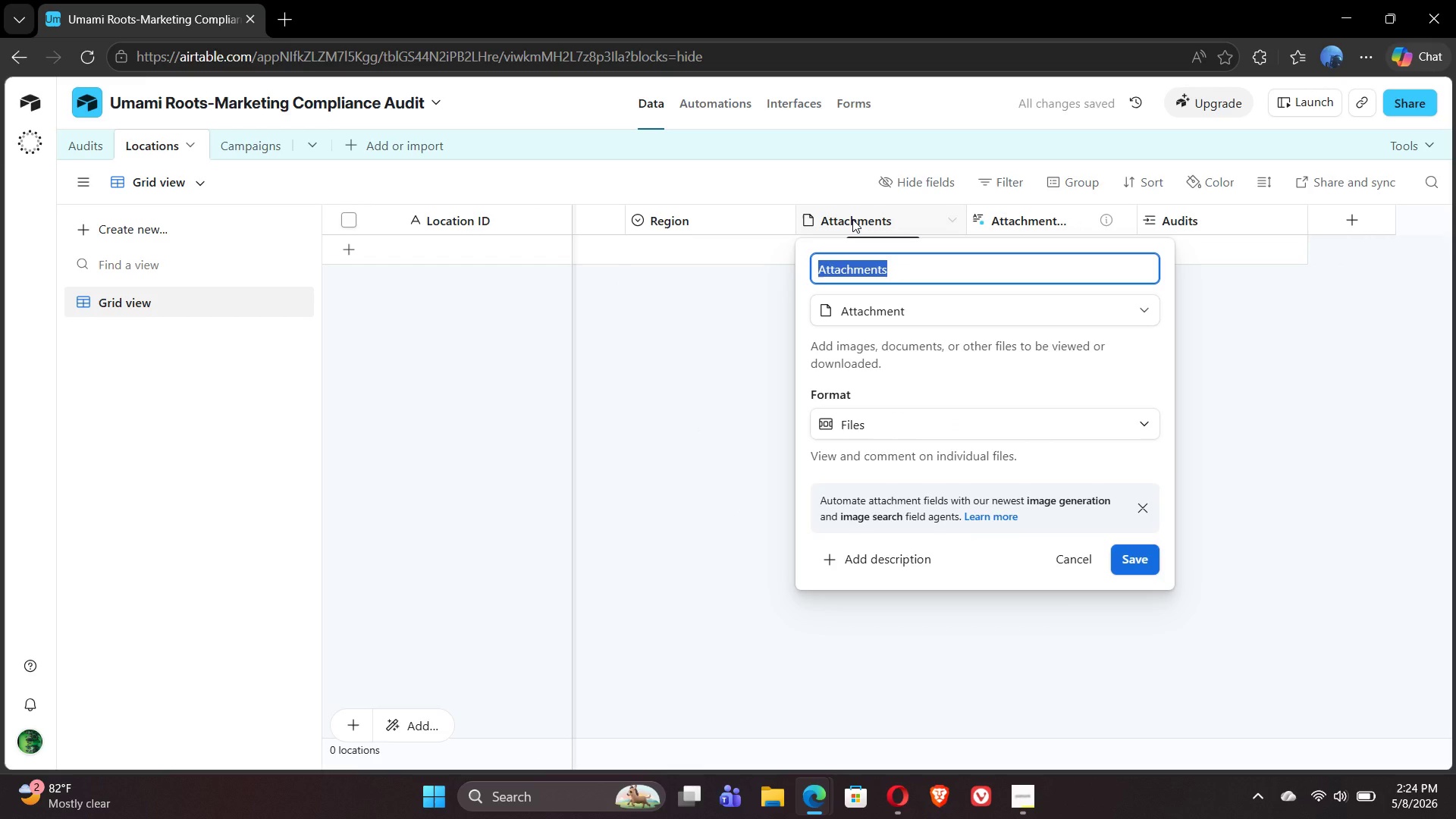 
type(Manager Name)
 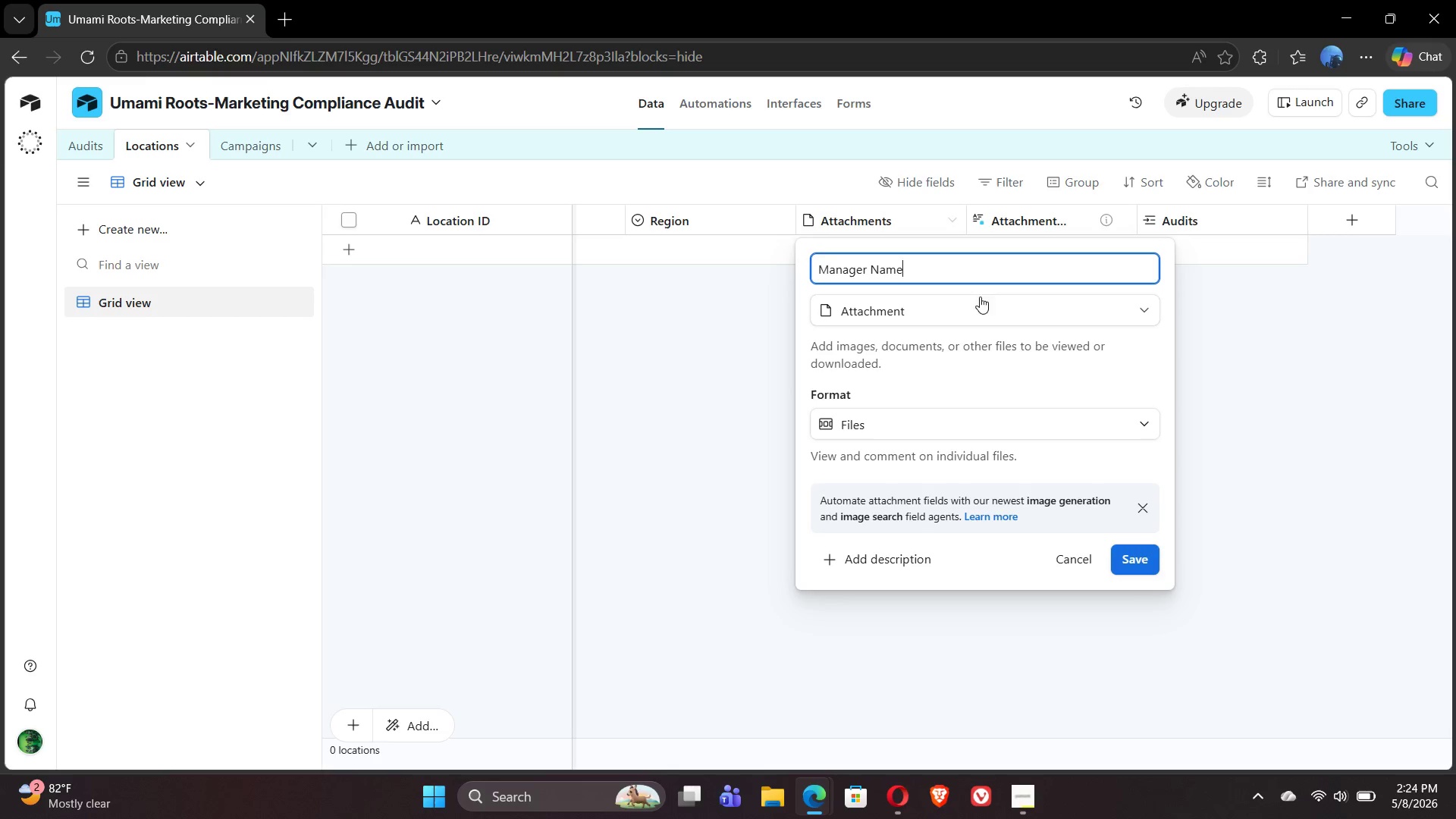 
left_click([990, 314])
 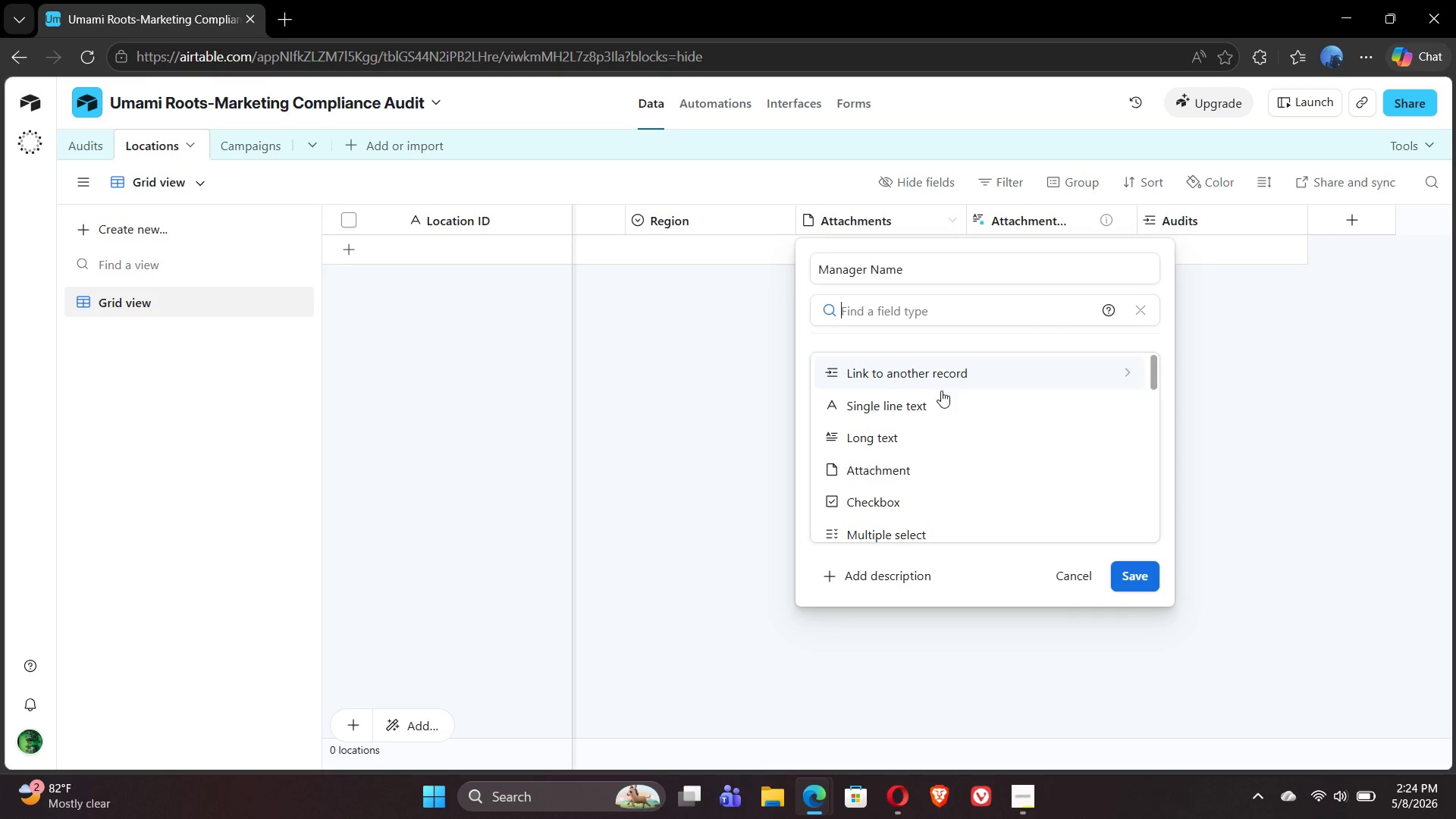 
left_click([890, 404])
 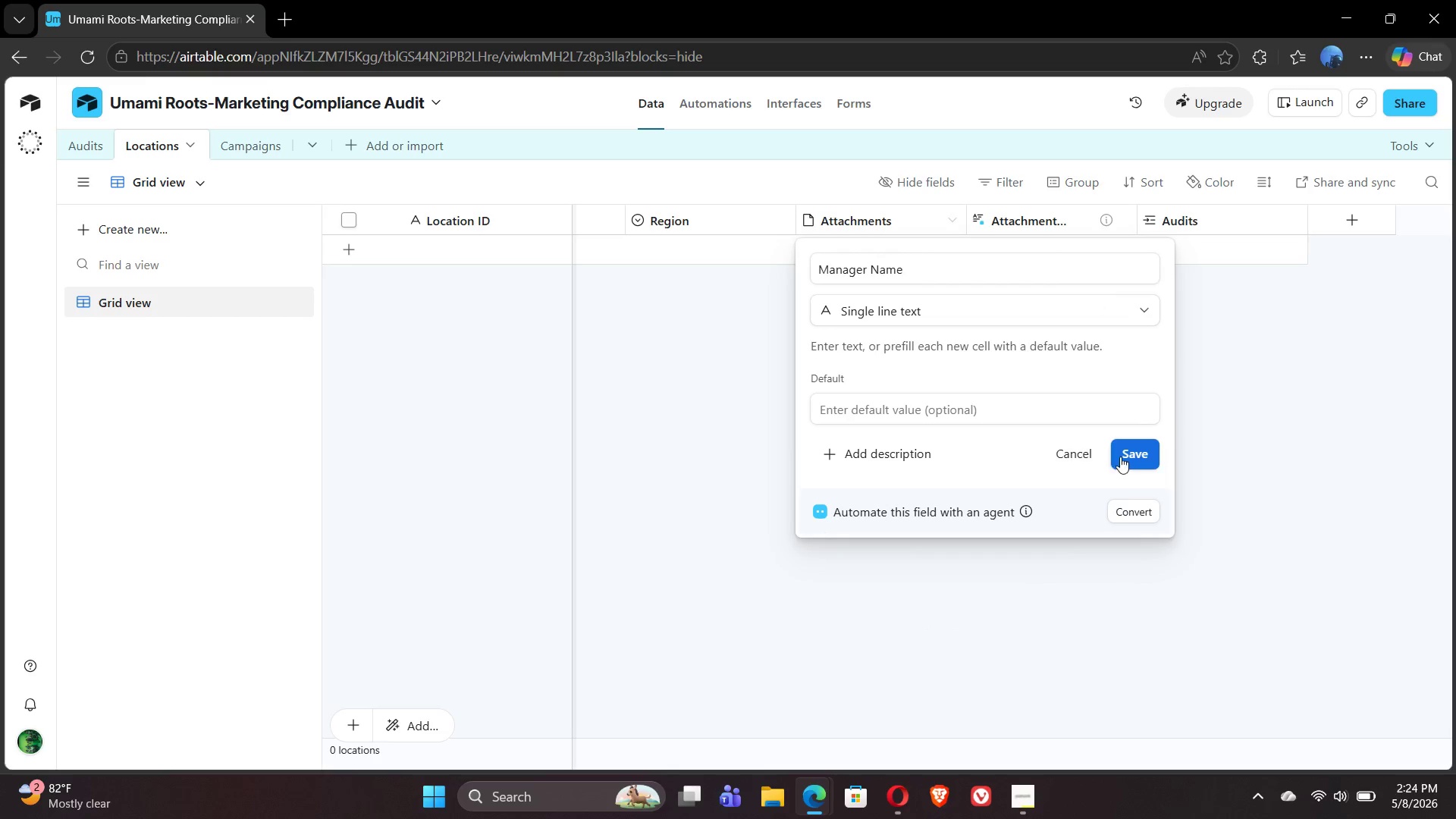 
left_click([1122, 457])
 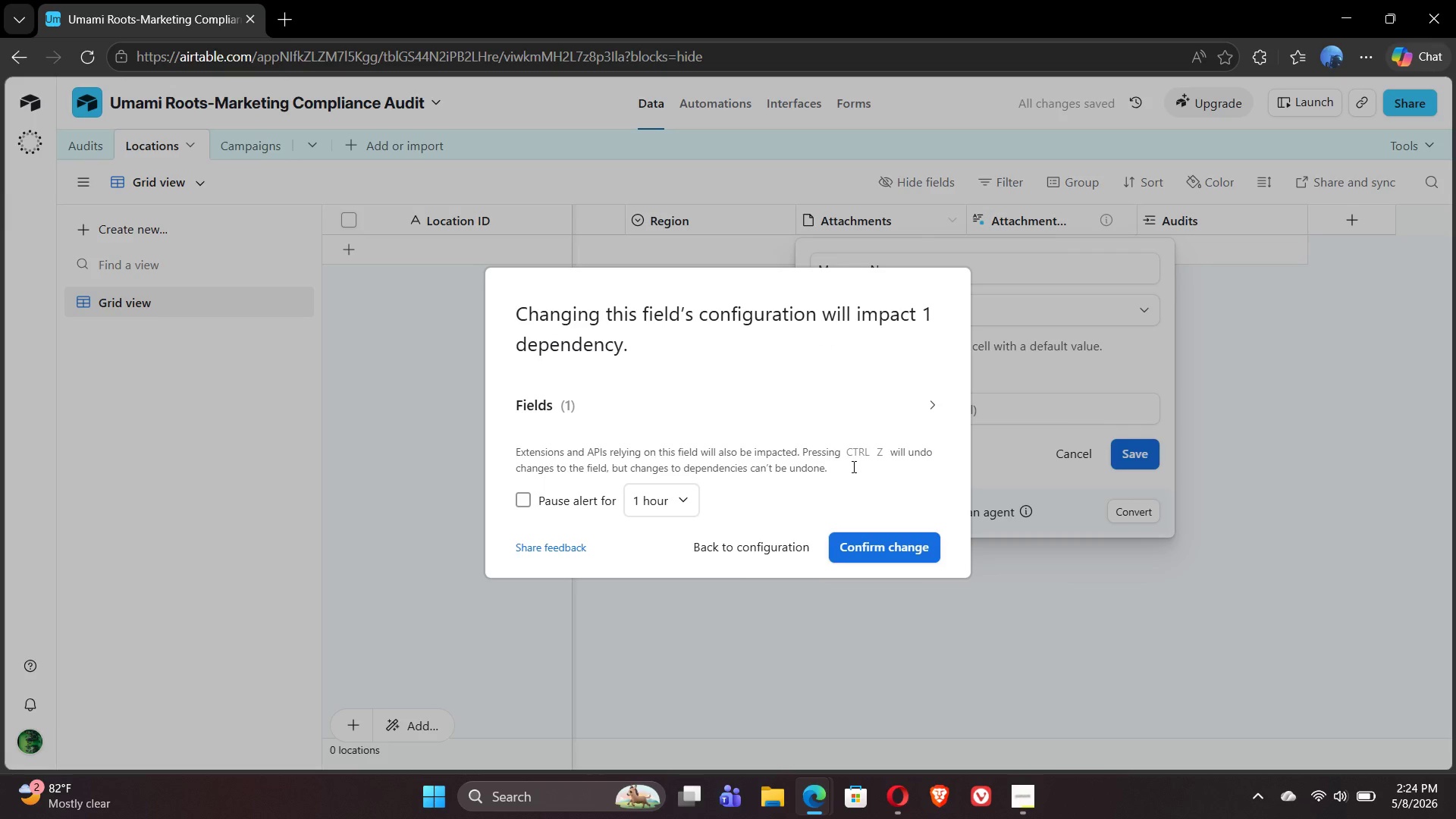 
left_click([868, 541])
 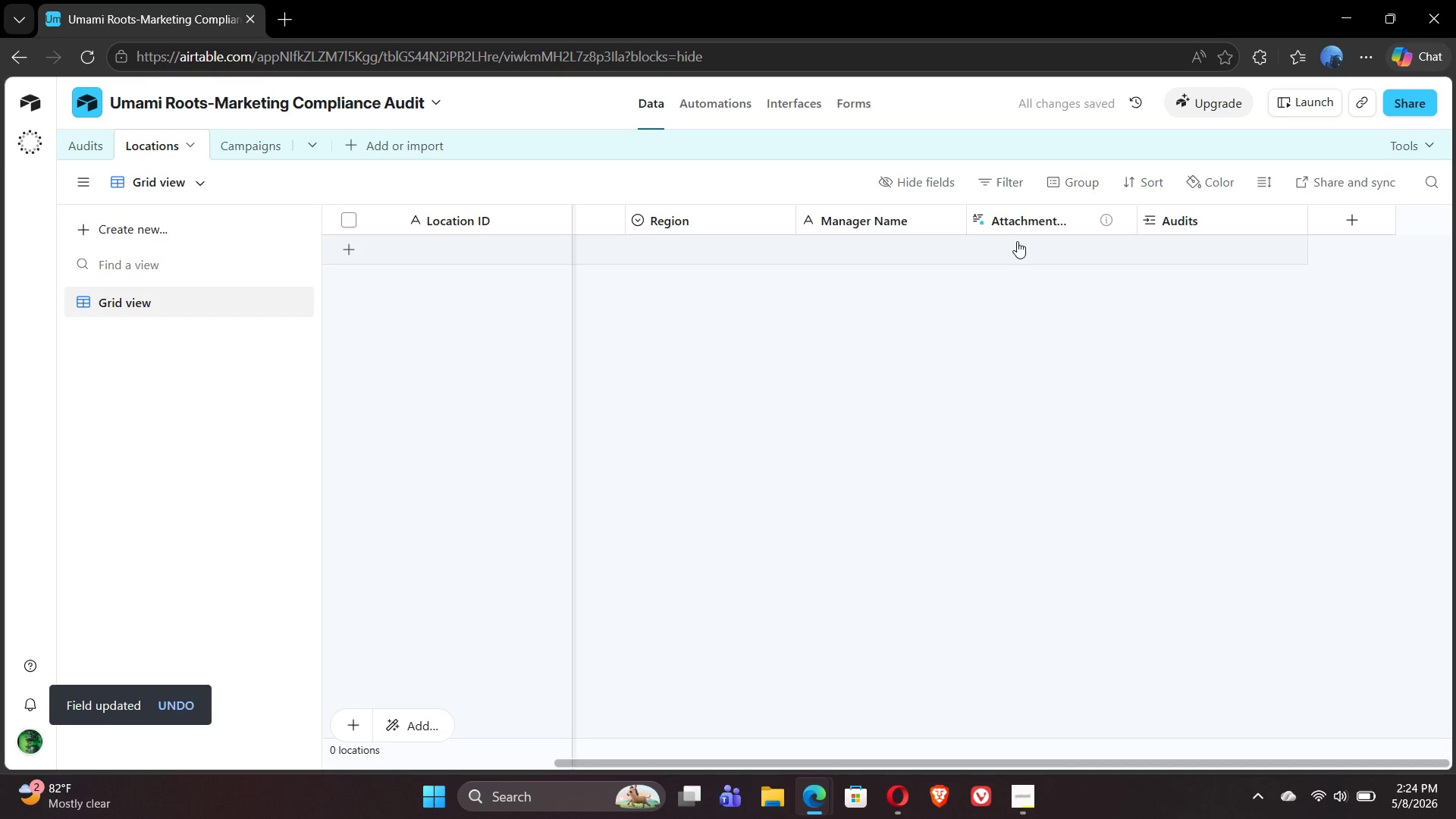 
left_click([1023, 222])
 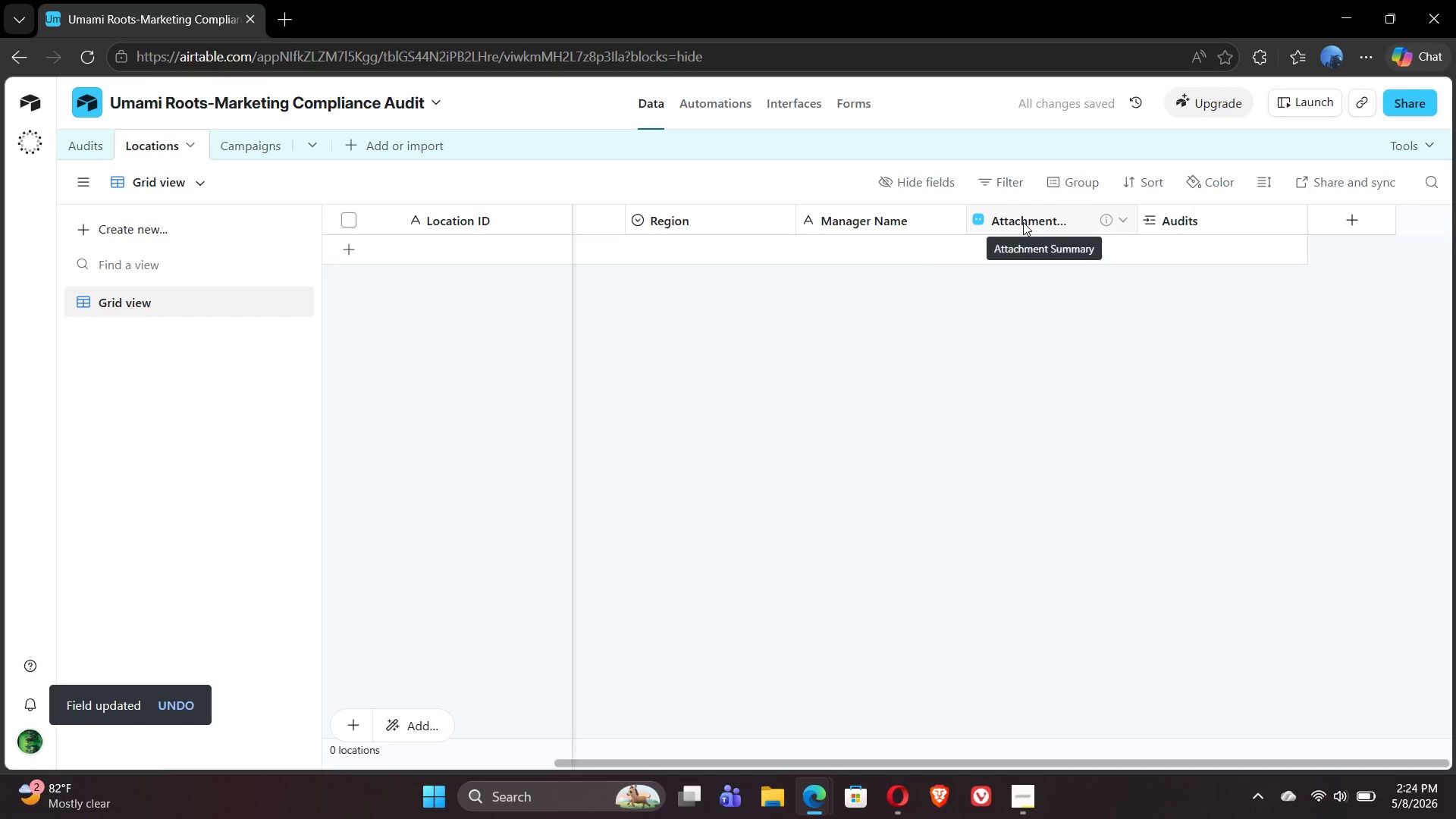 
left_click([1023, 222])
 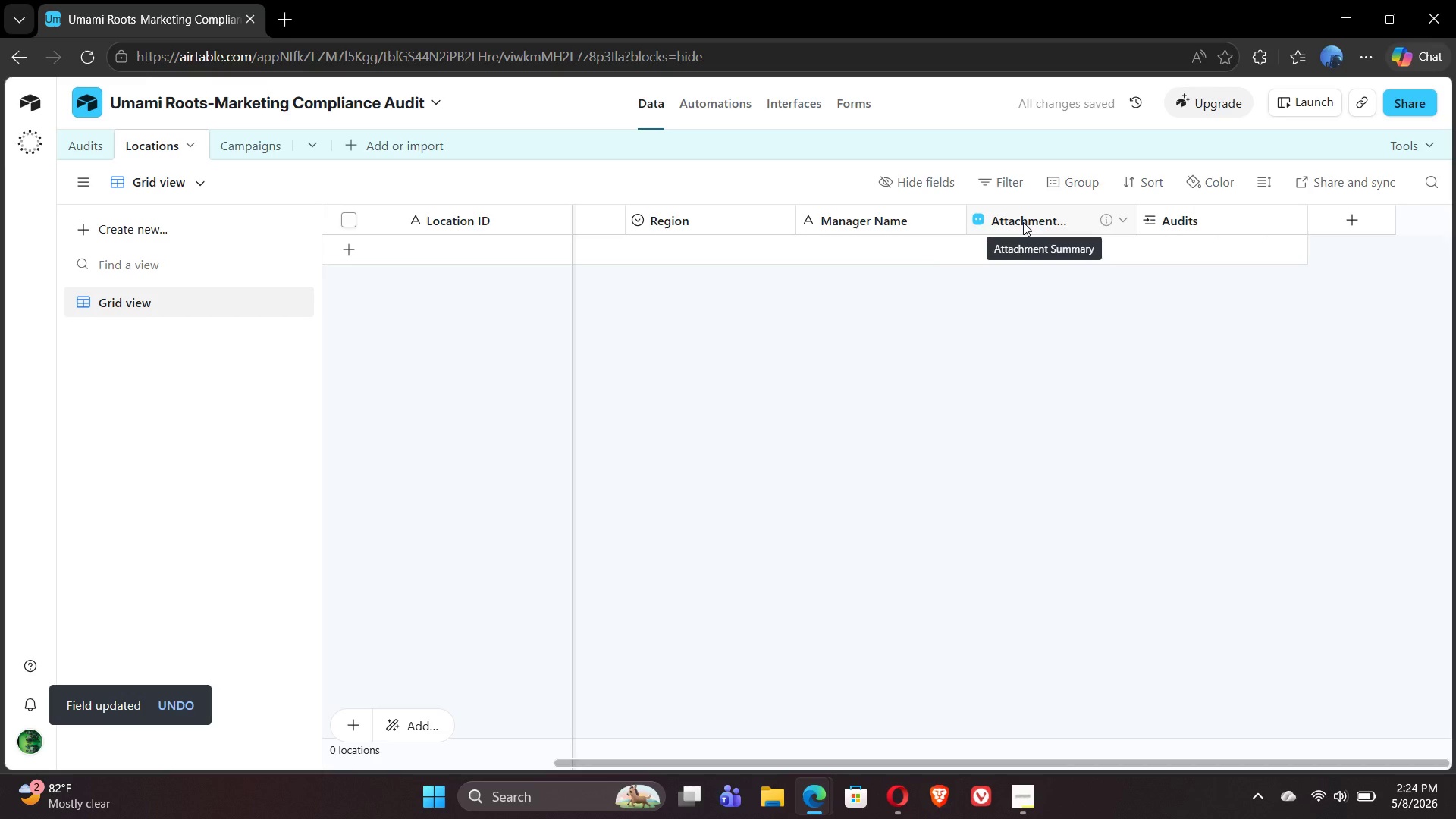 
right_click([1023, 222])
 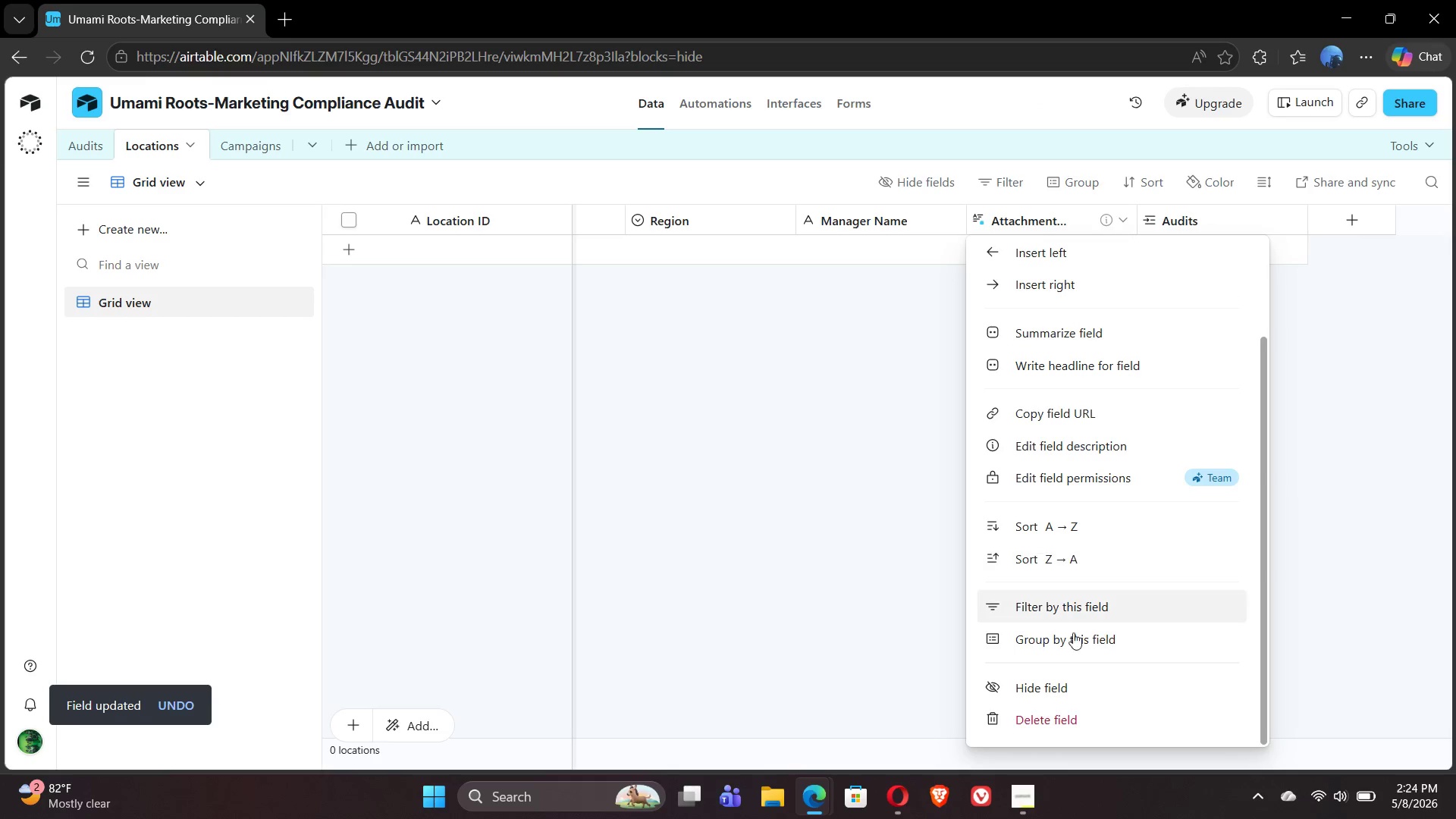 
left_click([1064, 717])
 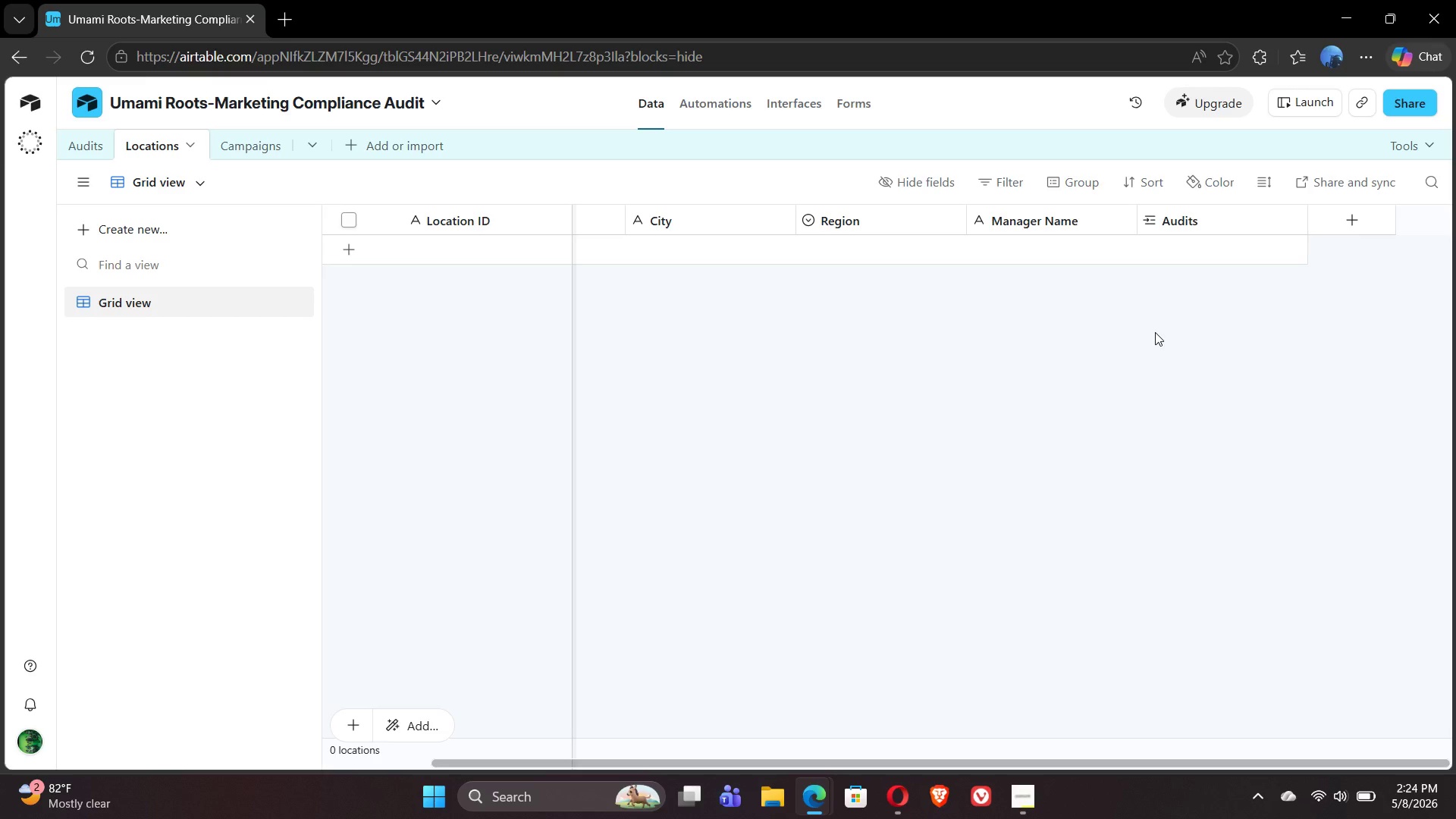 
wait(28.94)
 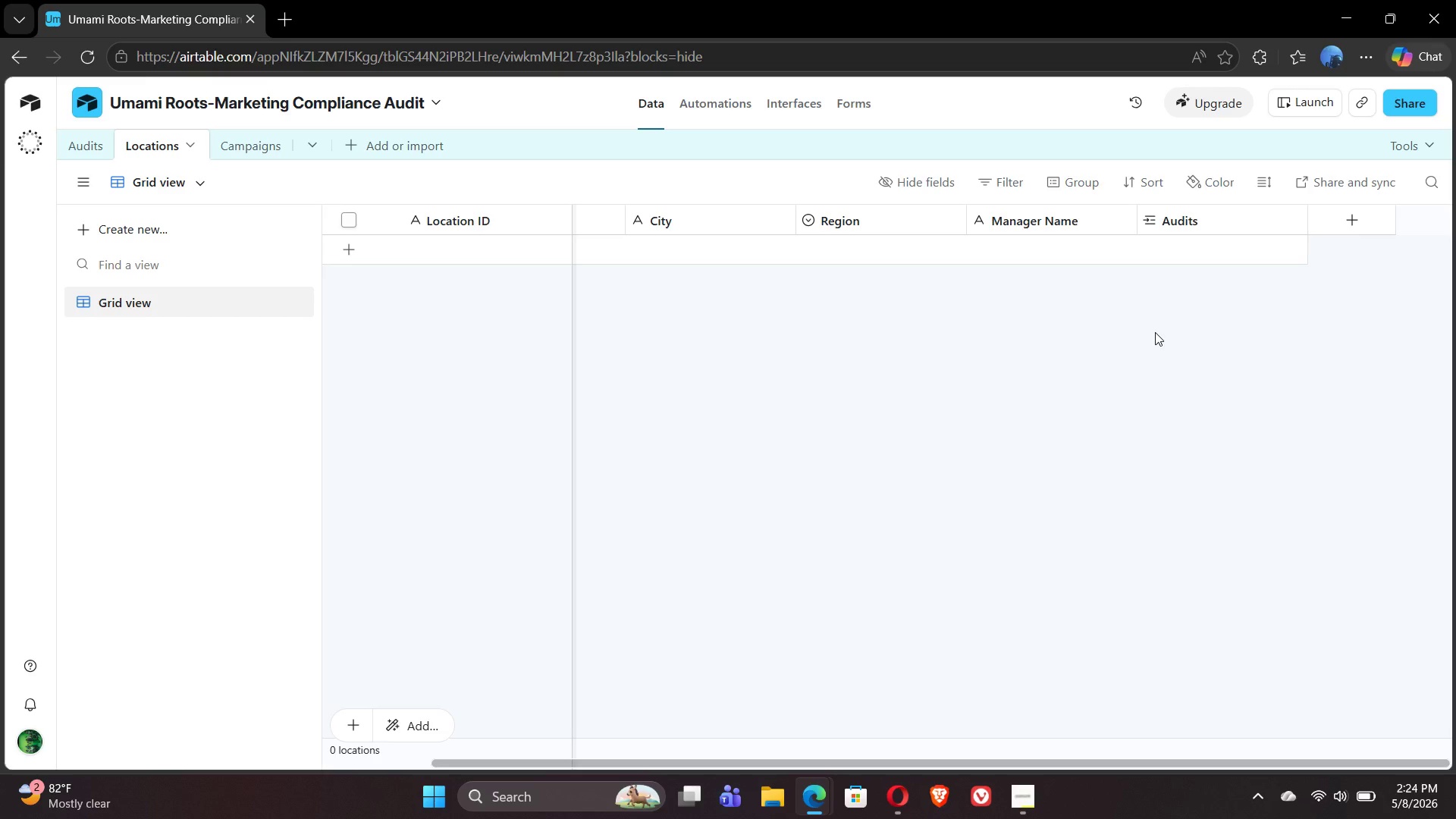 
left_click([767, 795])
 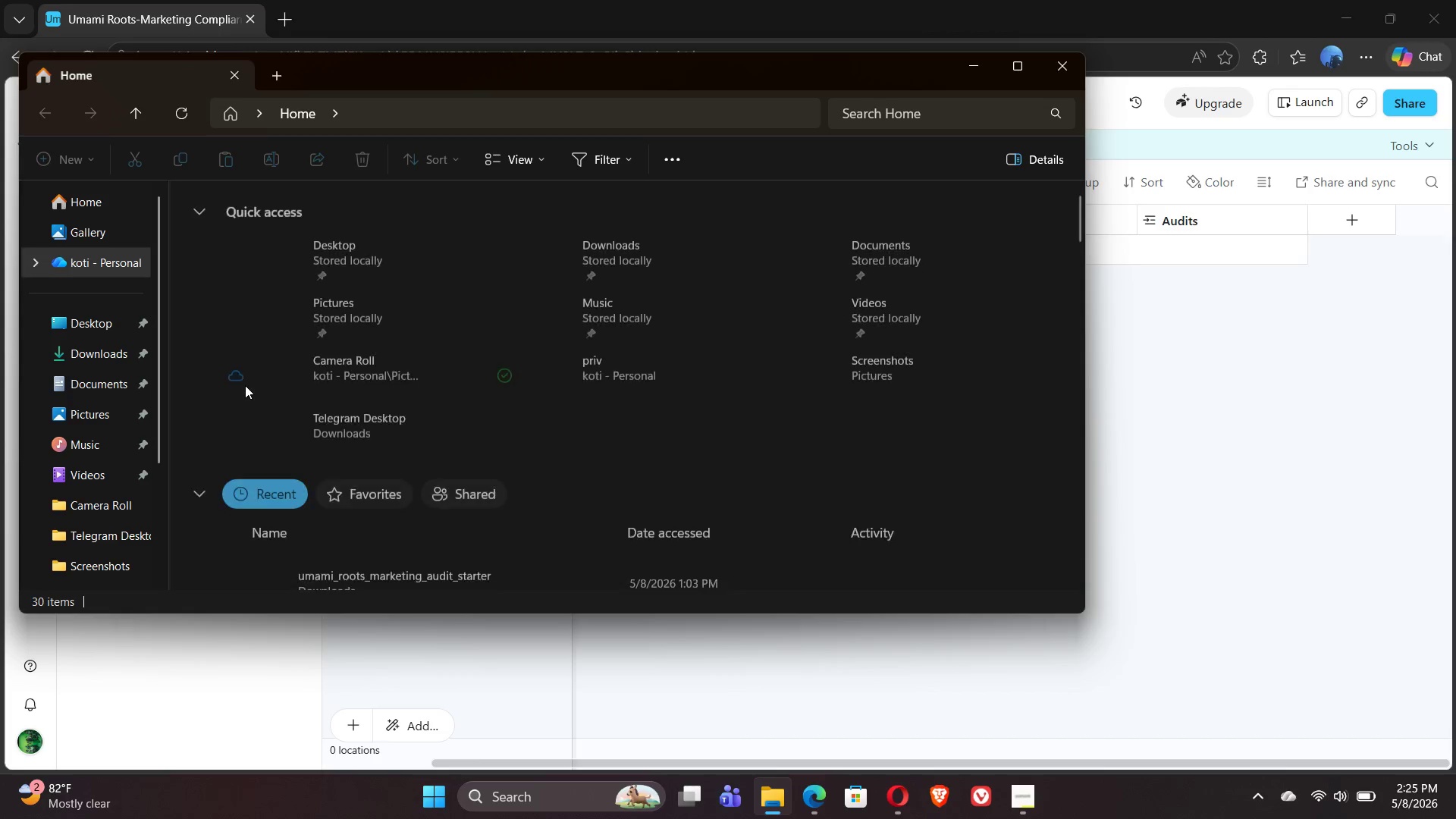 
left_click([98, 356])
 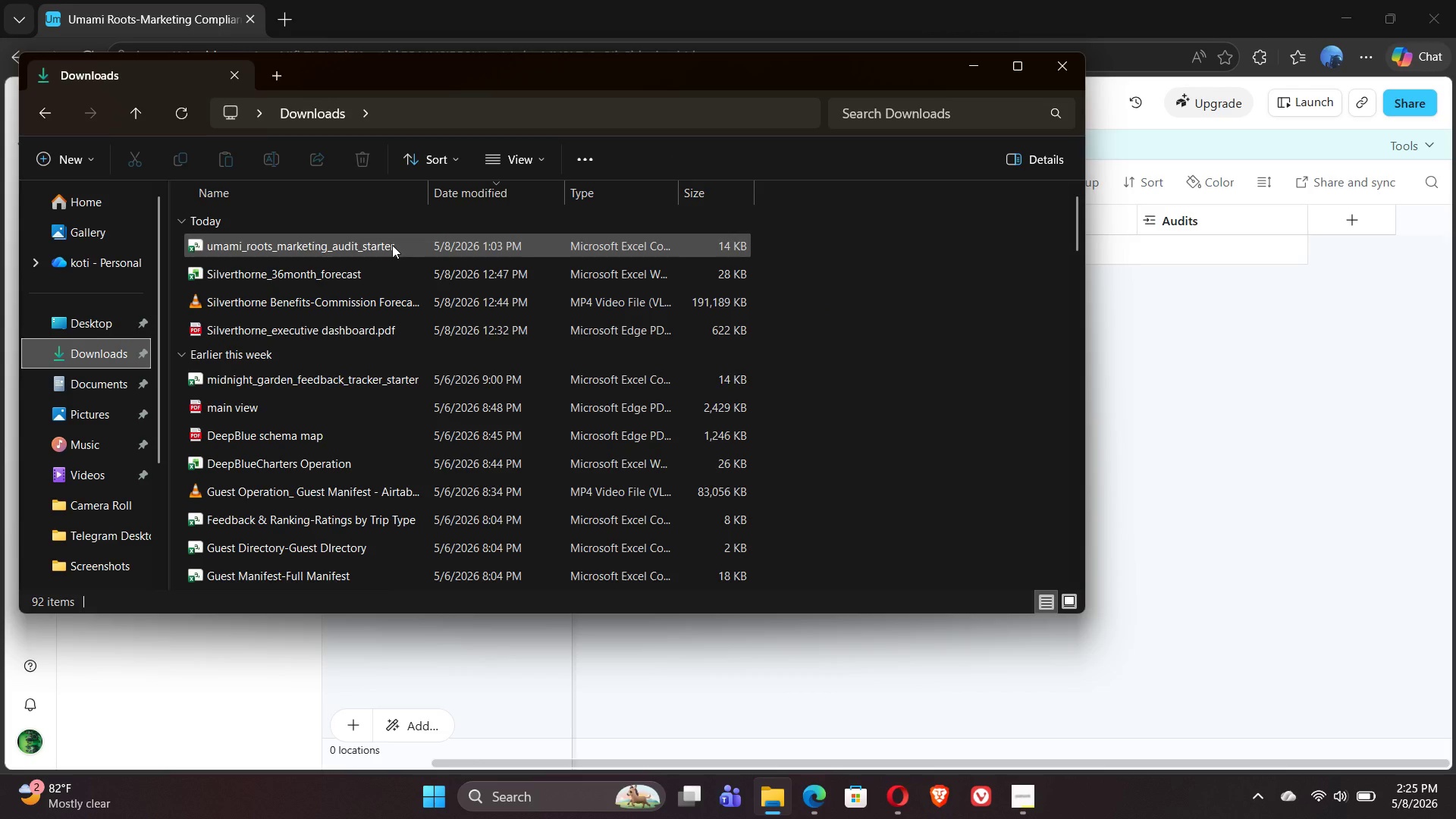 
double_click([392, 245])
 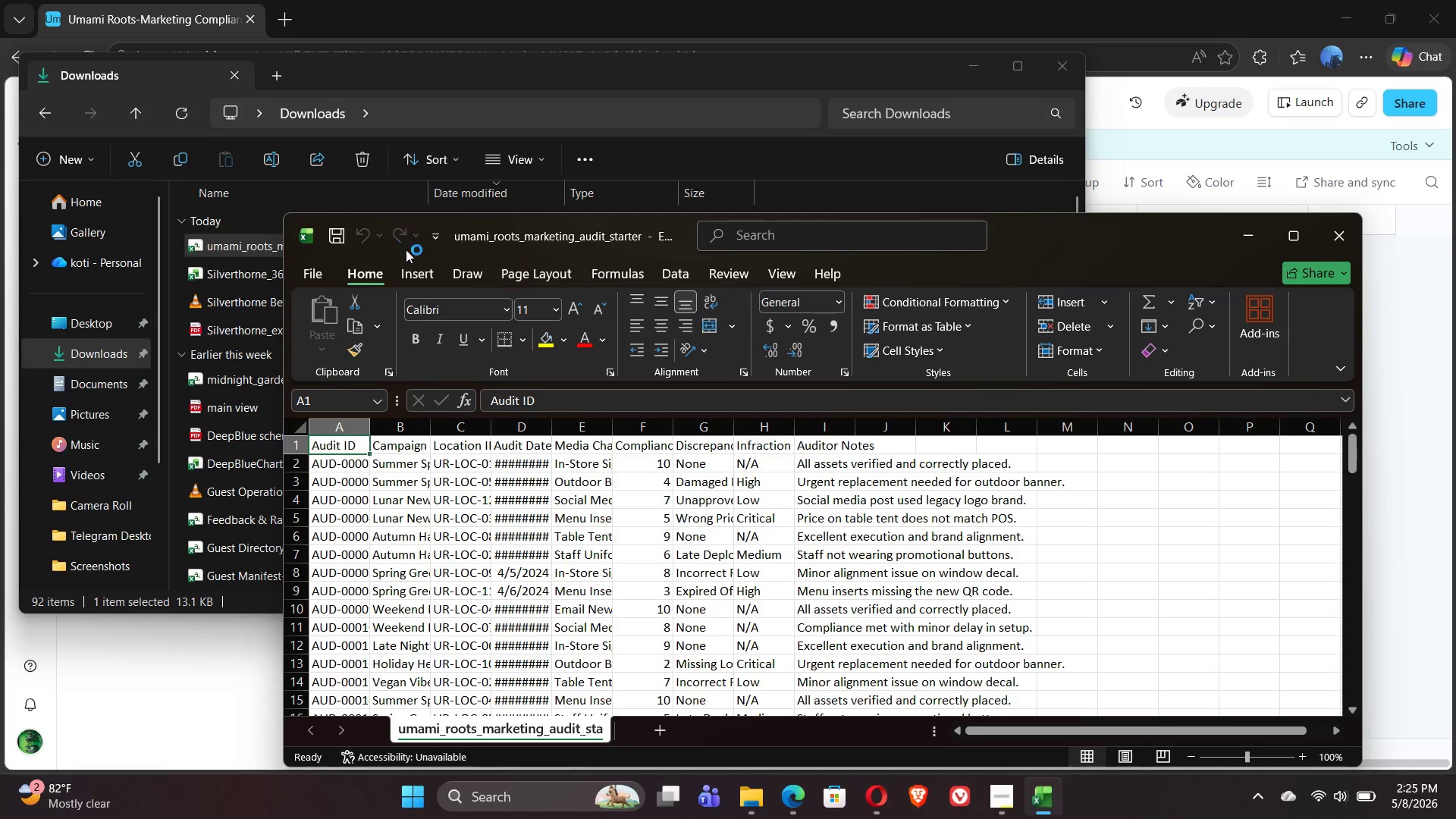 
wait(5.3)
 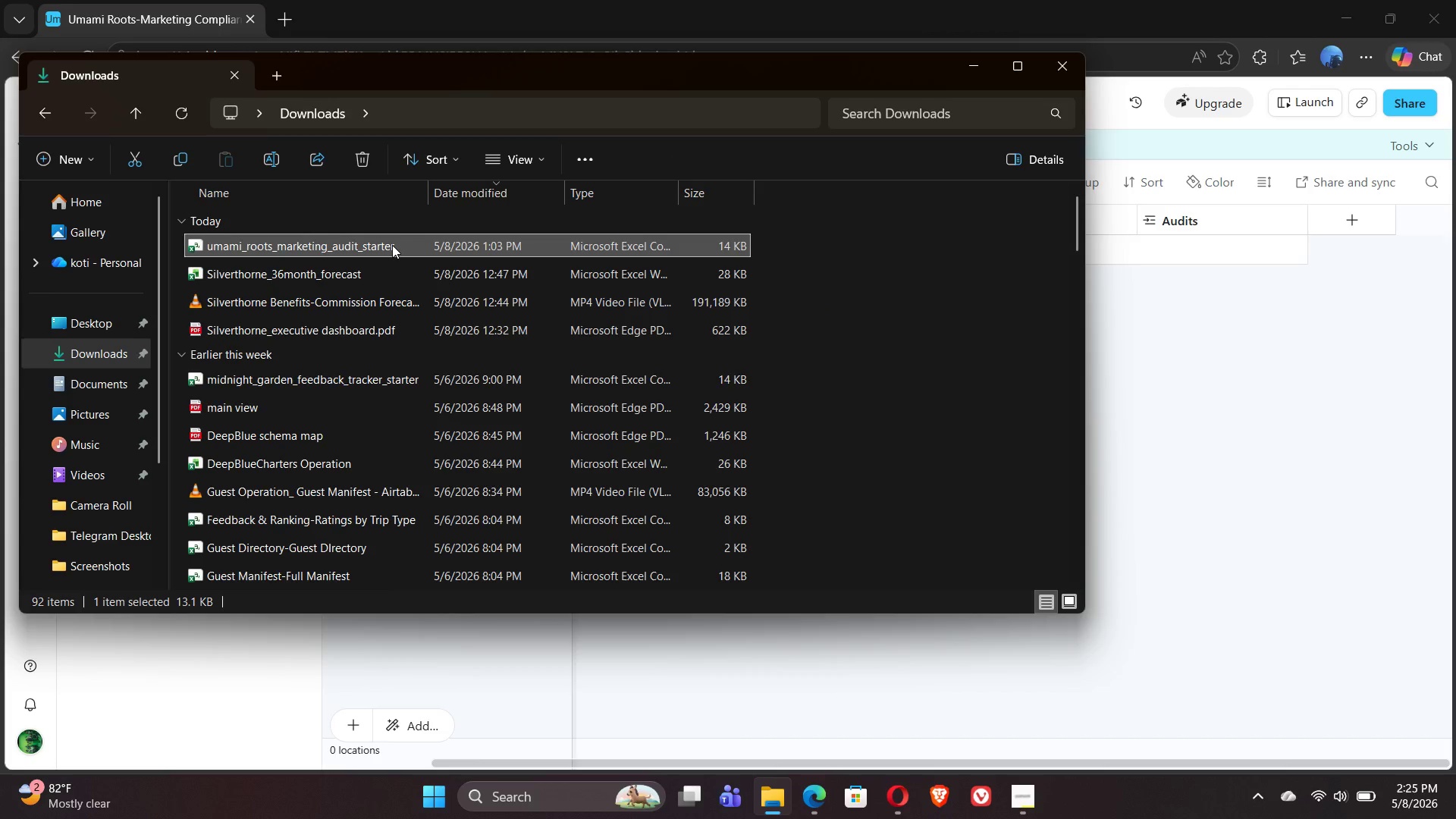 
left_click([1290, 230])
 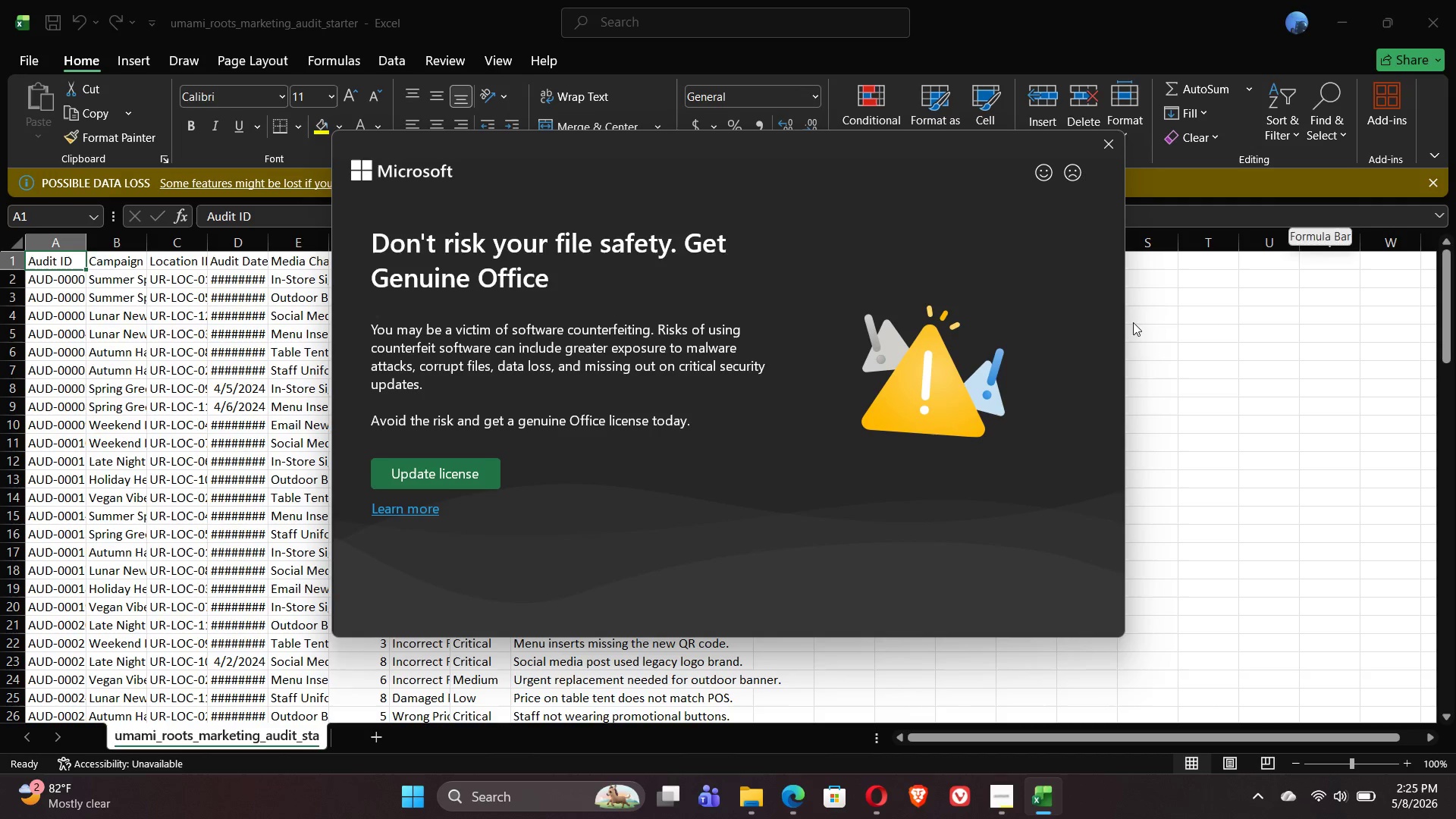 
wait(5.08)
 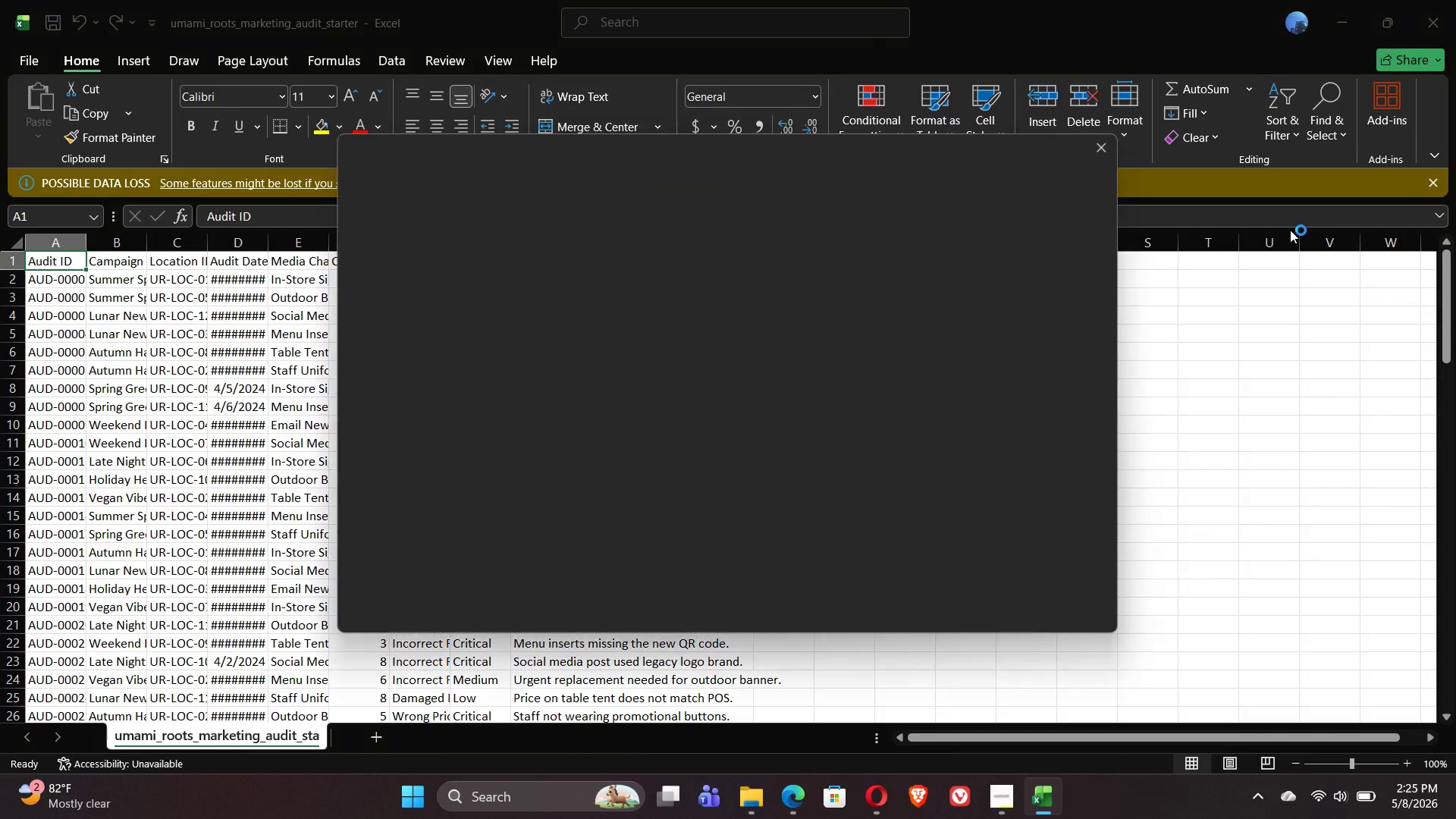 
left_click([1106, 149])
 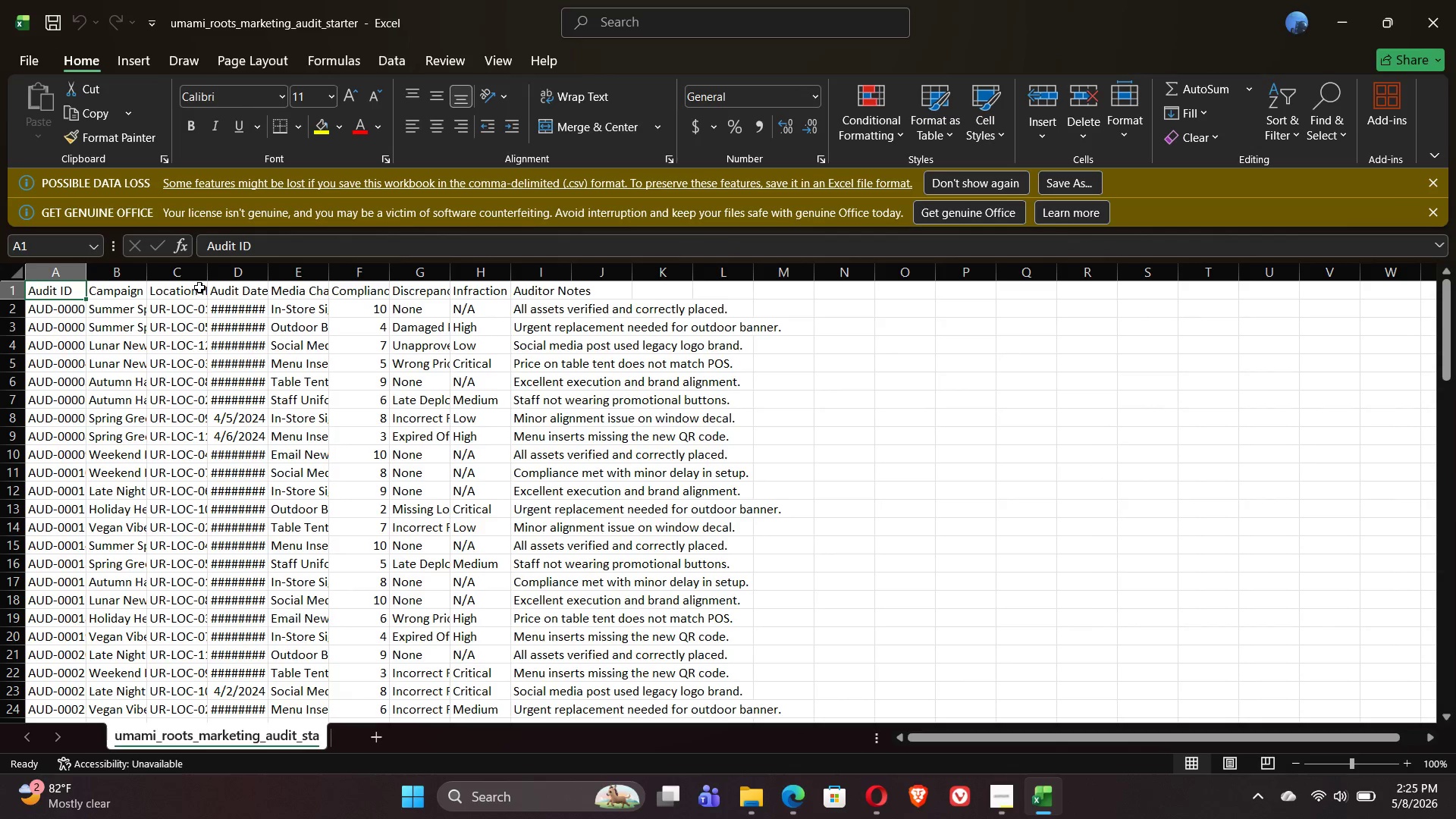 
wait(5.03)
 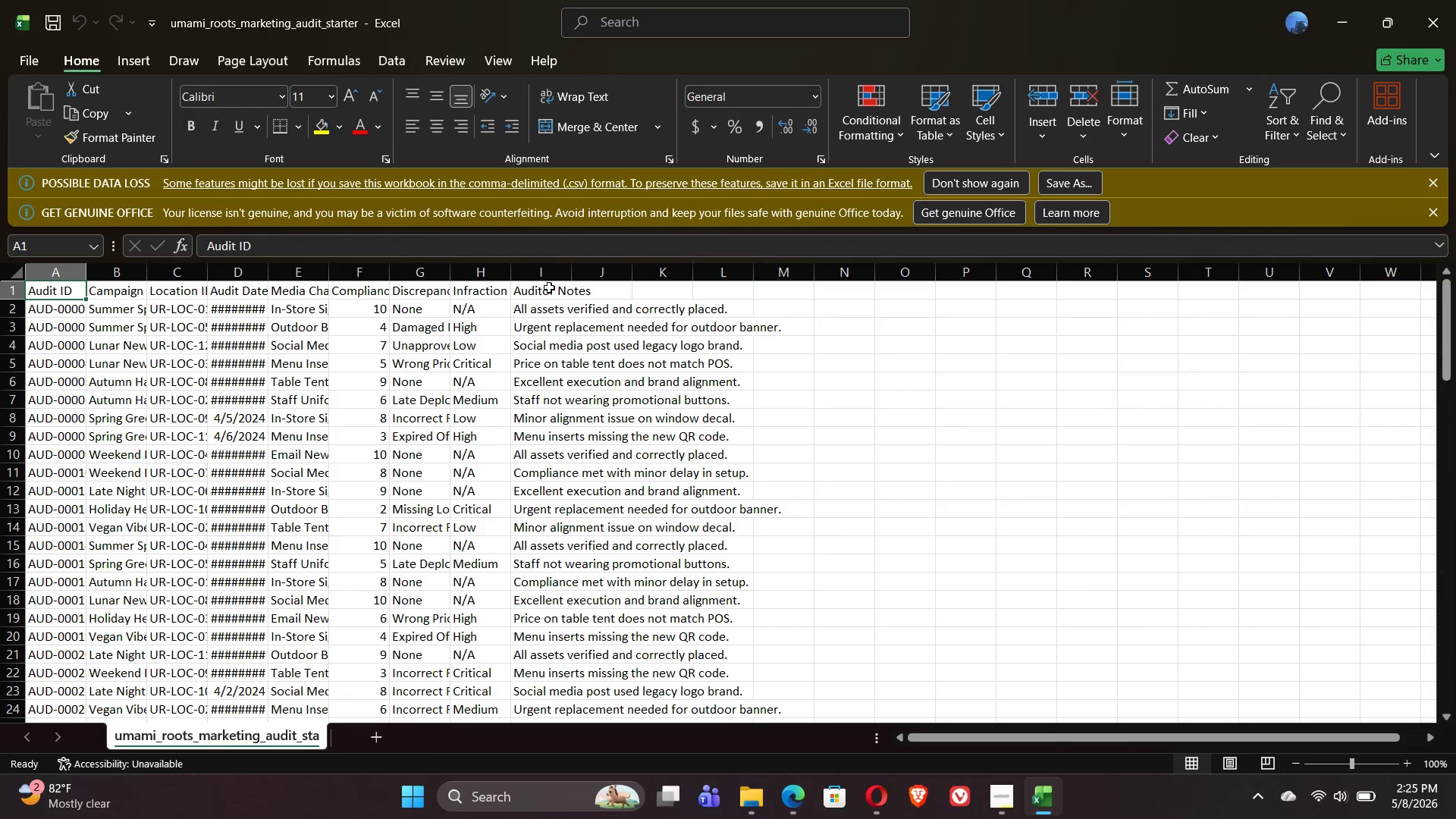 
left_click_drag(start_coordinate=[207, 271], to_coordinate=[271, 275])
 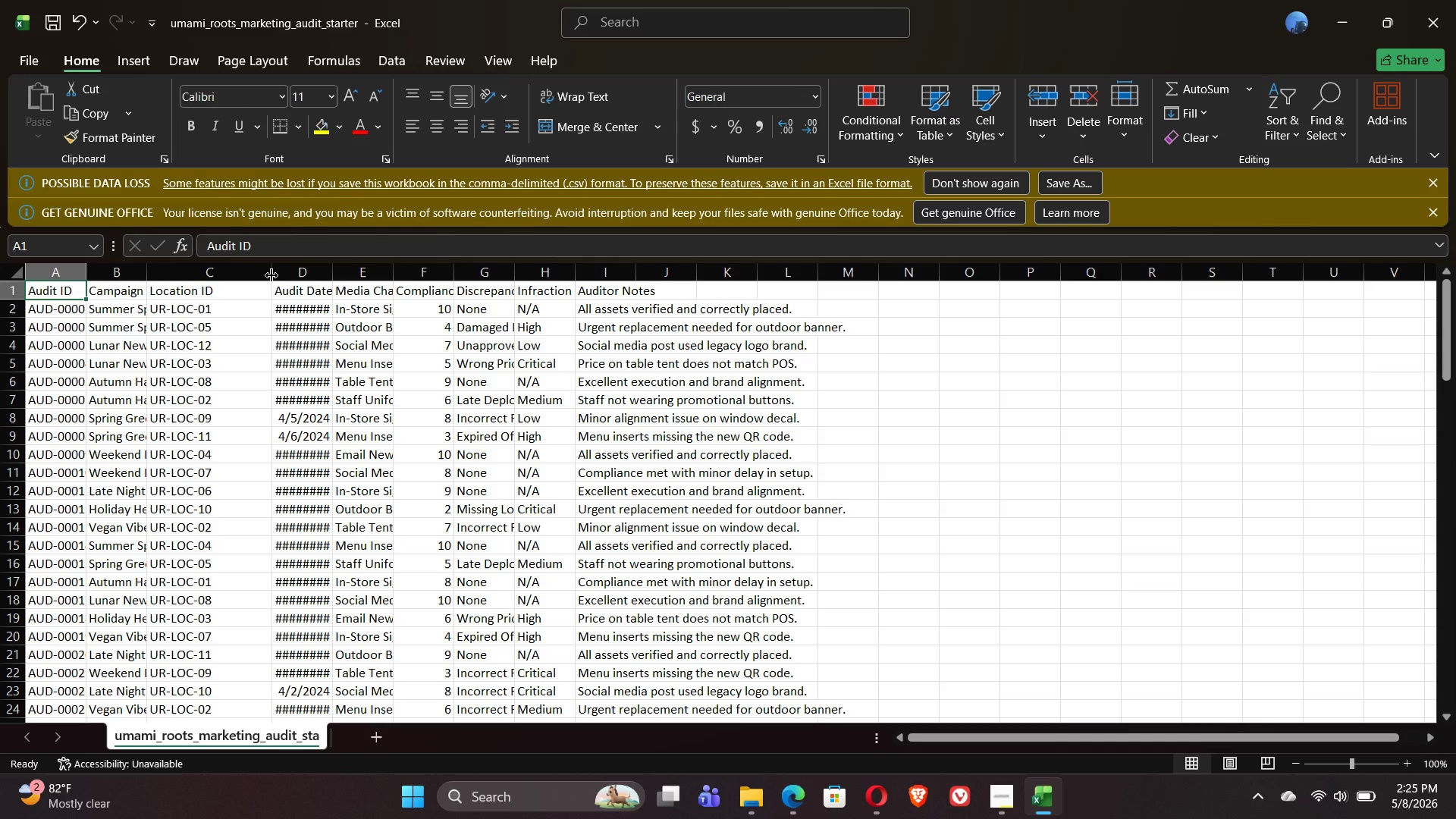 
wait(27.64)
 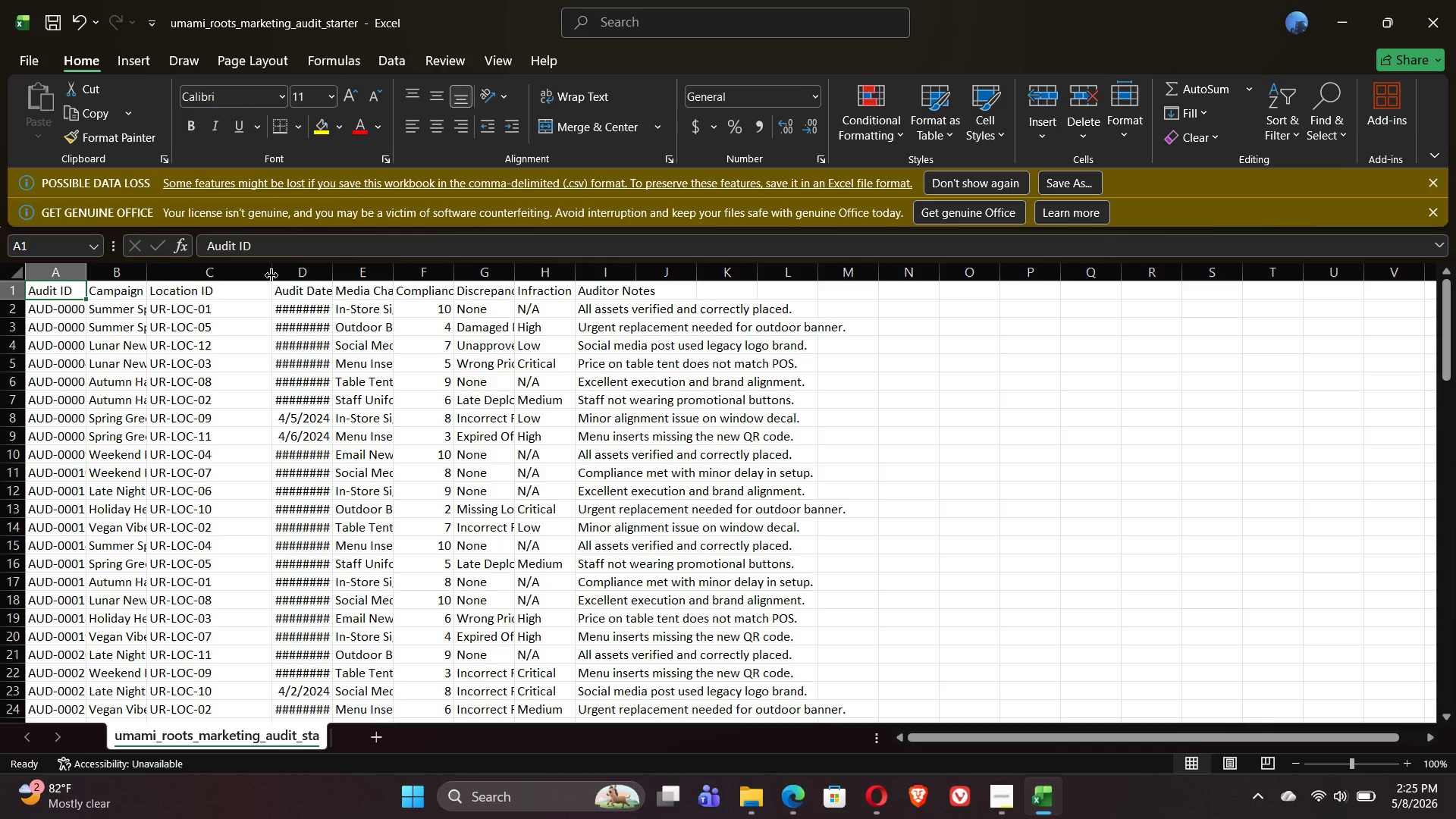 
left_click_drag(start_coordinate=[145, 278], to_coordinate=[209, 287])
 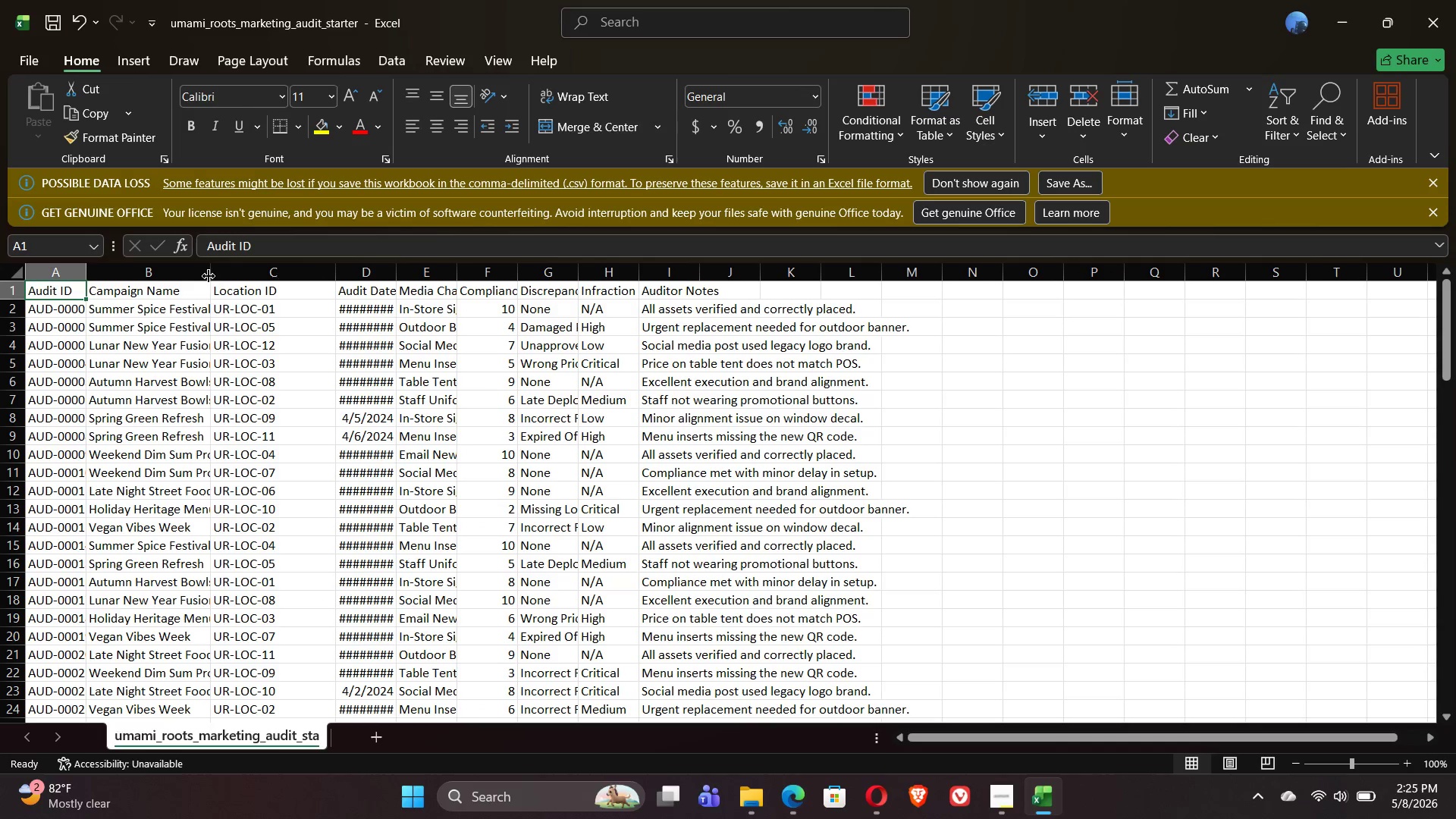 
left_click_drag(start_coordinate=[209, 273], to_coordinate=[261, 275])
 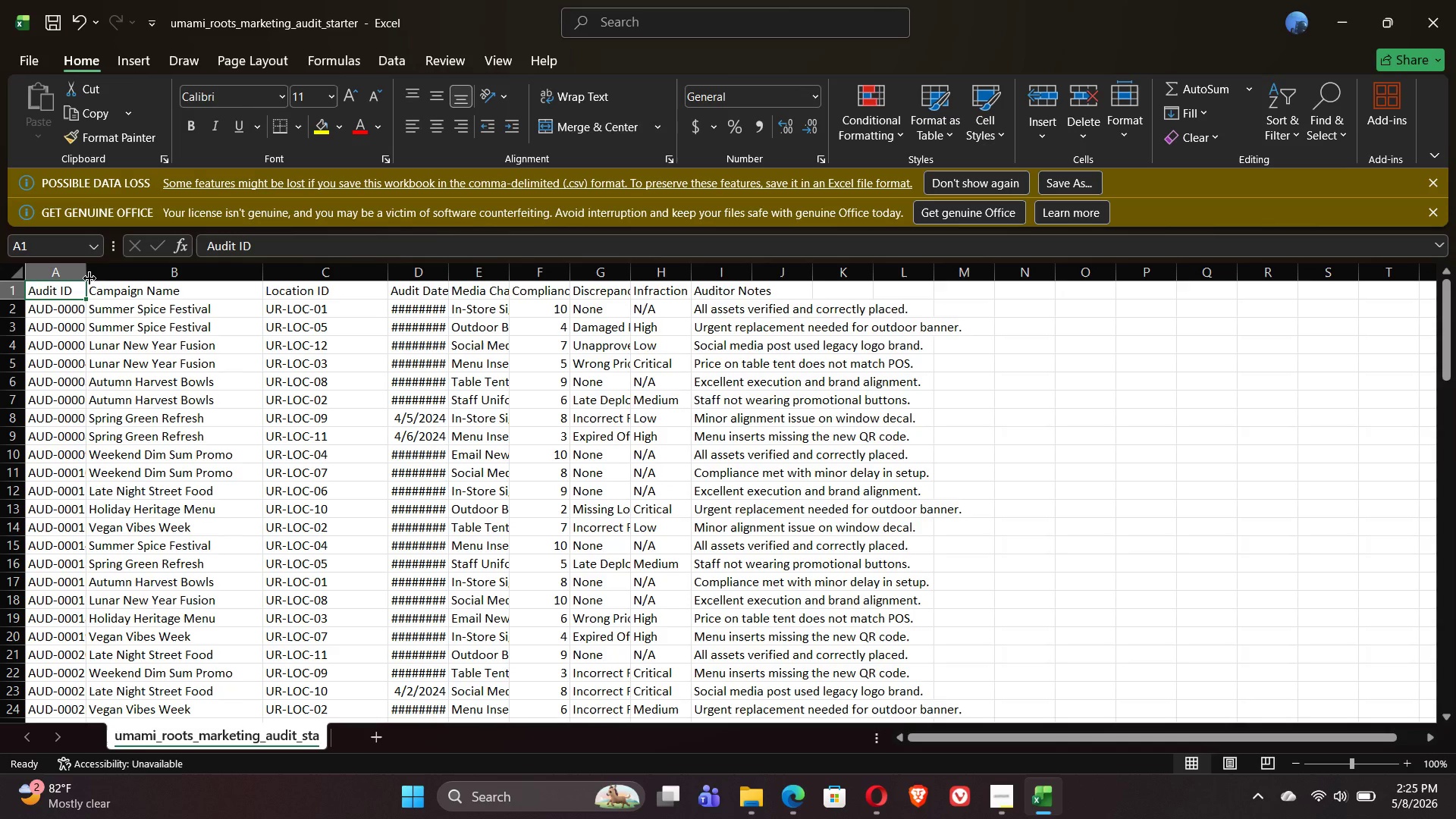 
left_click_drag(start_coordinate=[89, 278], to_coordinate=[152, 281])
 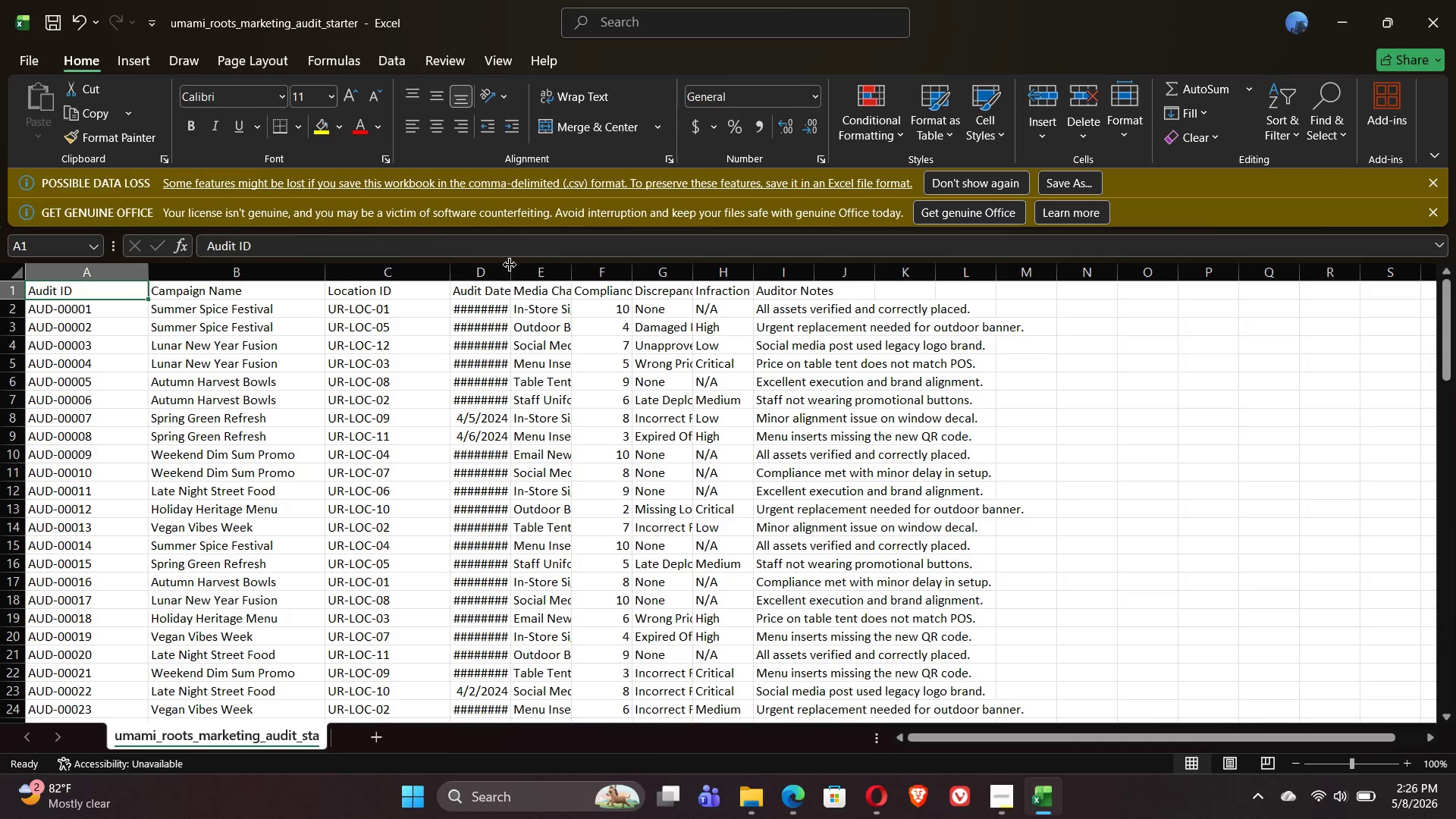 
left_click_drag(start_coordinate=[510, 270], to_coordinate=[553, 270])
 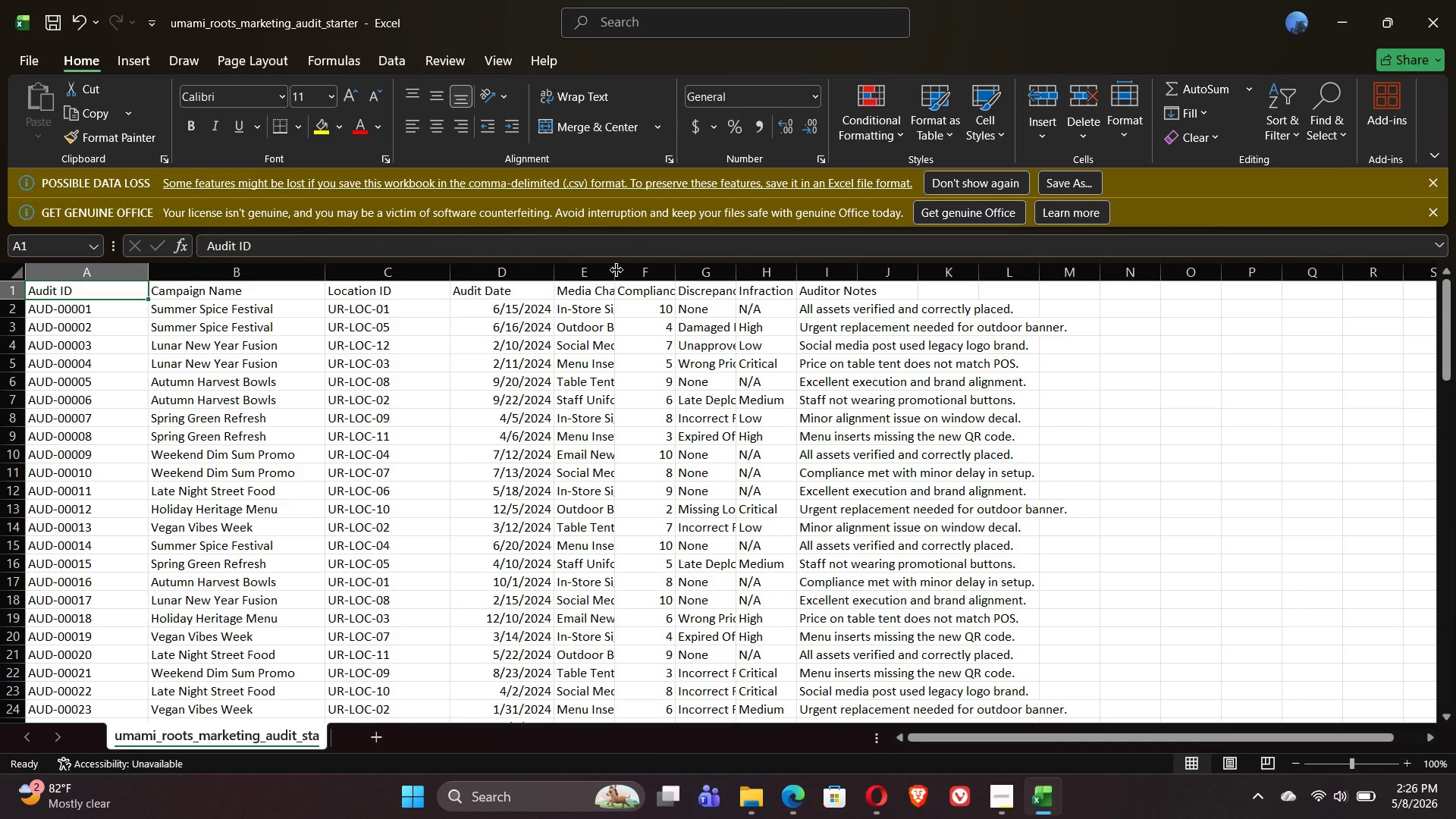 
left_click_drag(start_coordinate=[617, 271], to_coordinate=[673, 276])
 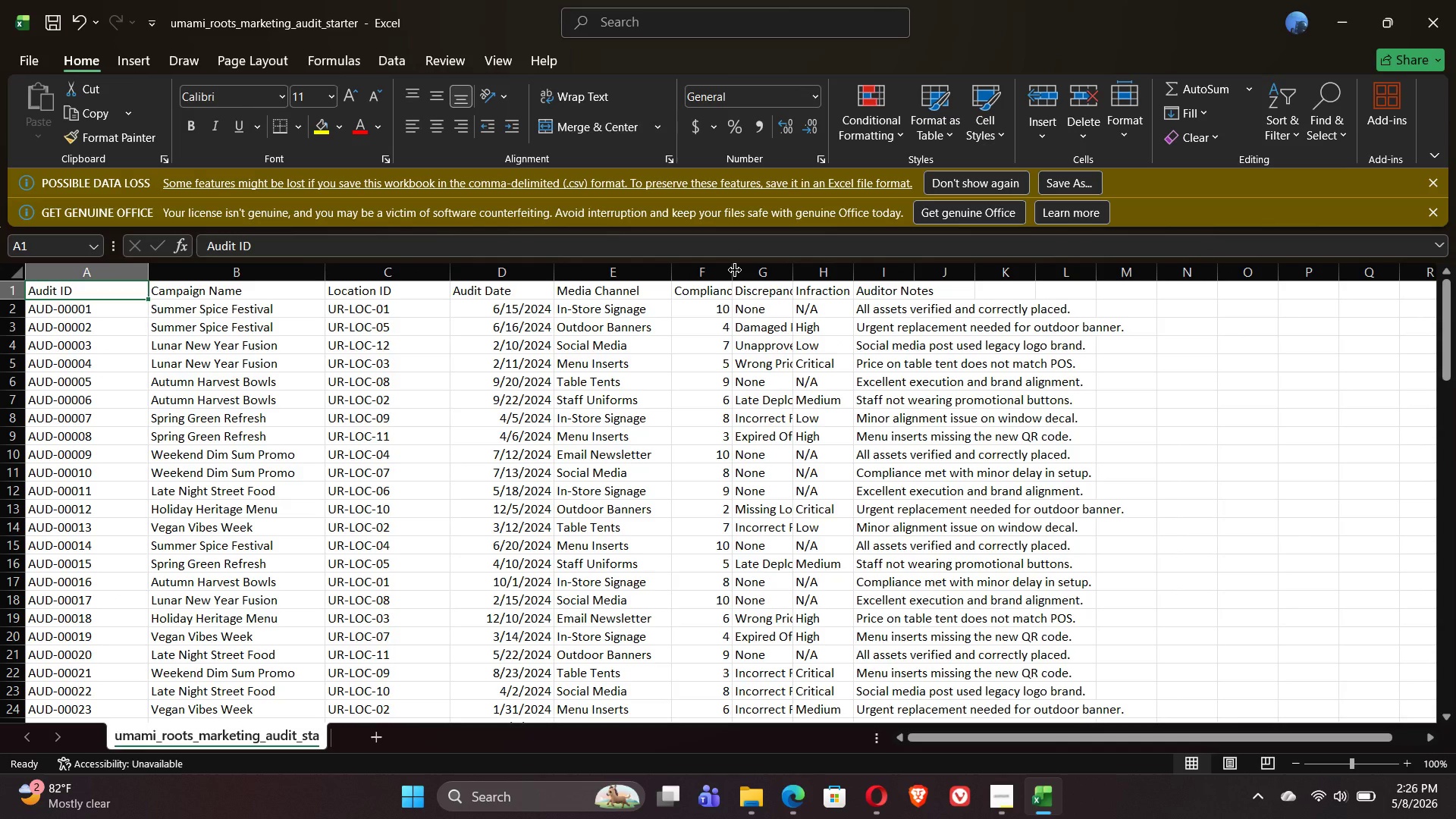 
left_click_drag(start_coordinate=[735, 270], to_coordinate=[791, 274])
 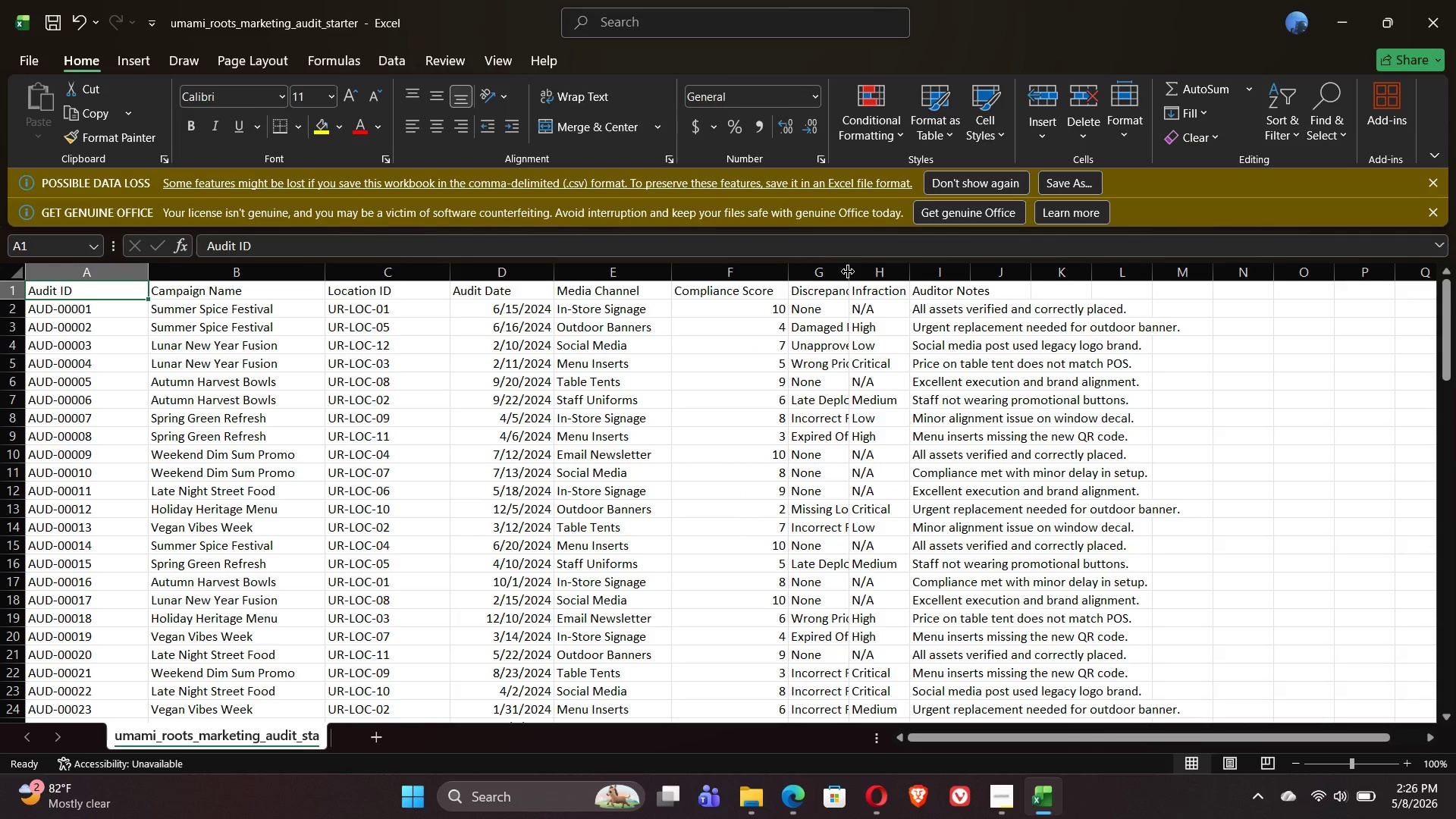 
left_click_drag(start_coordinate=[849, 271], to_coordinate=[899, 271])
 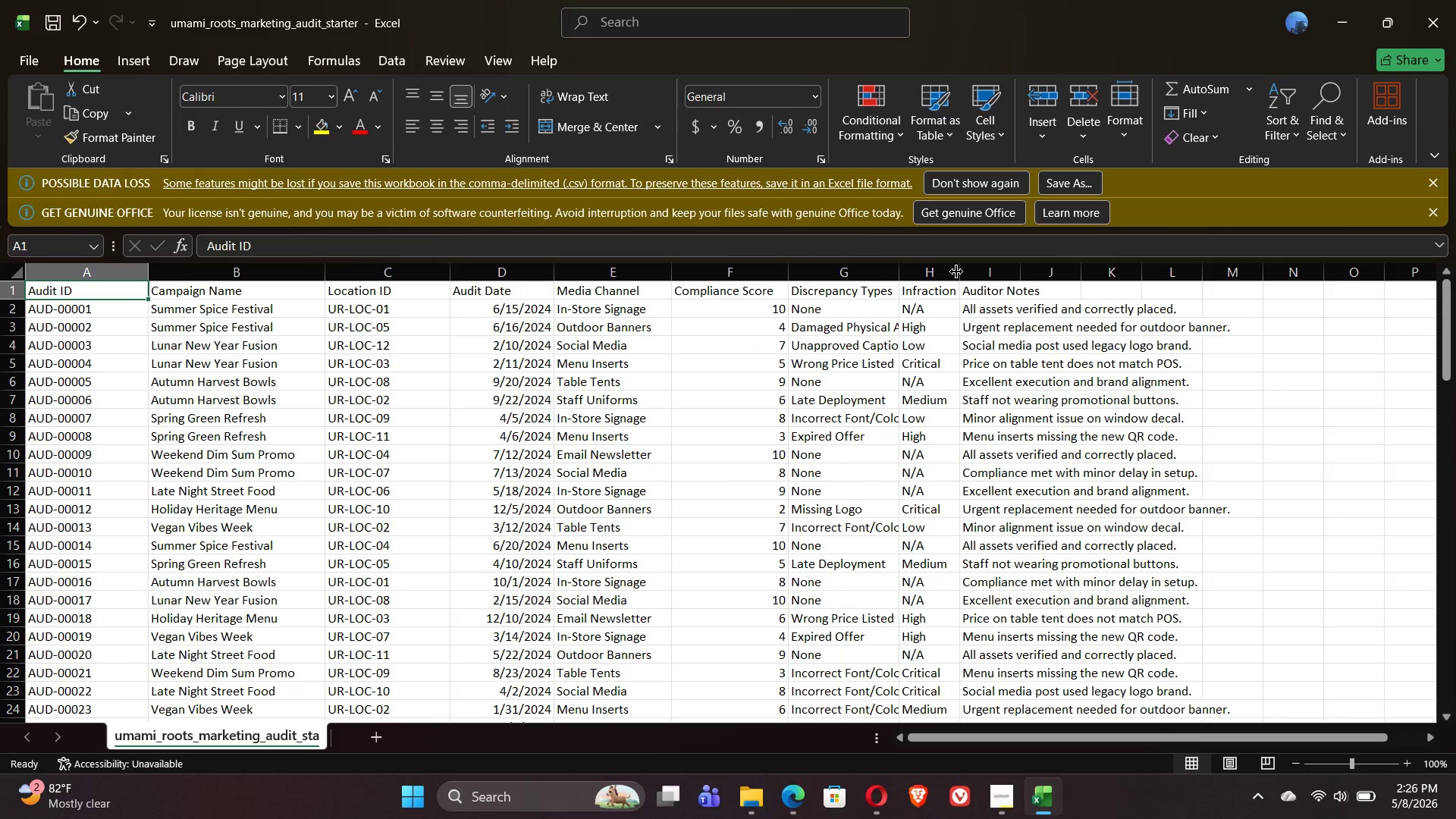 
left_click_drag(start_coordinate=[958, 273], to_coordinate=[998, 271])
 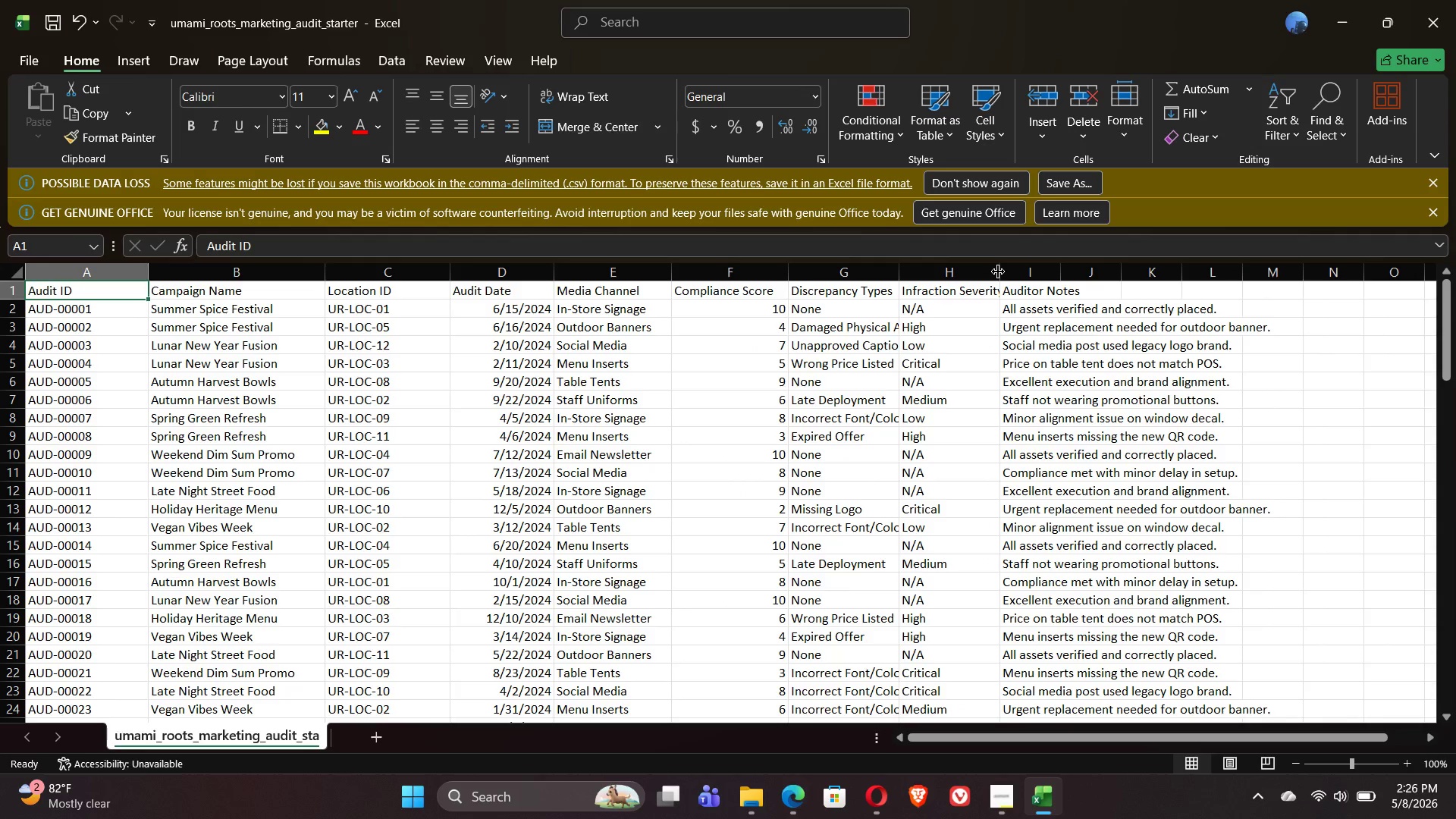 
left_click_drag(start_coordinate=[998, 271], to_coordinate=[1026, 271])
 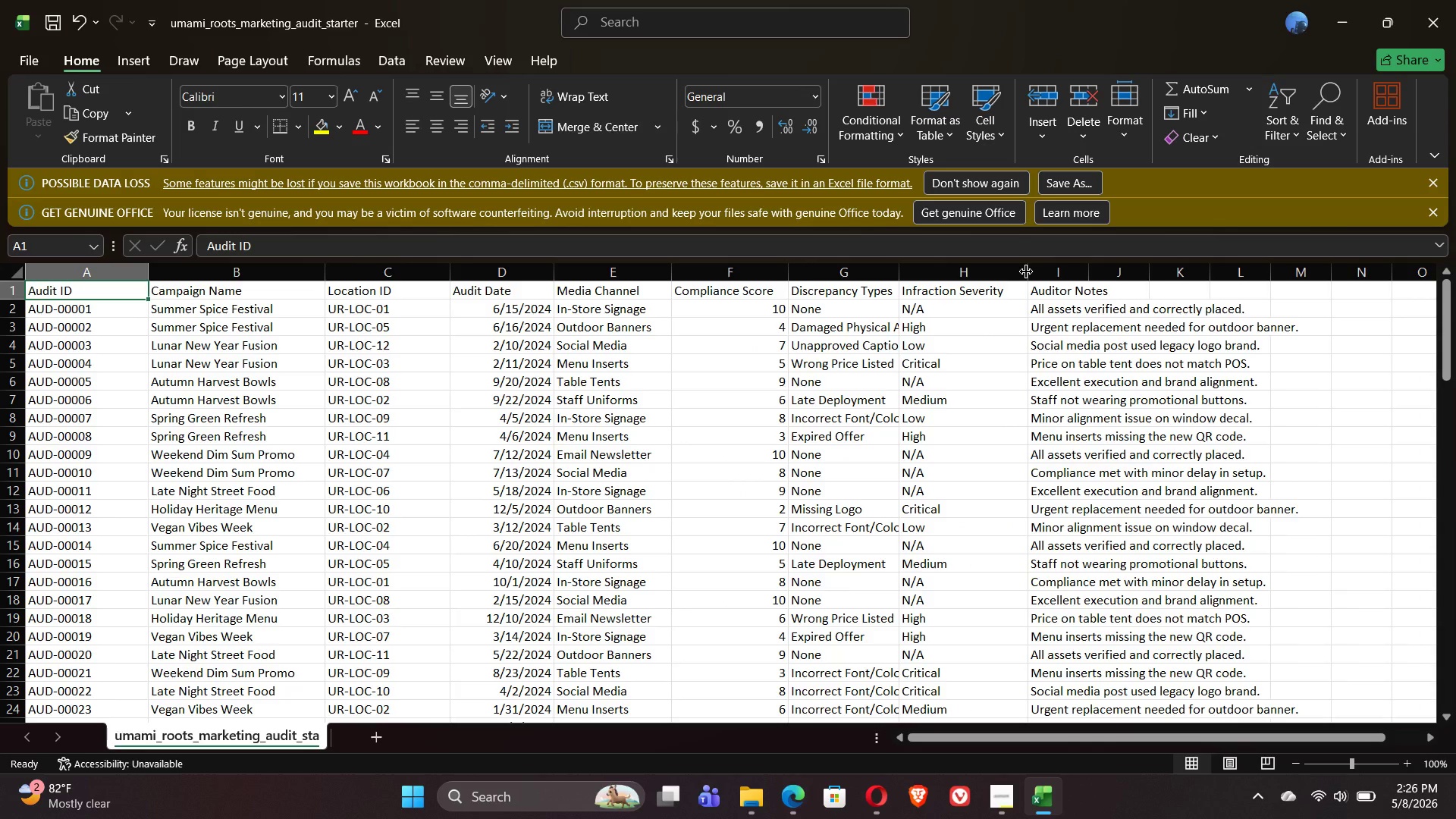 
wait(6.8)
 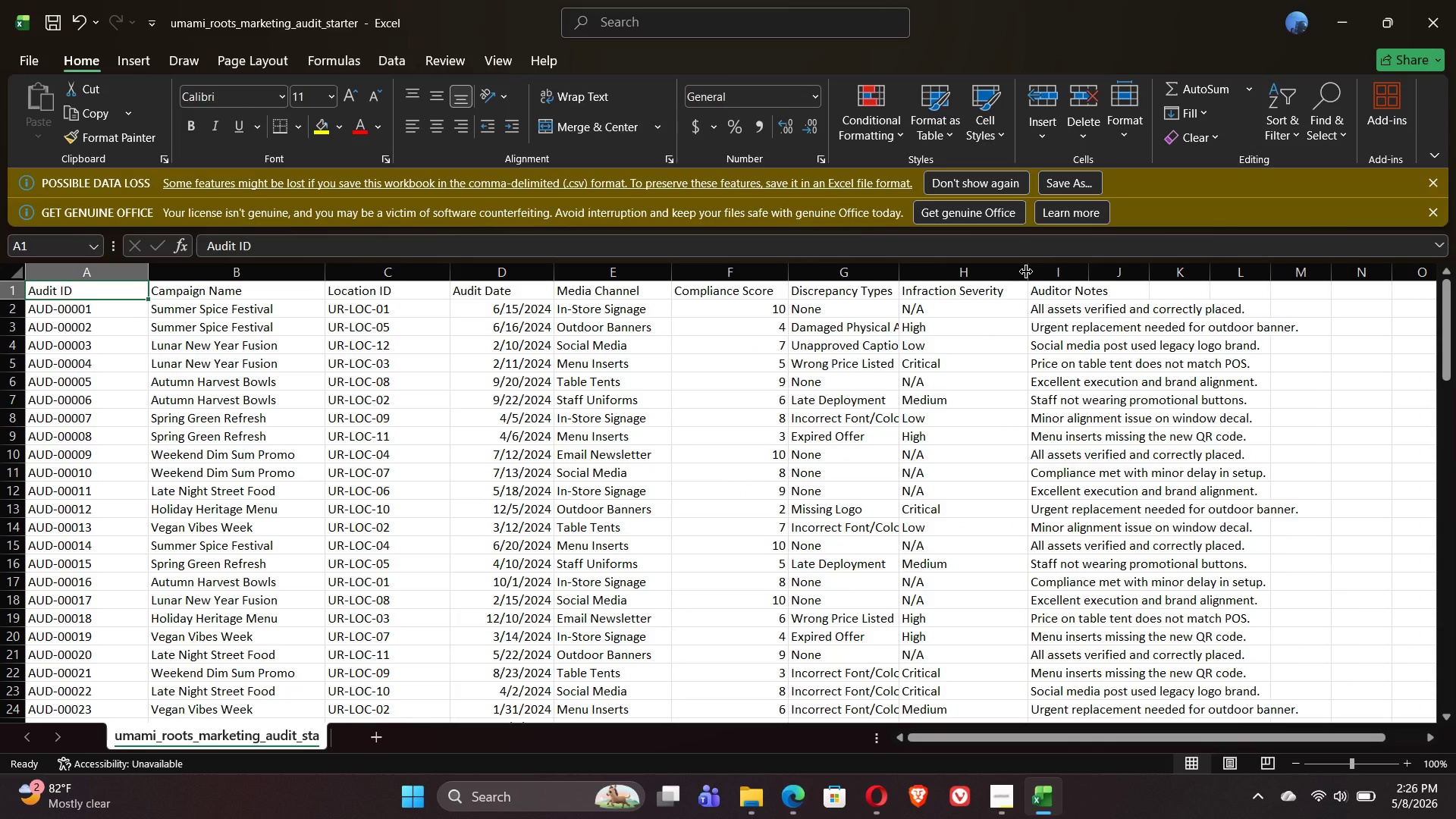 
left_click([378, 306])
 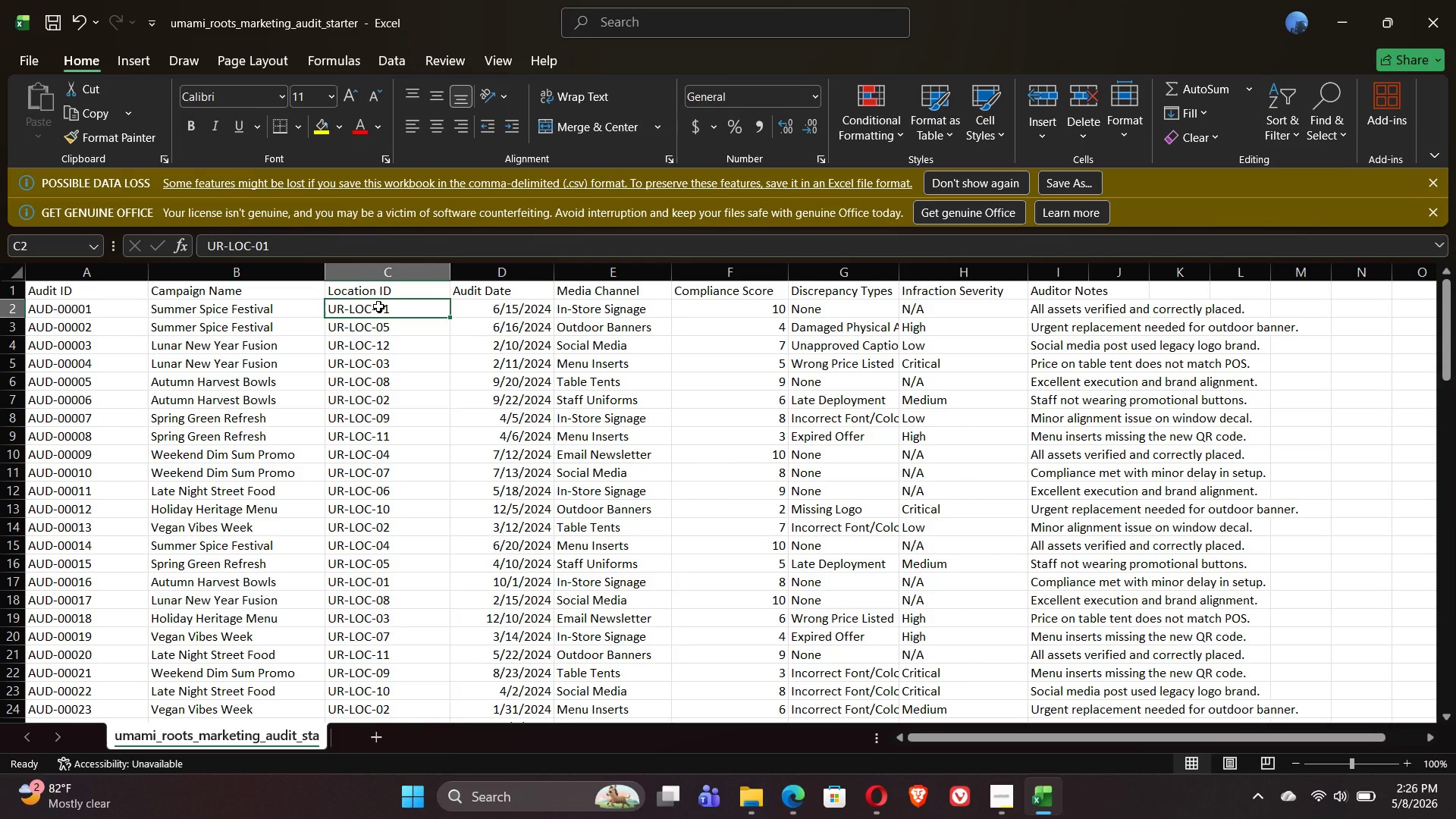 
key(Shift+ArrowDown)
 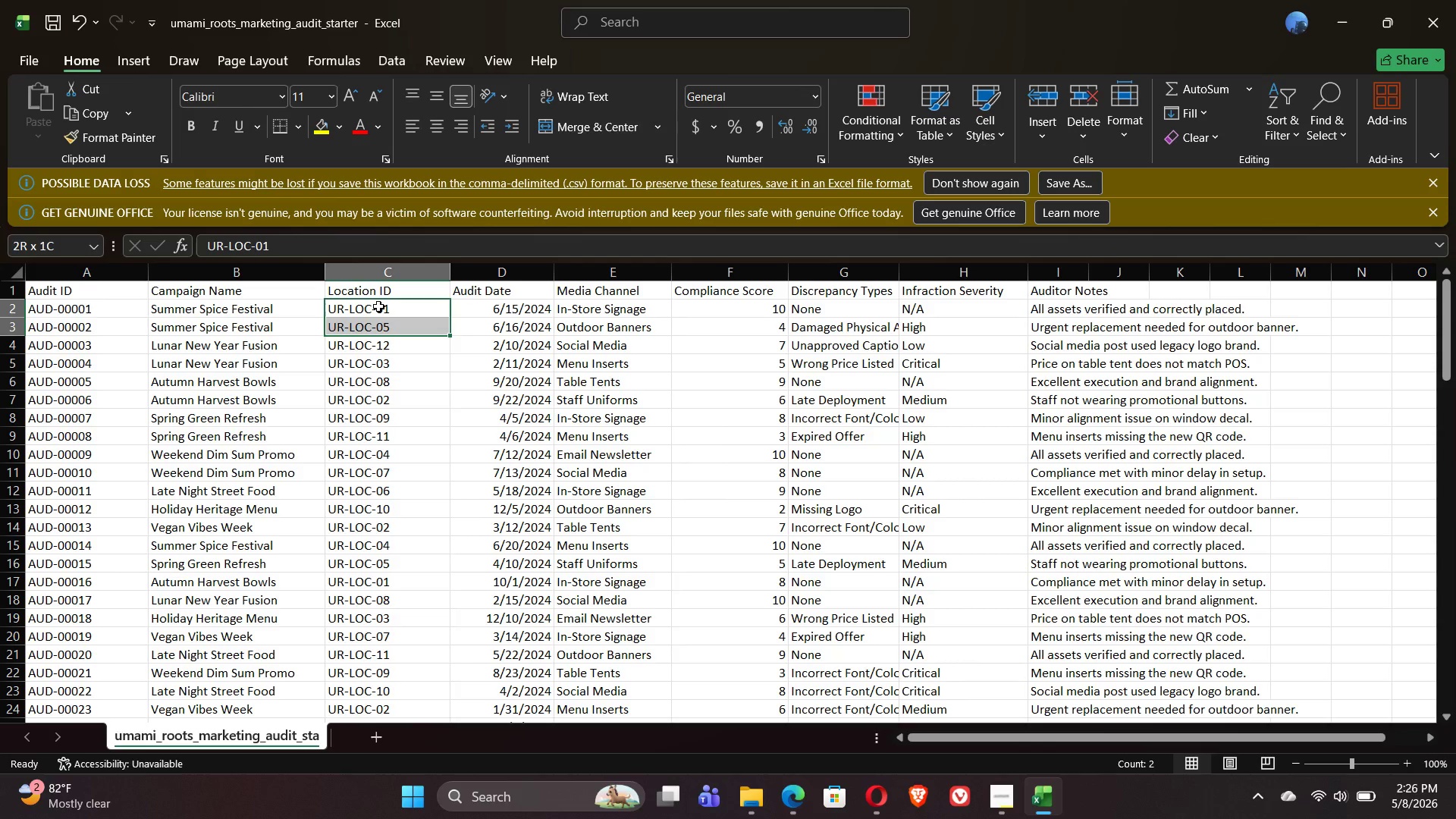 
key(Shift+ArrowDown)
 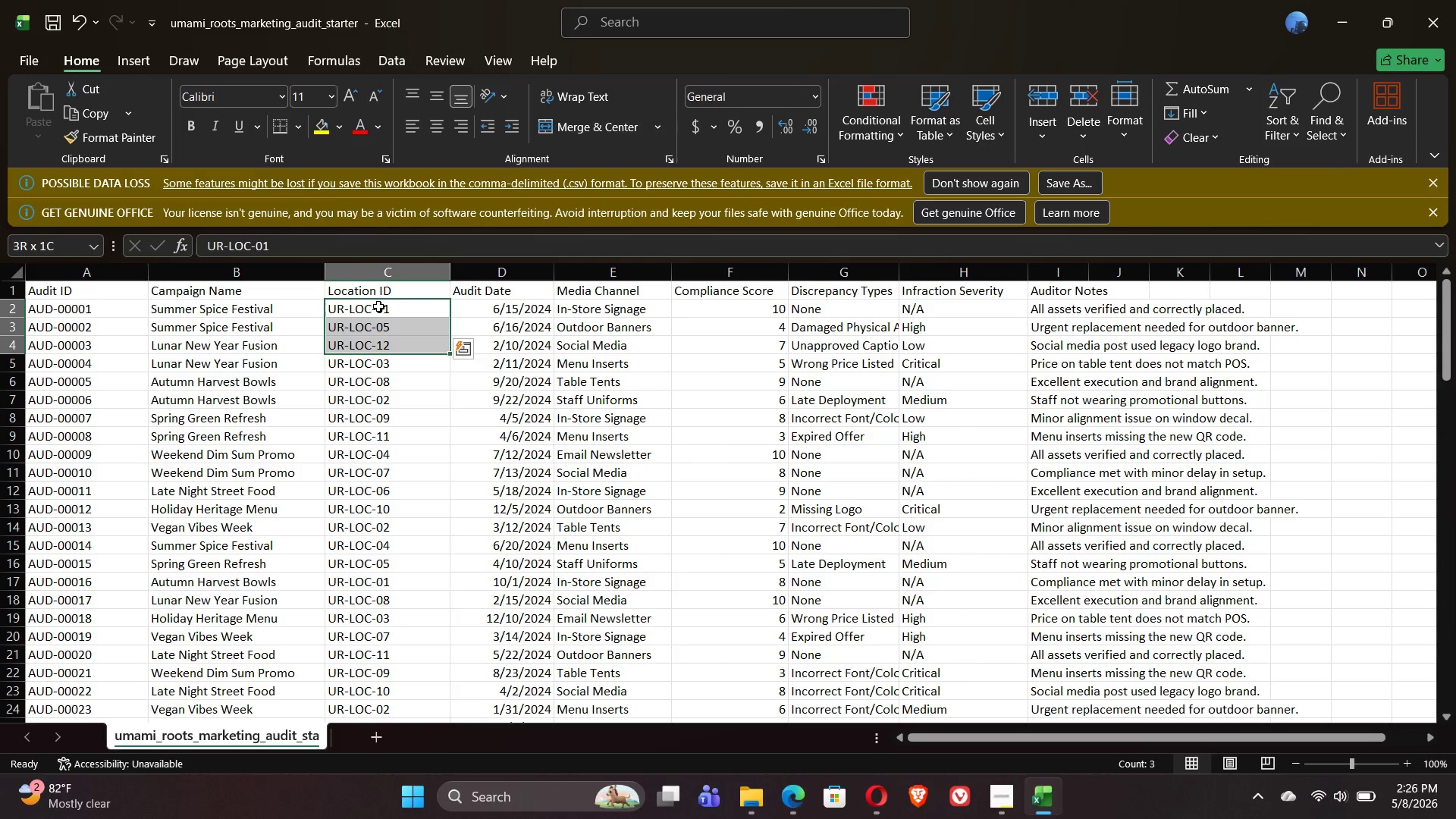 
key(Shift+ArrowDown)
 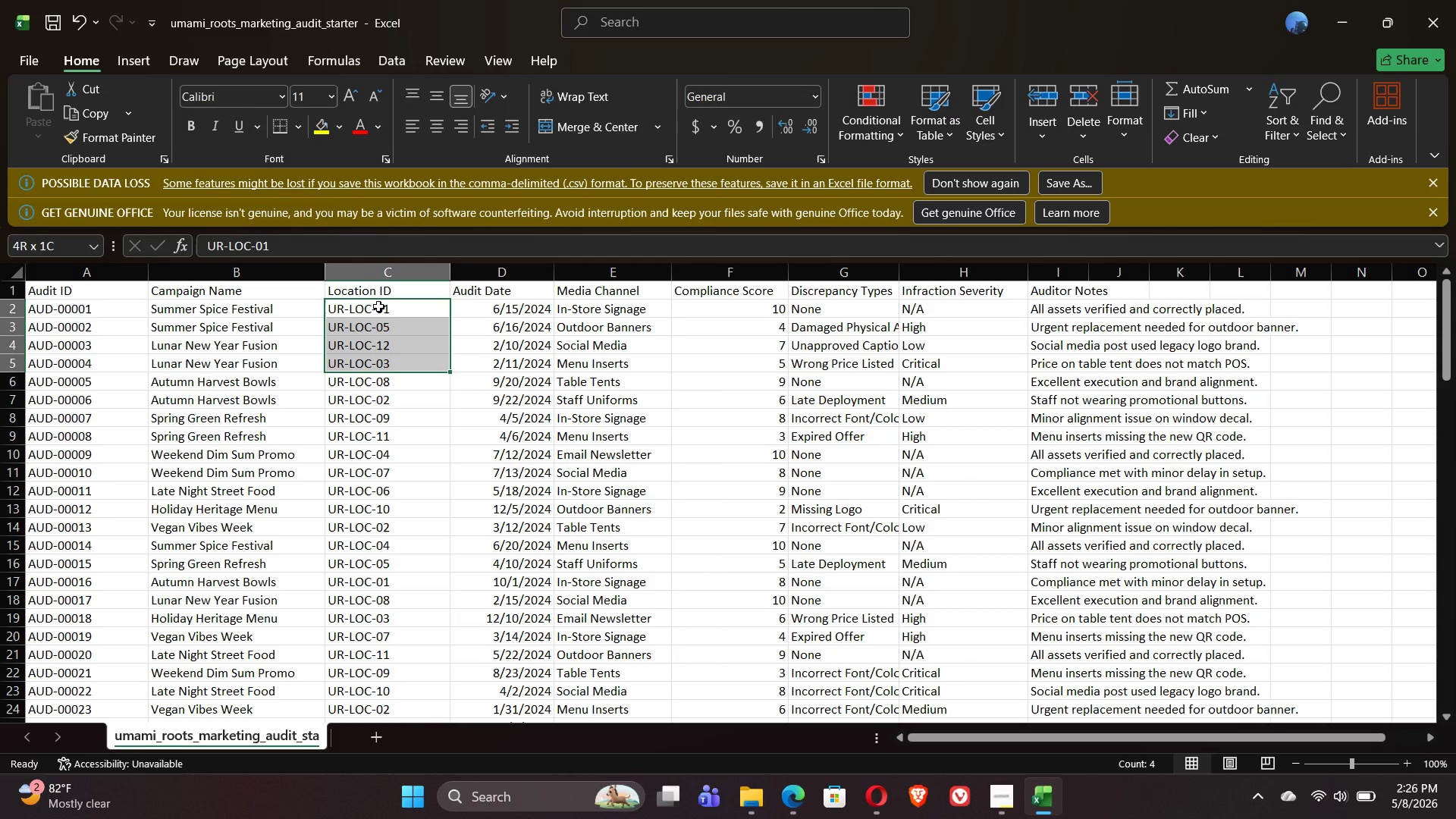 
key(Shift+ArrowDown)
 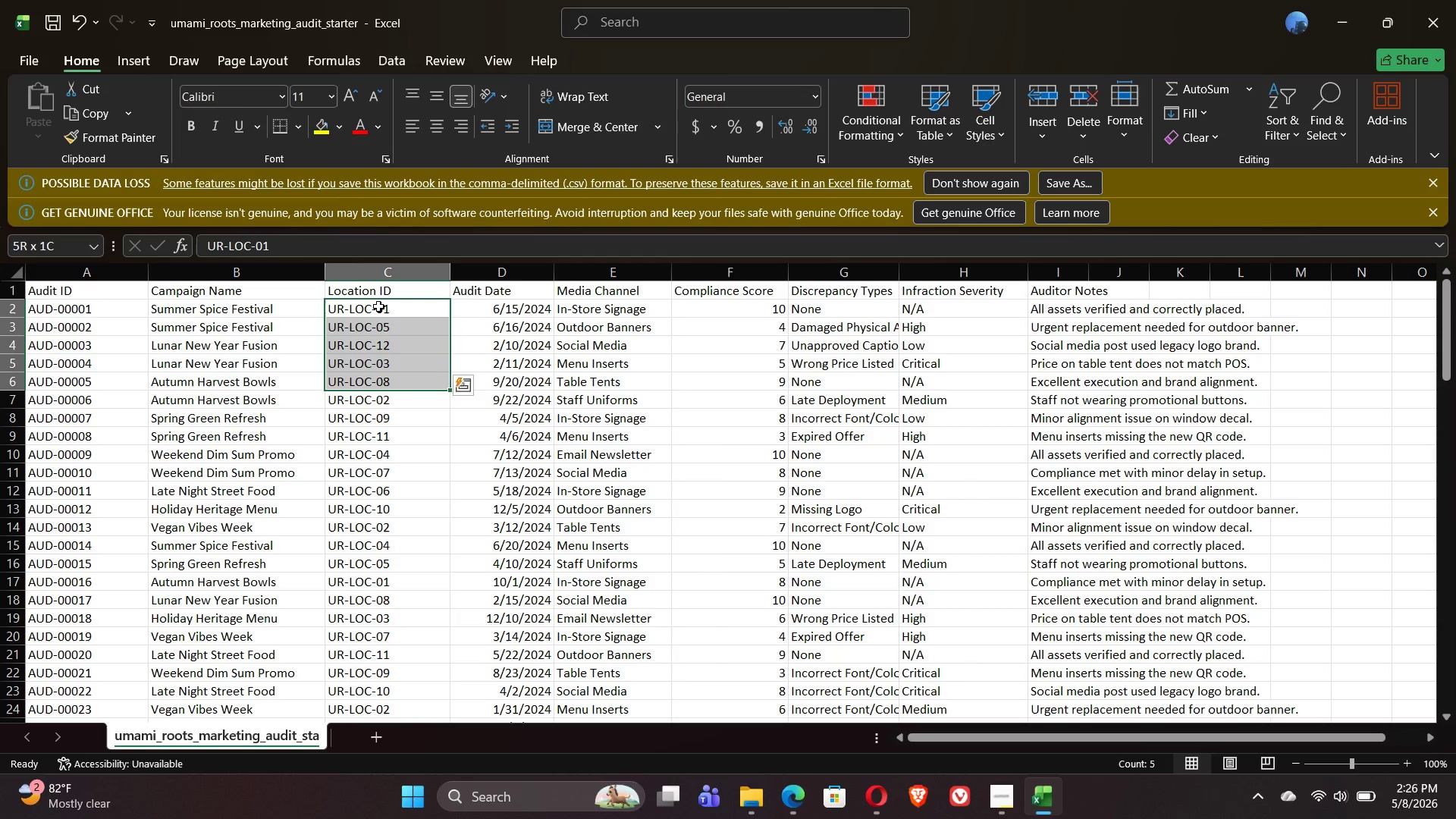 
key(Shift+ArrowDown)
 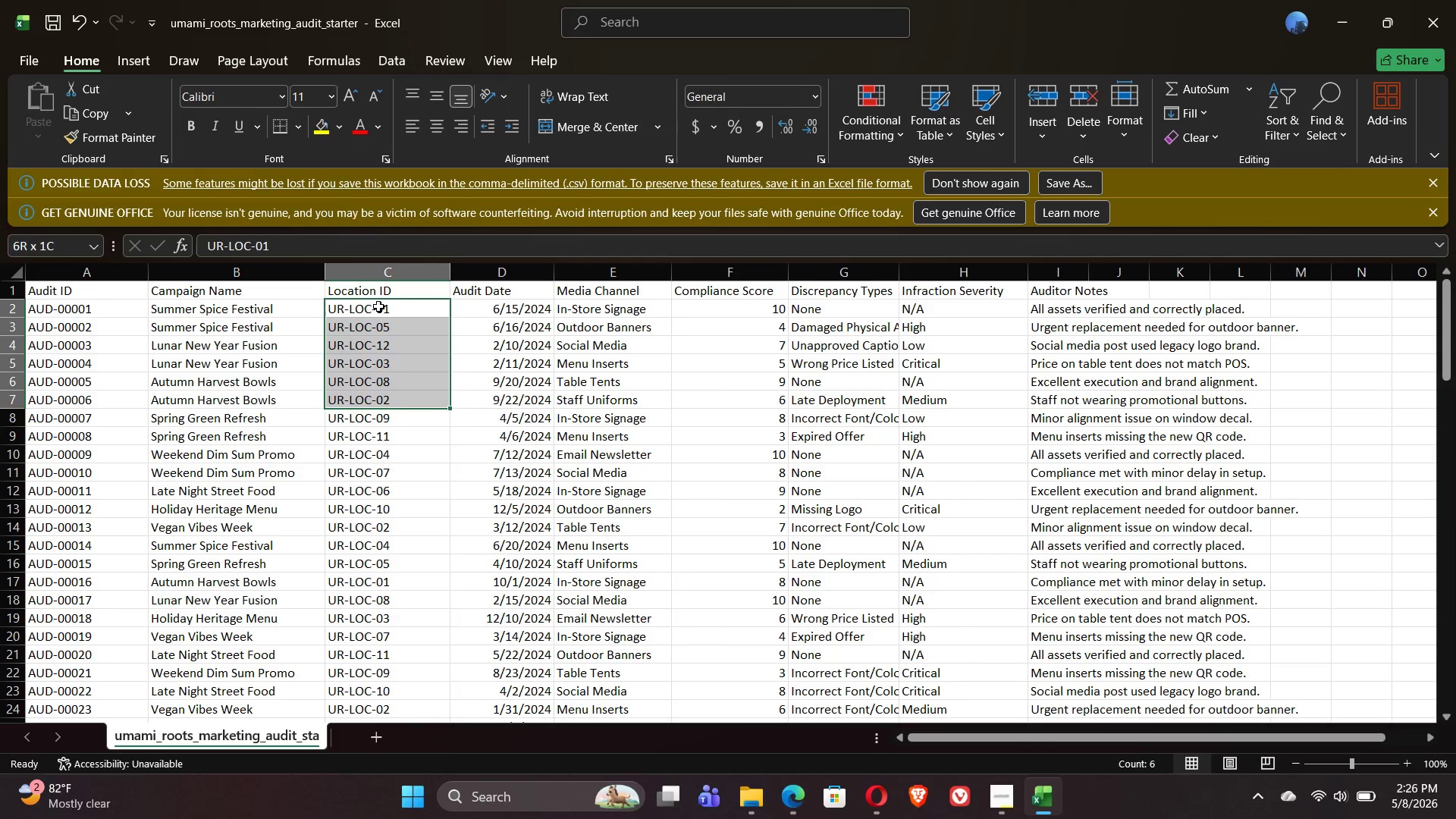 
key(Shift+ArrowDown)
 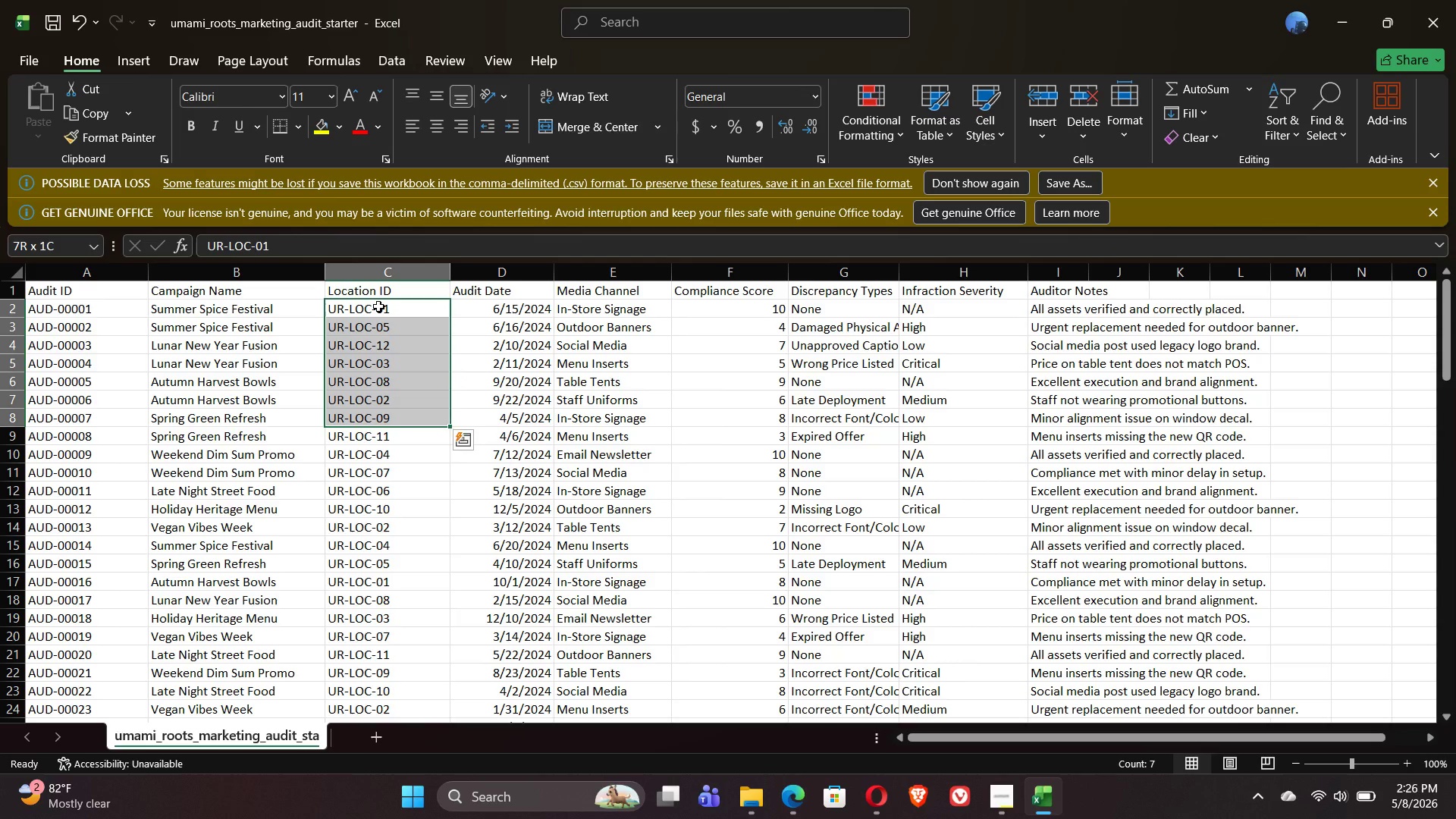 
key(Shift+ArrowDown)
 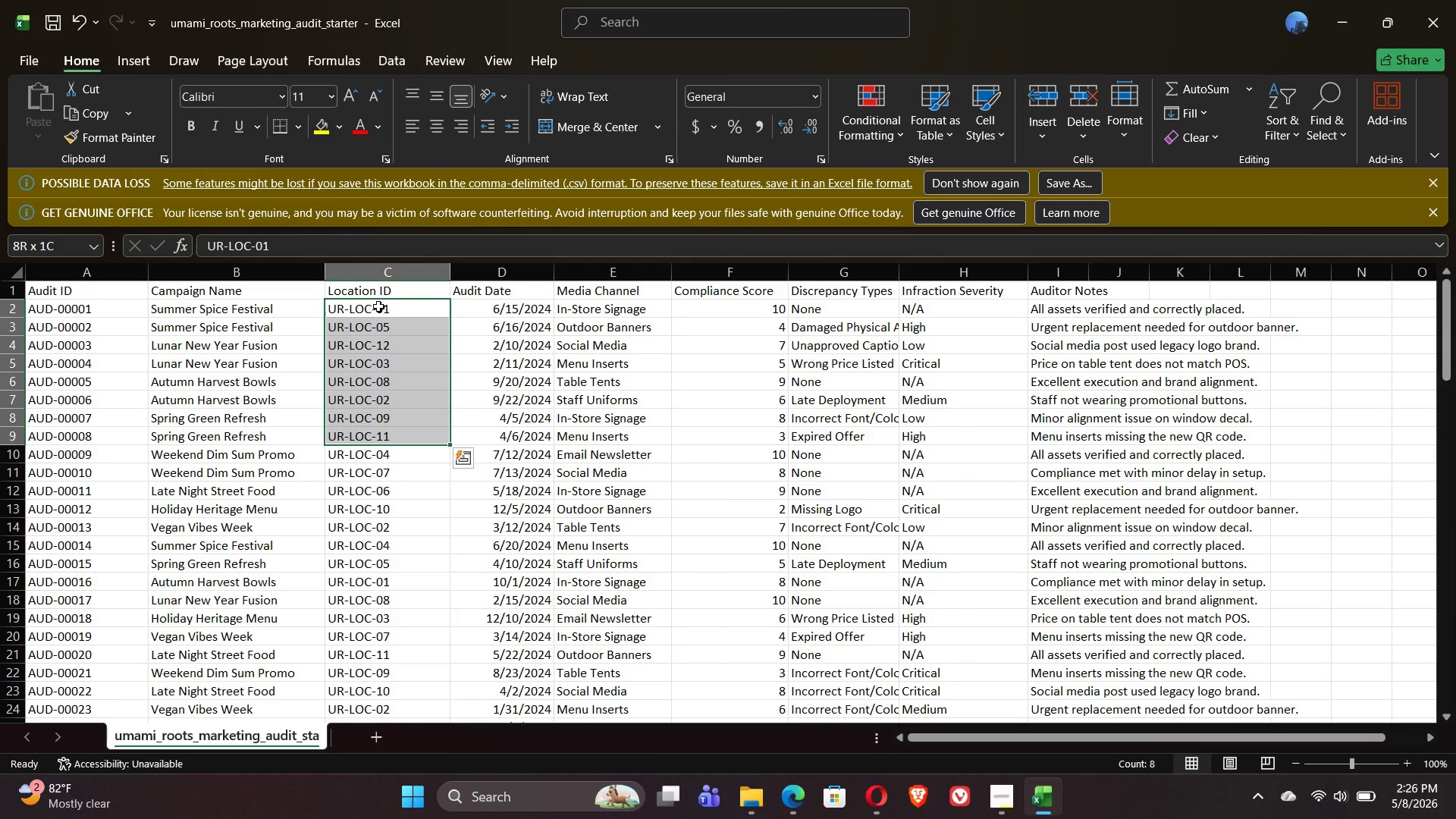 
key(Shift+ArrowDown)
 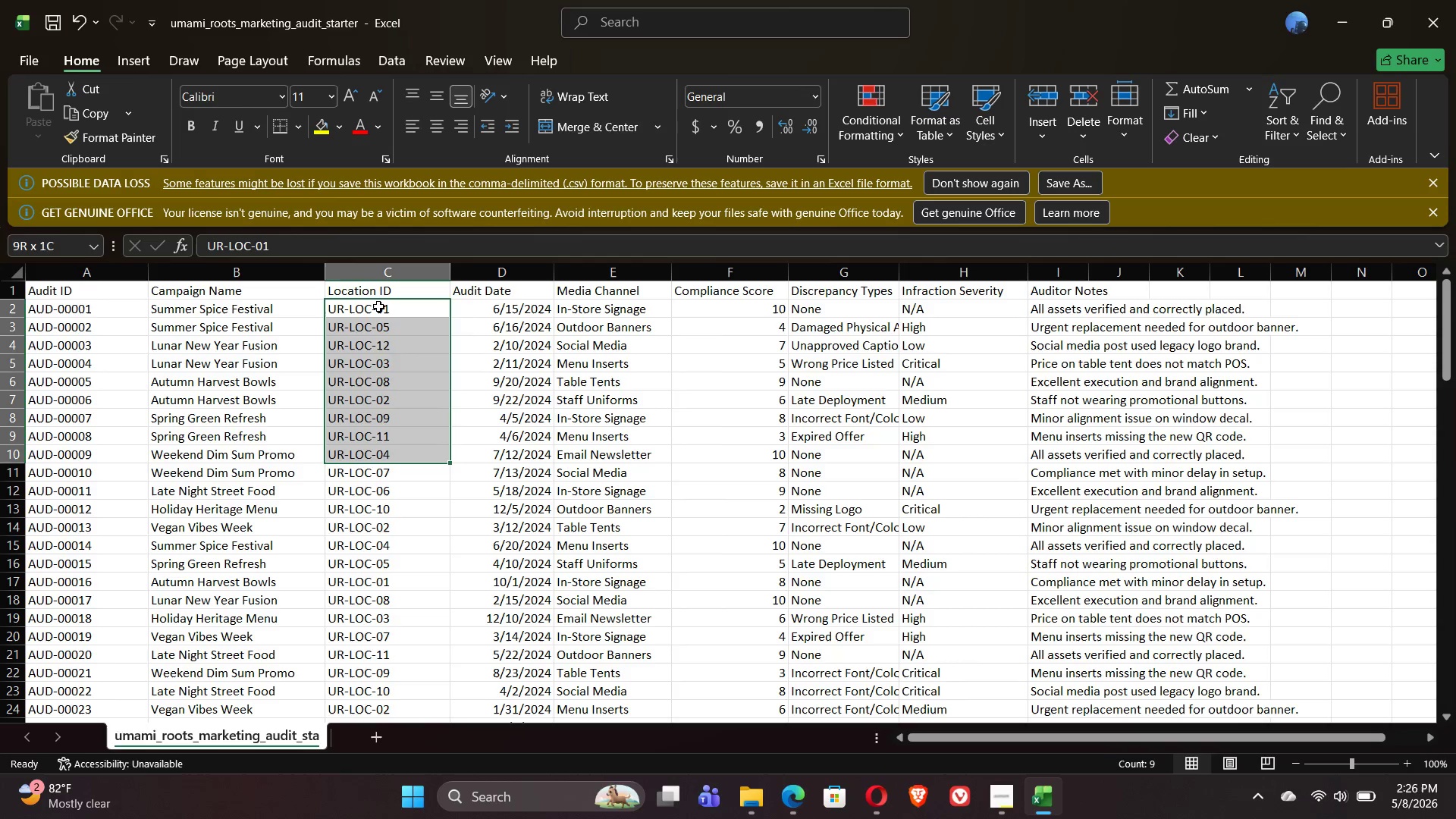 
key(Shift+ArrowDown)
 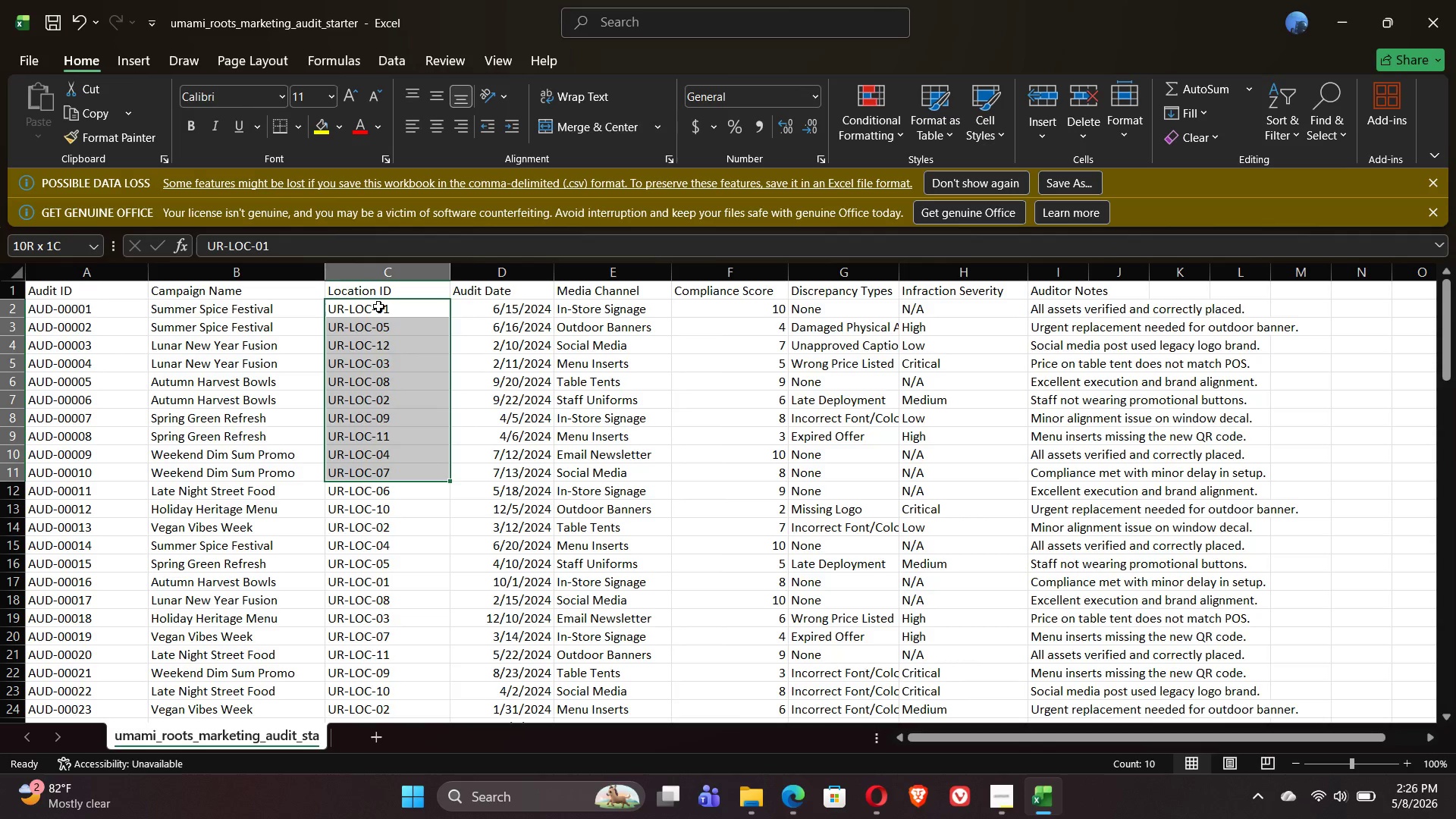 
key(Shift+ArrowDown)
 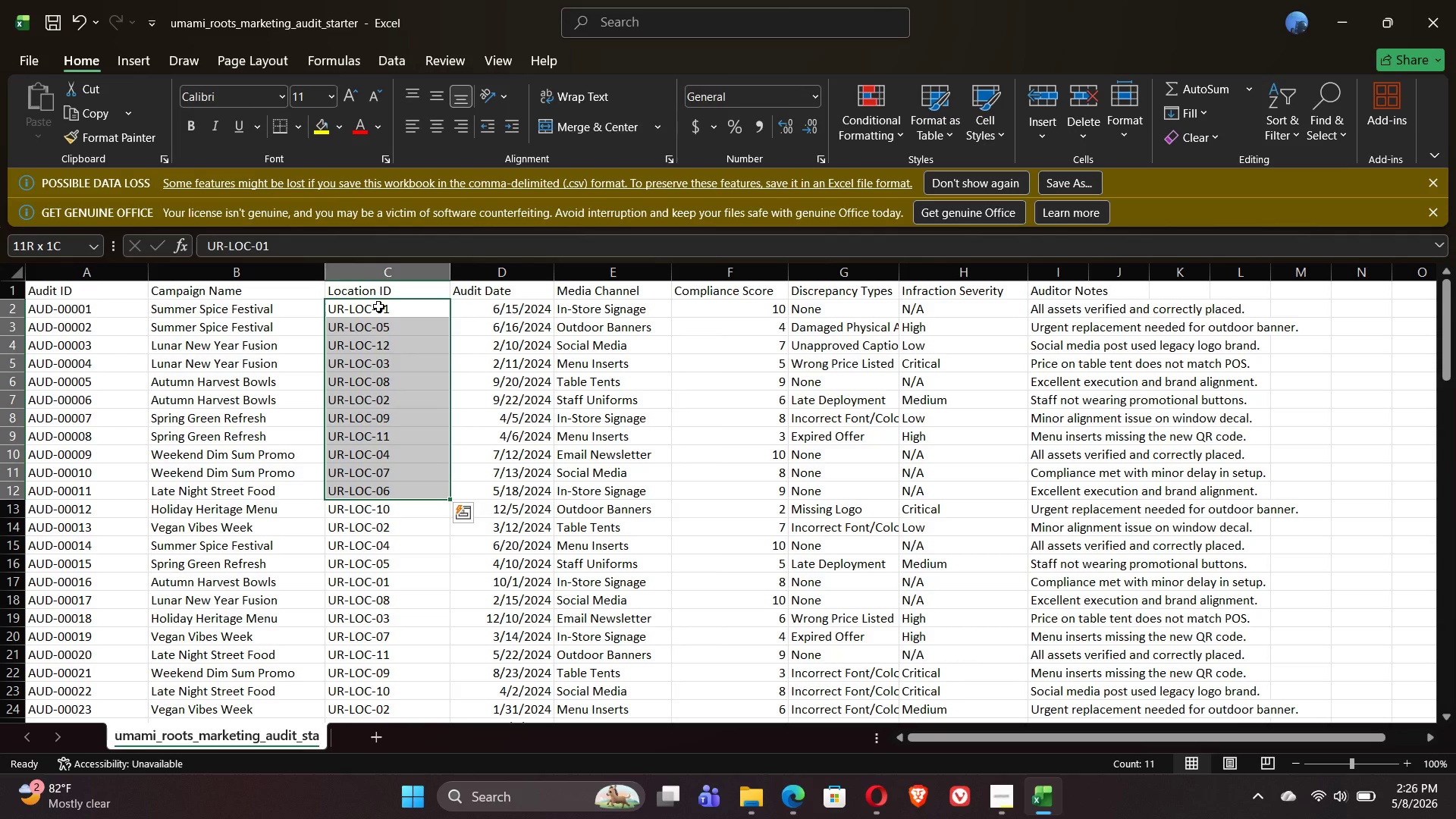 
wait(8.83)
 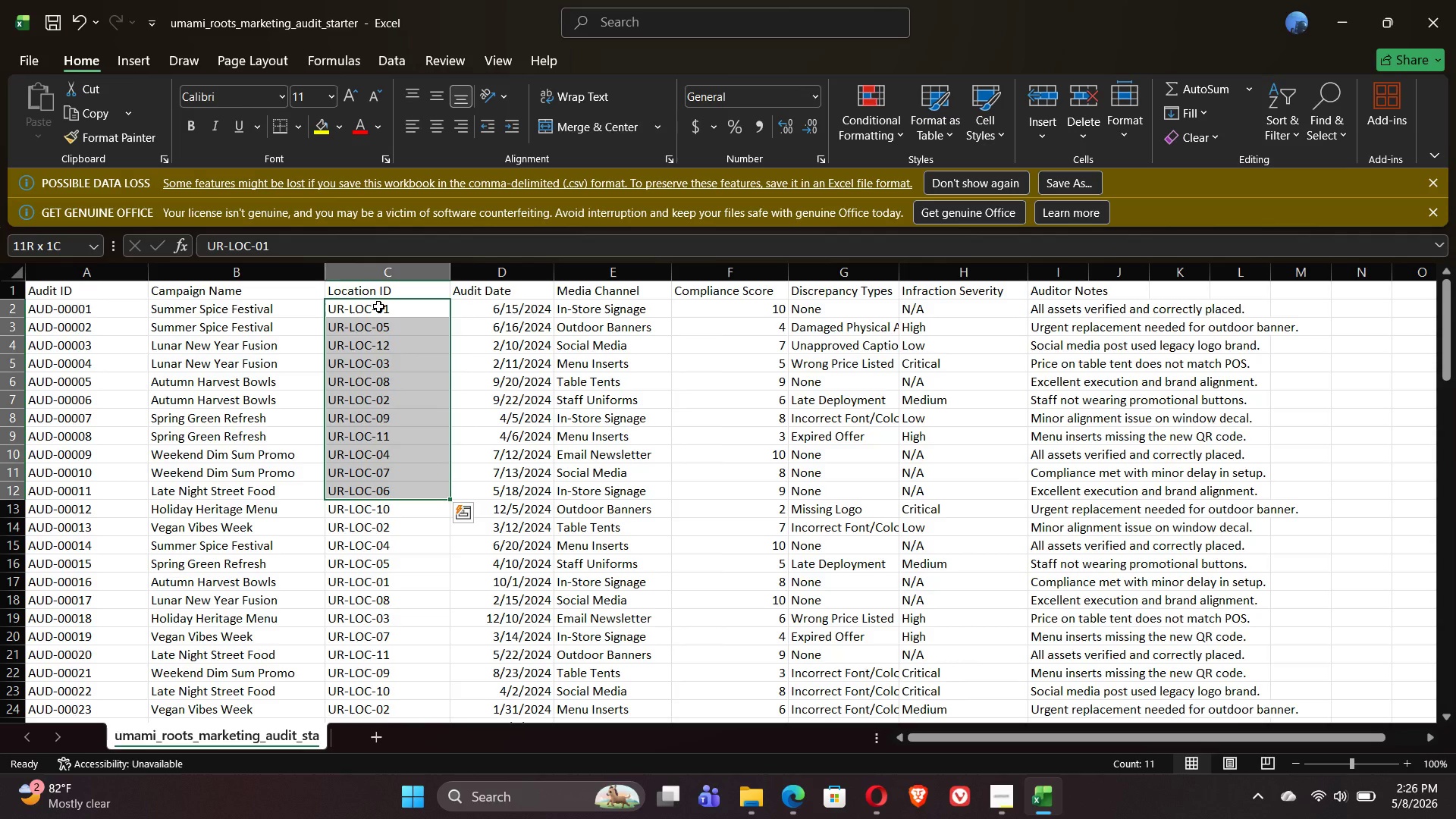 
key(Shift+ArrowDown)
 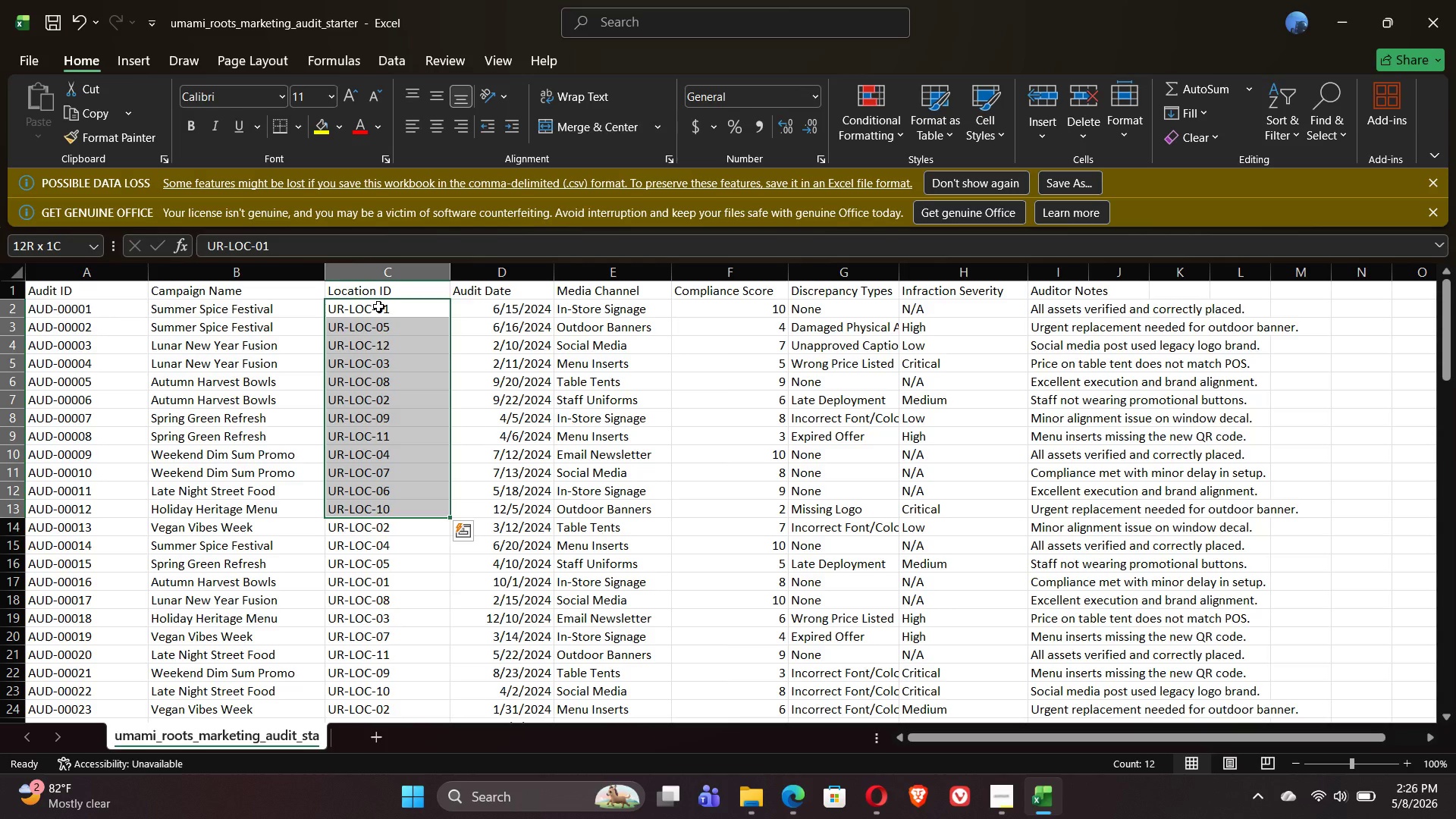 
wait(23.78)
 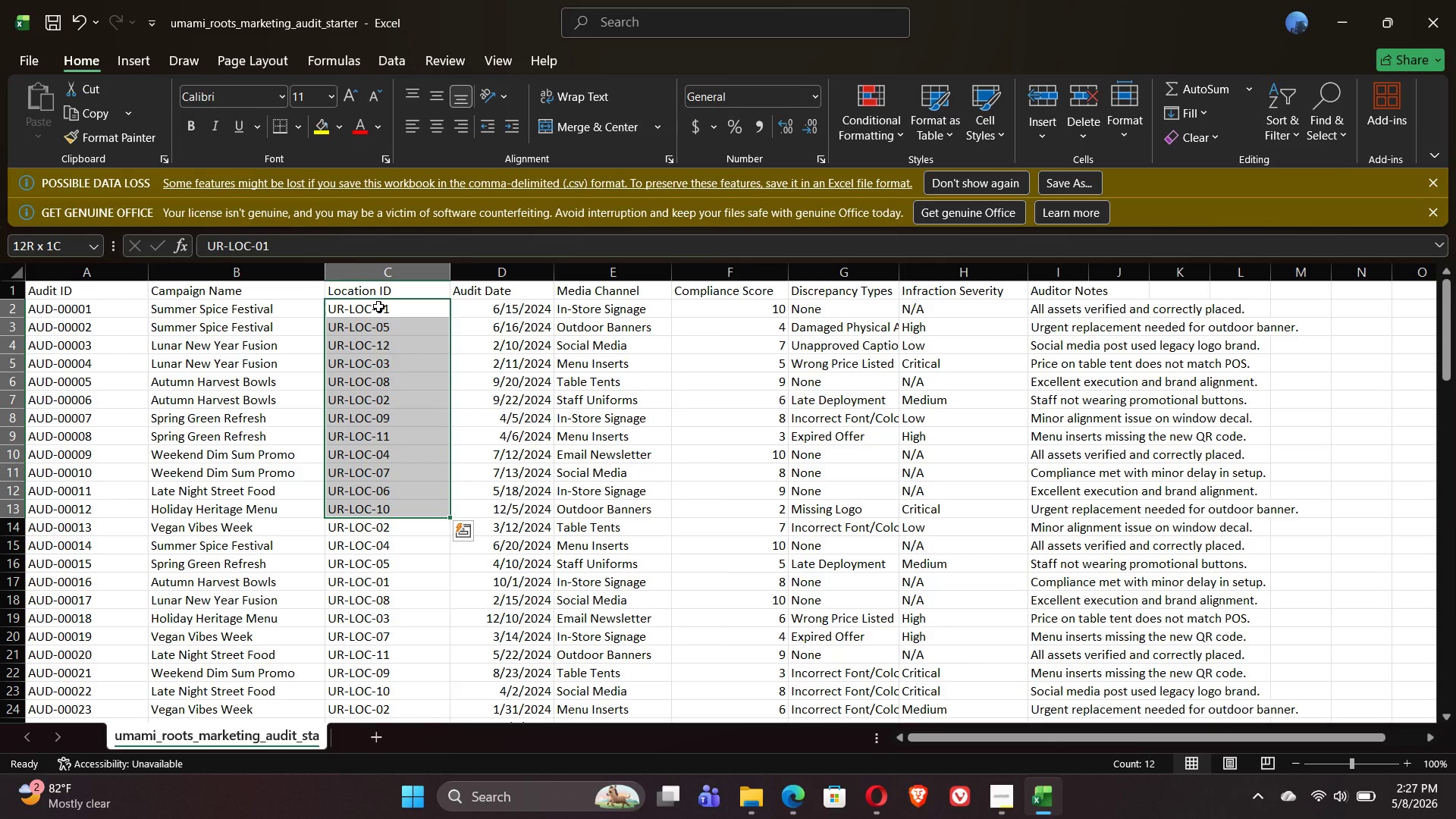 
key(Control+C)
 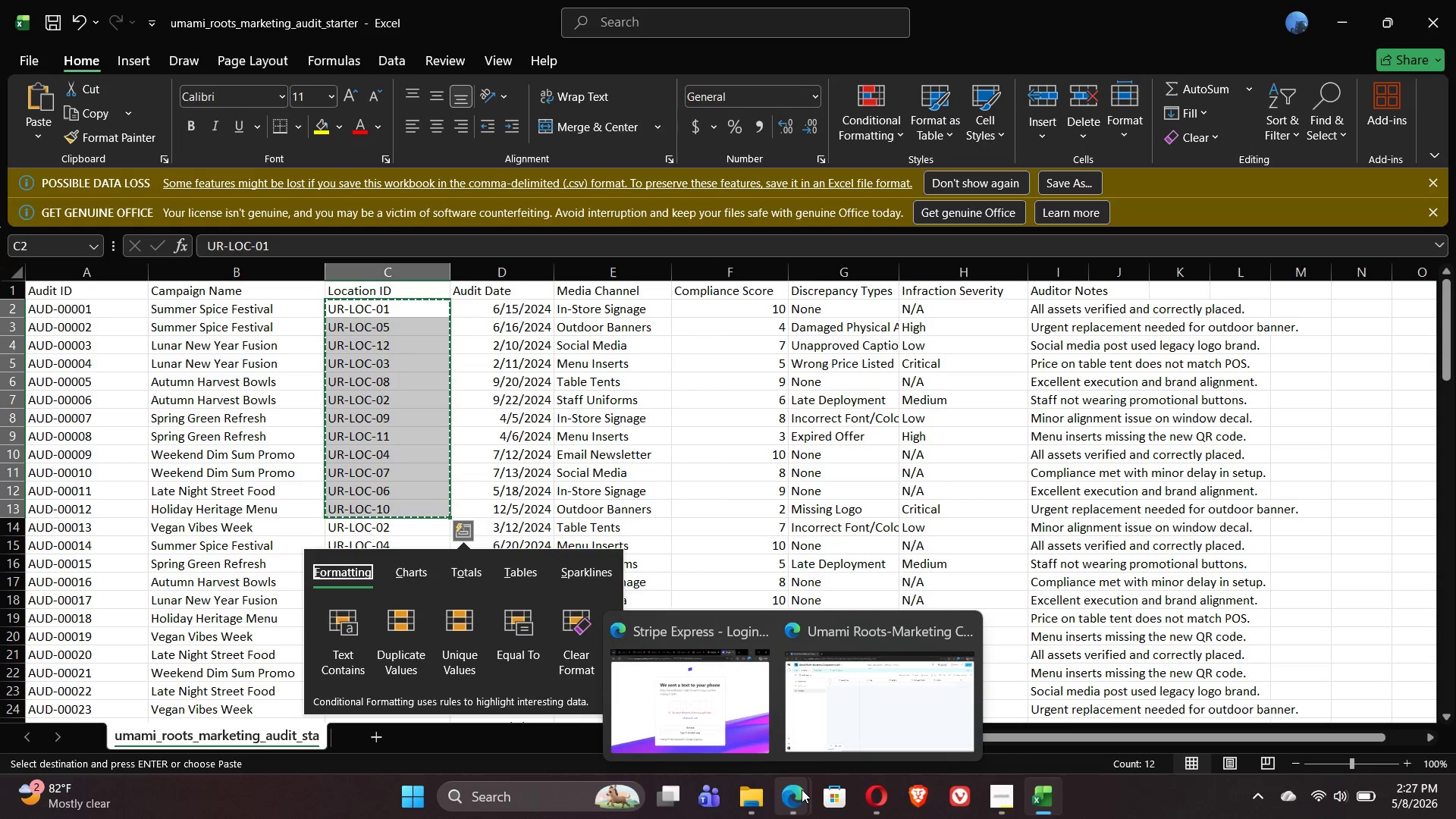 
wait(5.47)
 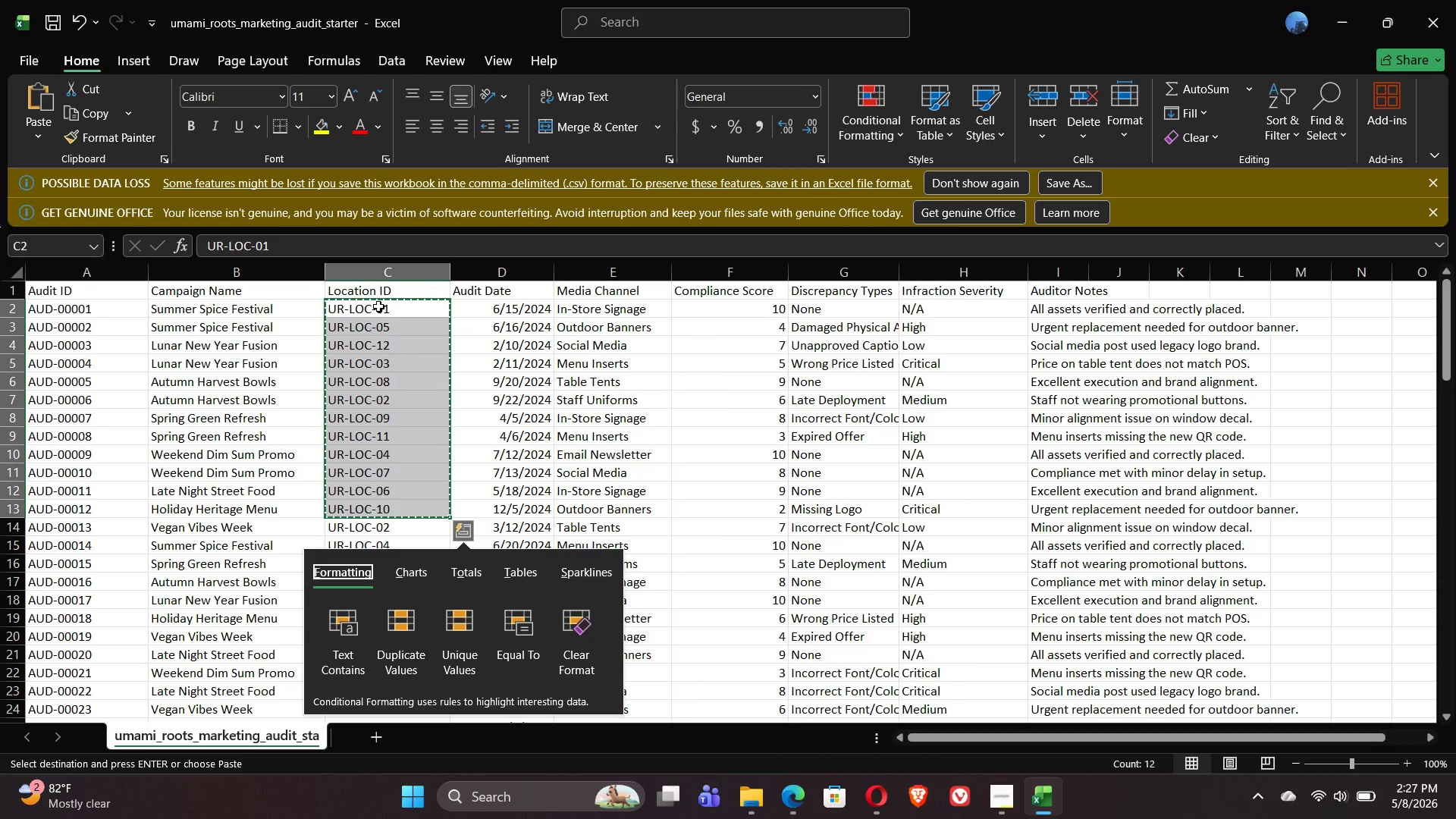 
left_click([855, 692])
 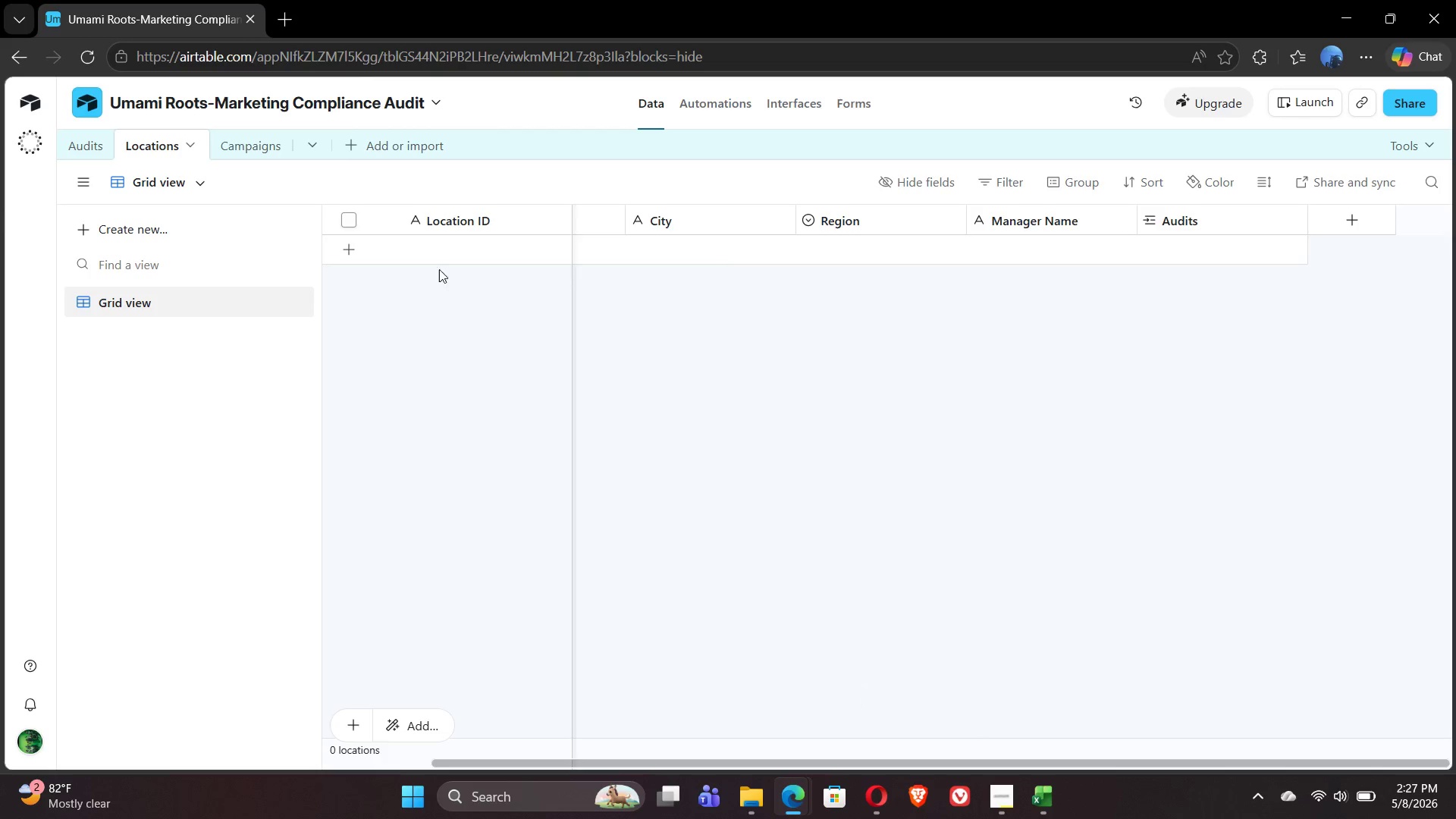 
left_click([433, 250])
 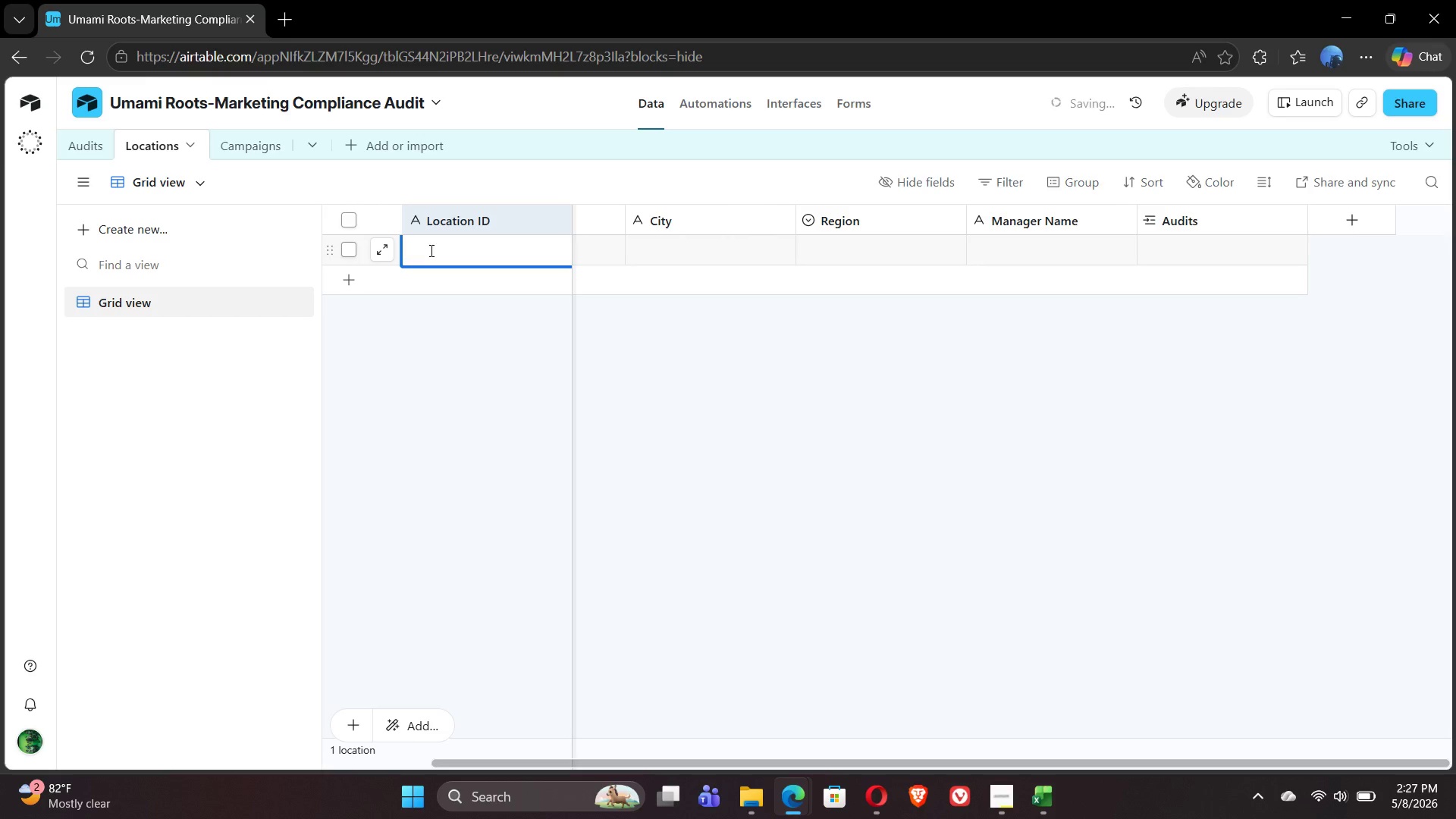 
key(Control+V)
 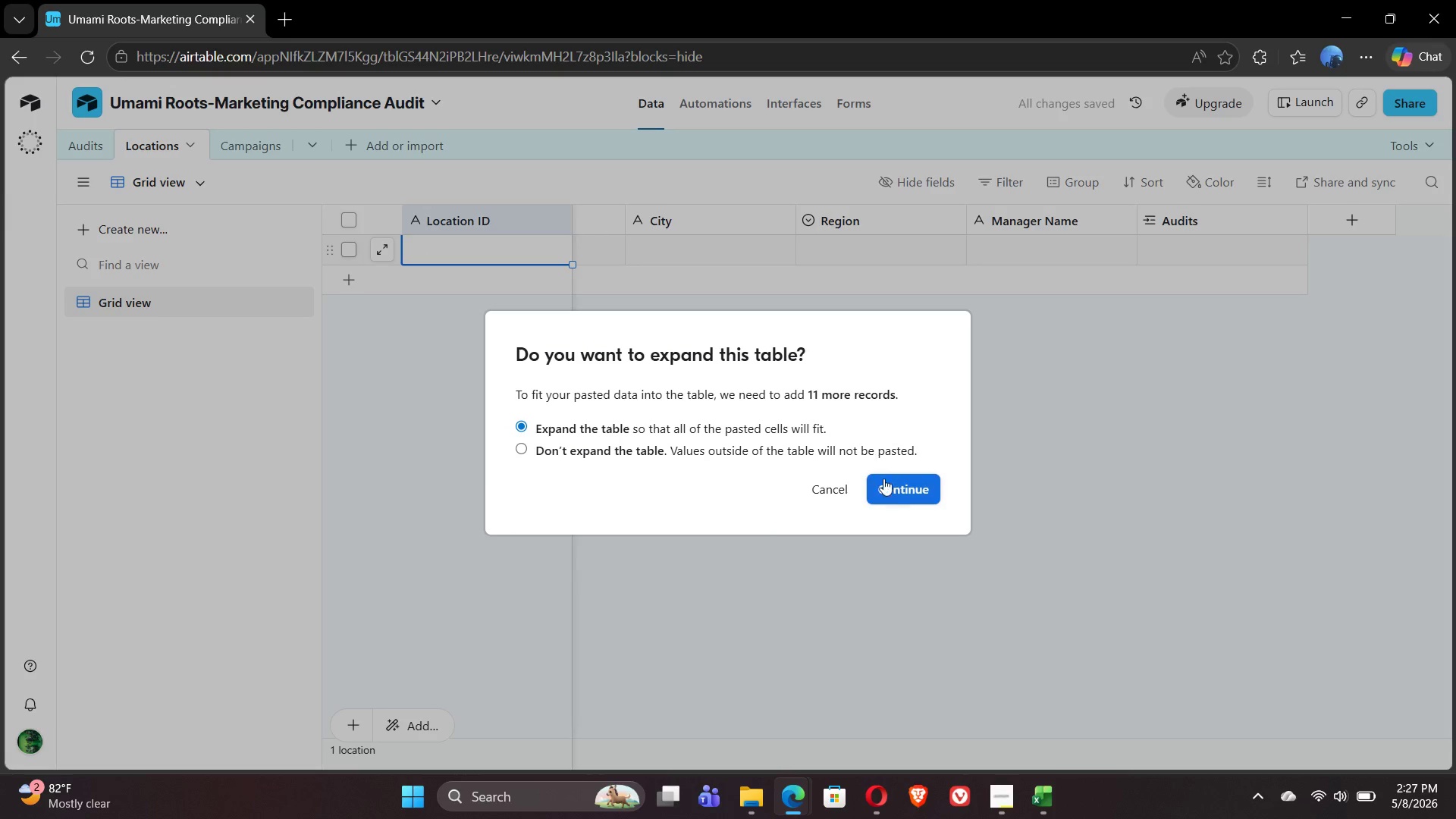 
left_click([899, 485])
 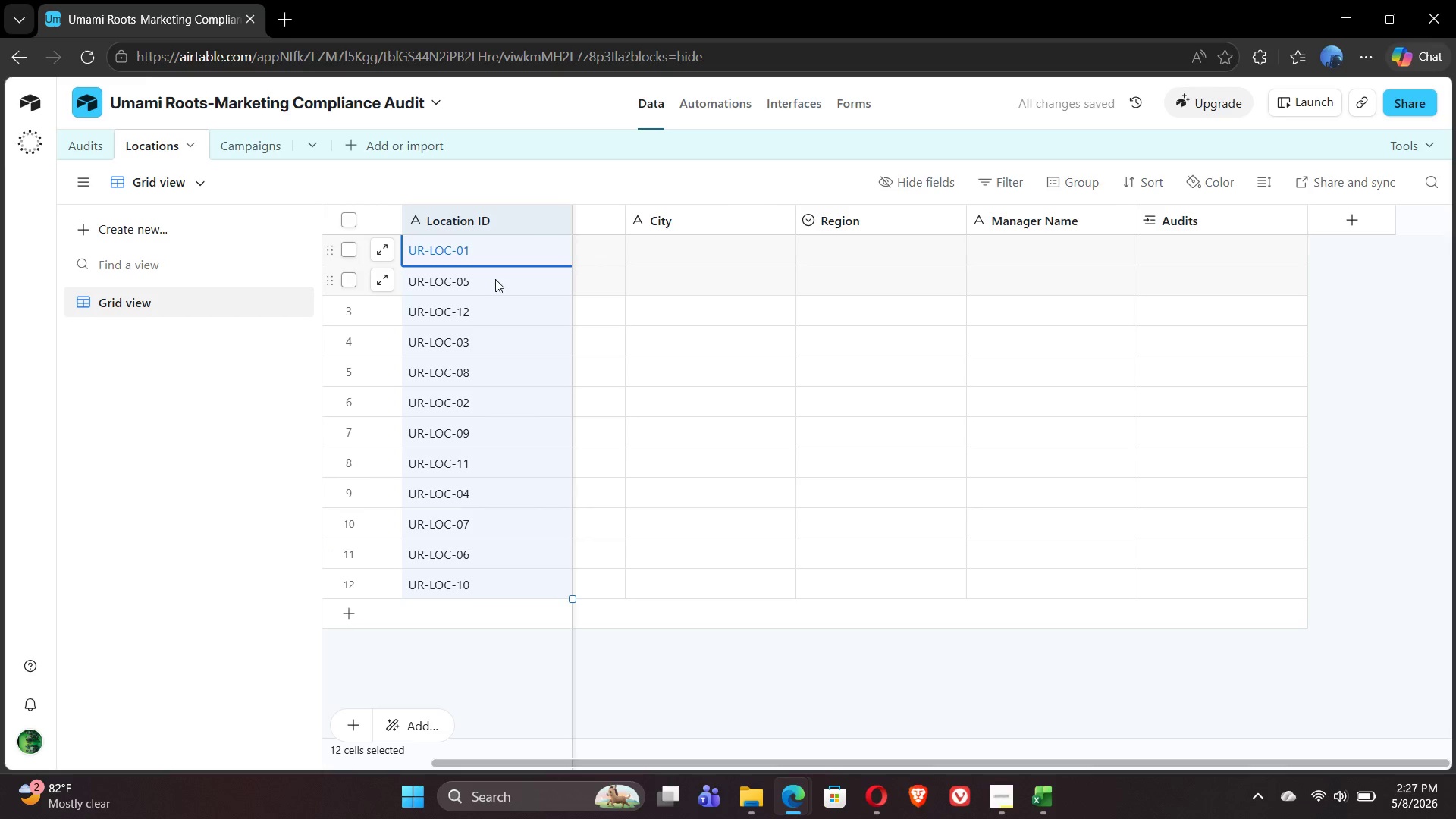 
wait(5.88)
 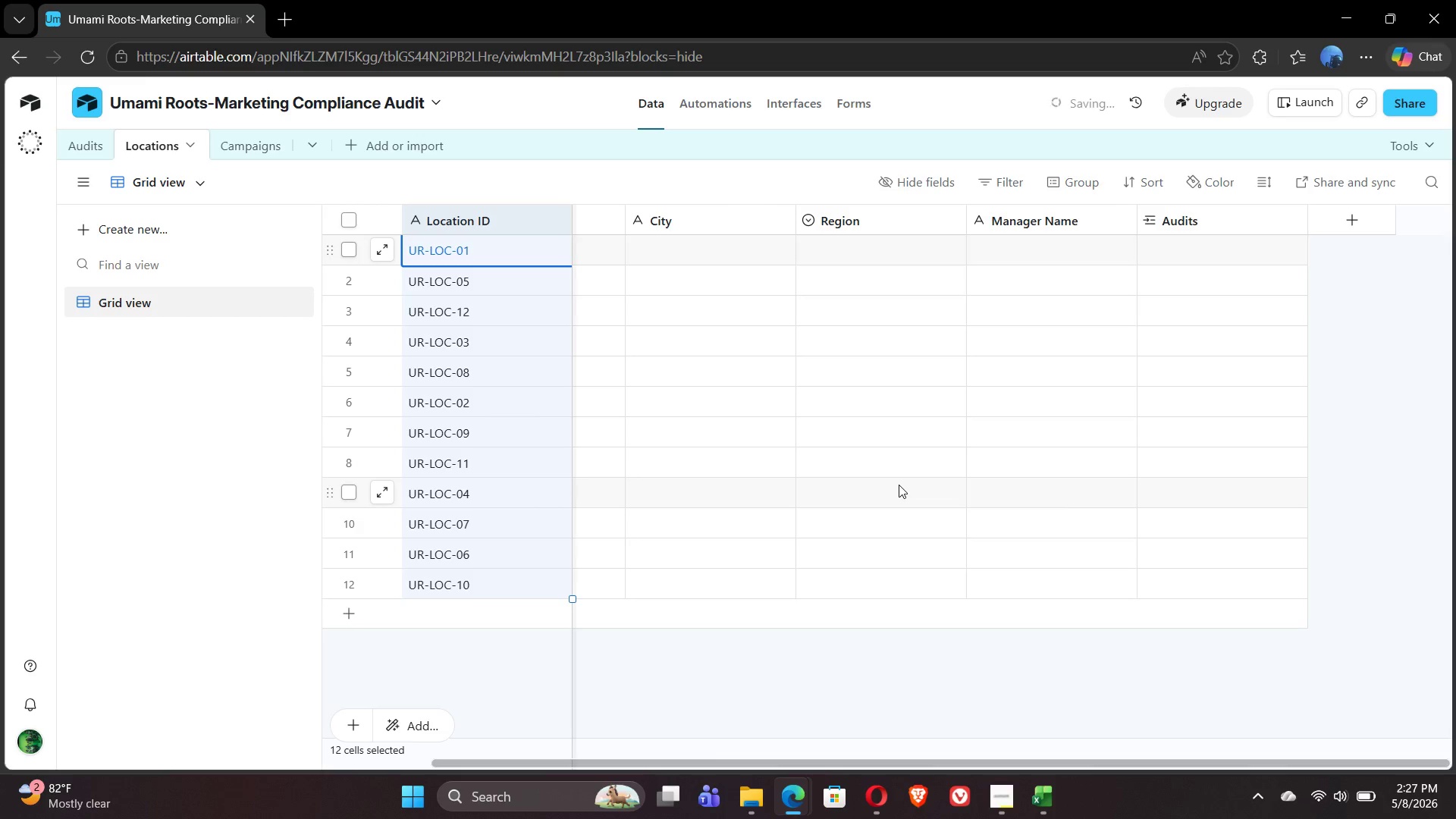 
double_click([489, 284])
 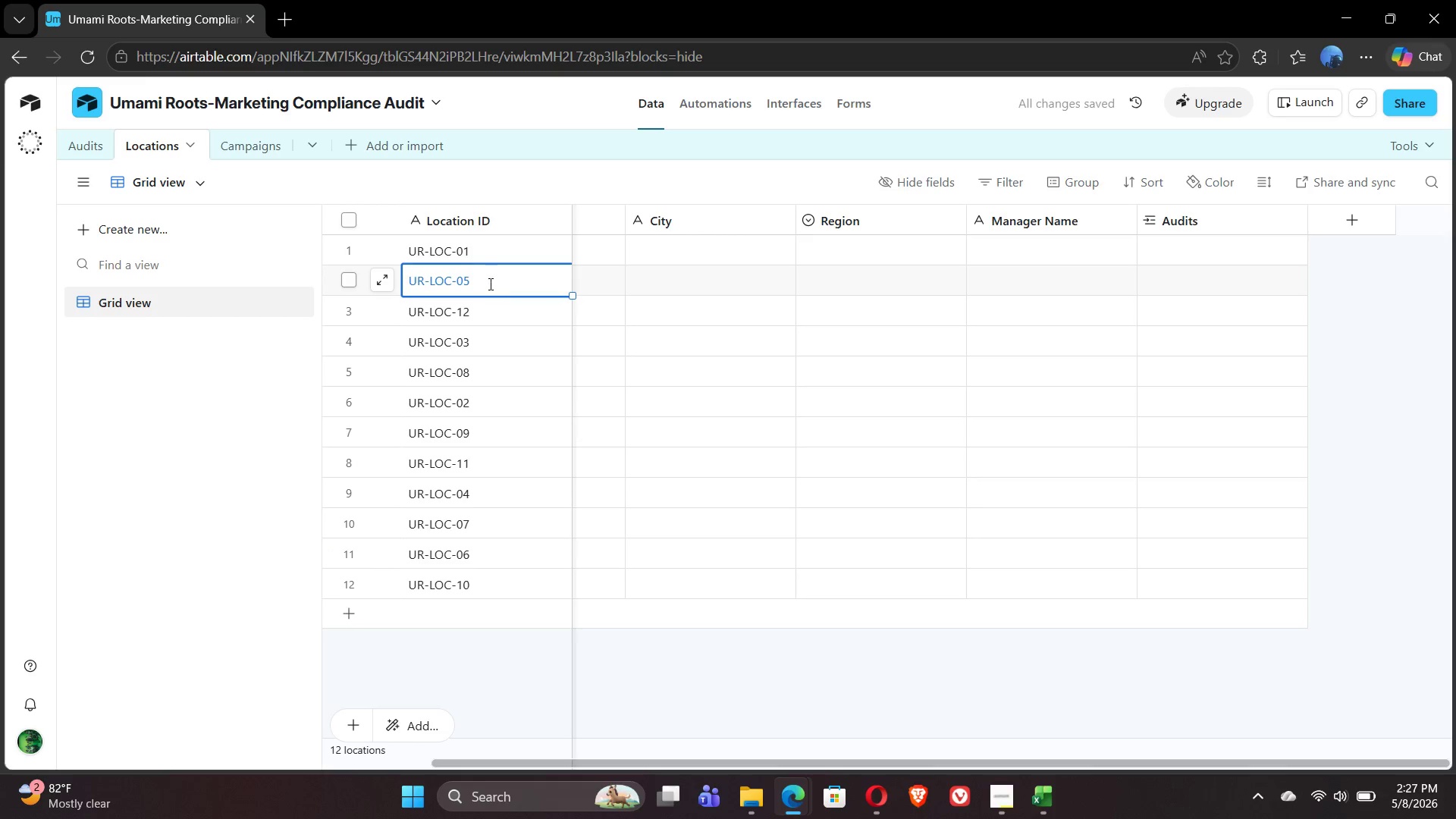 
triple_click([489, 284])
 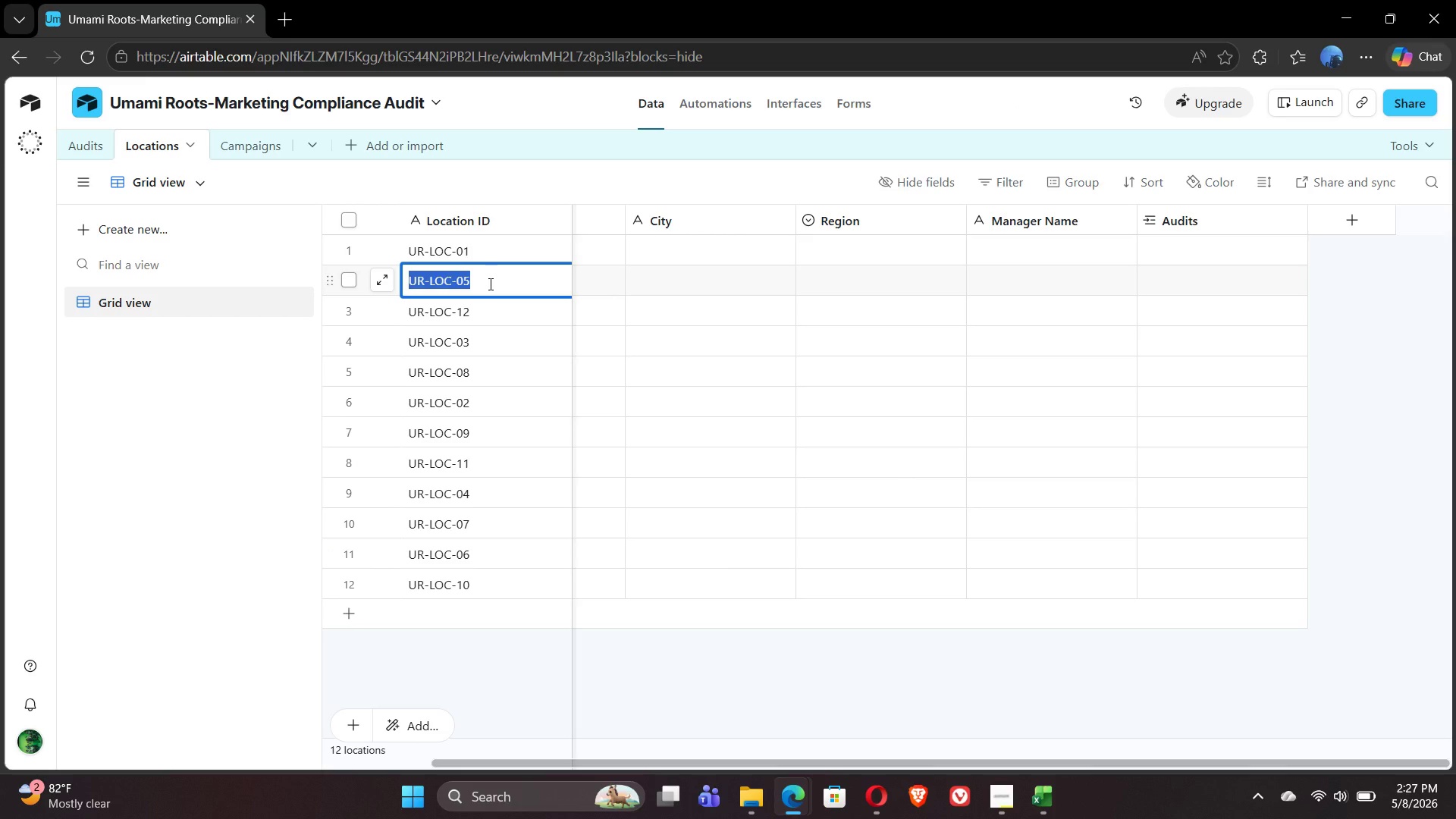 
left_click([489, 284])
 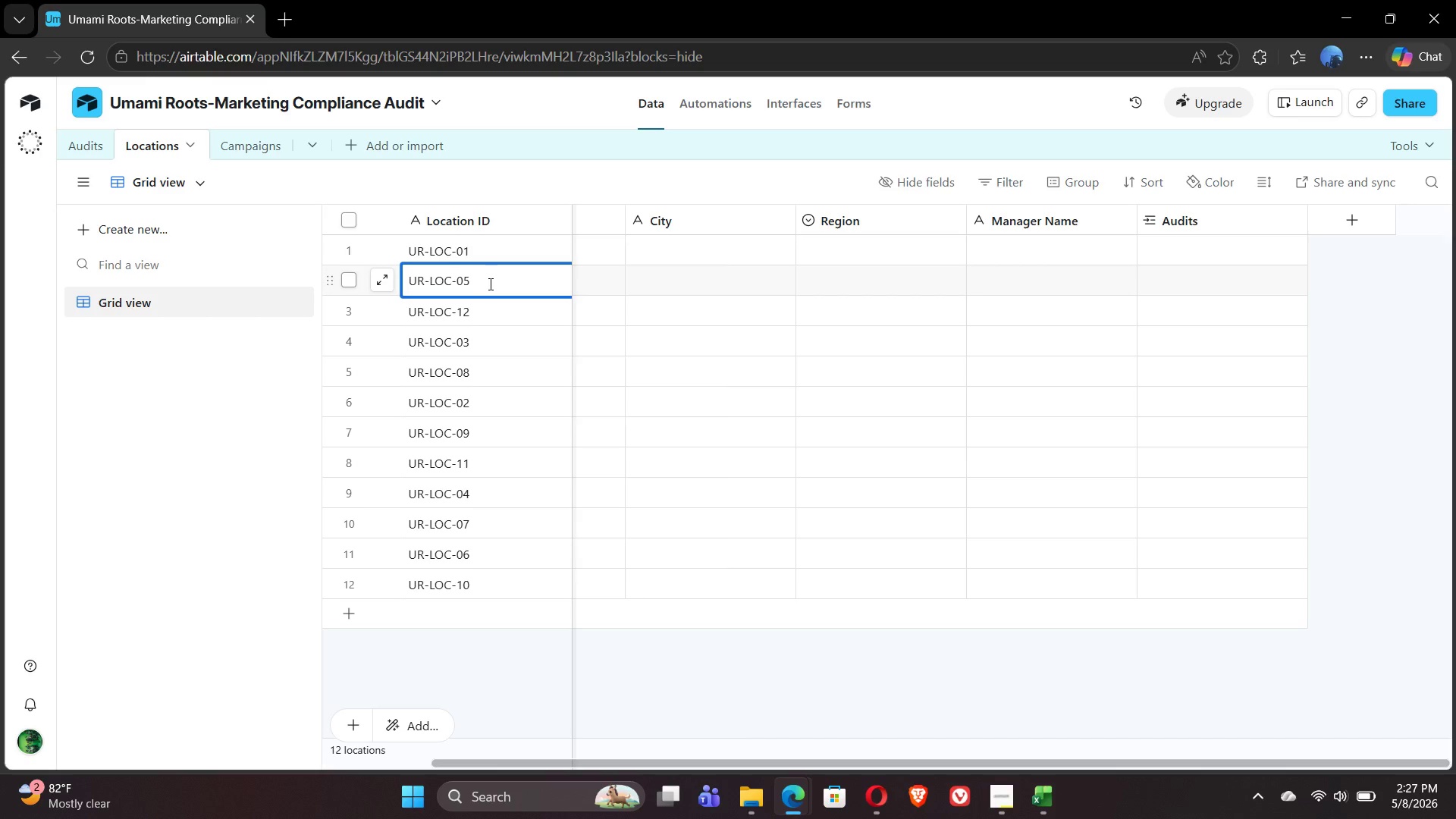 
key(Backspace)
 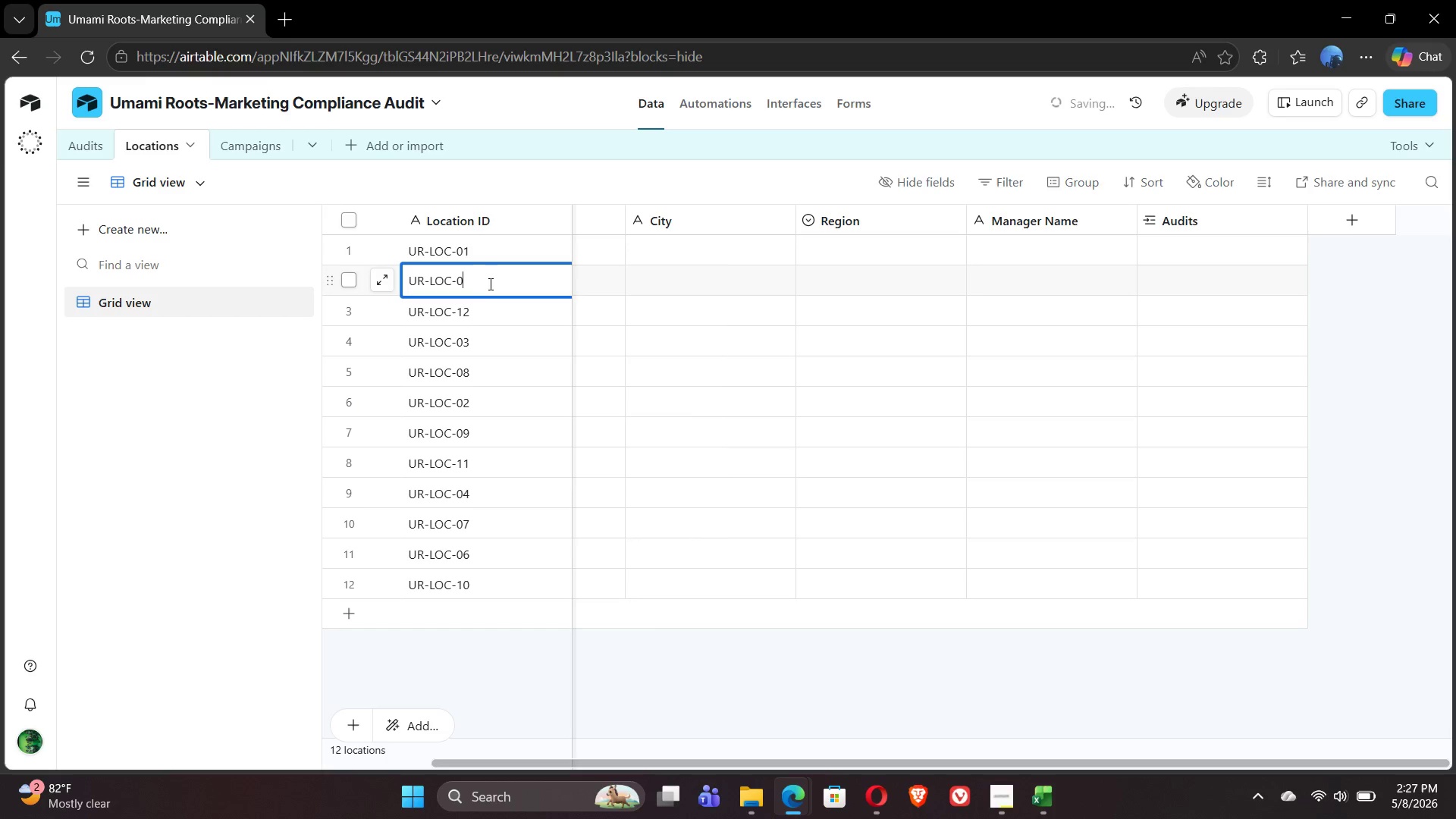 
key(2)
 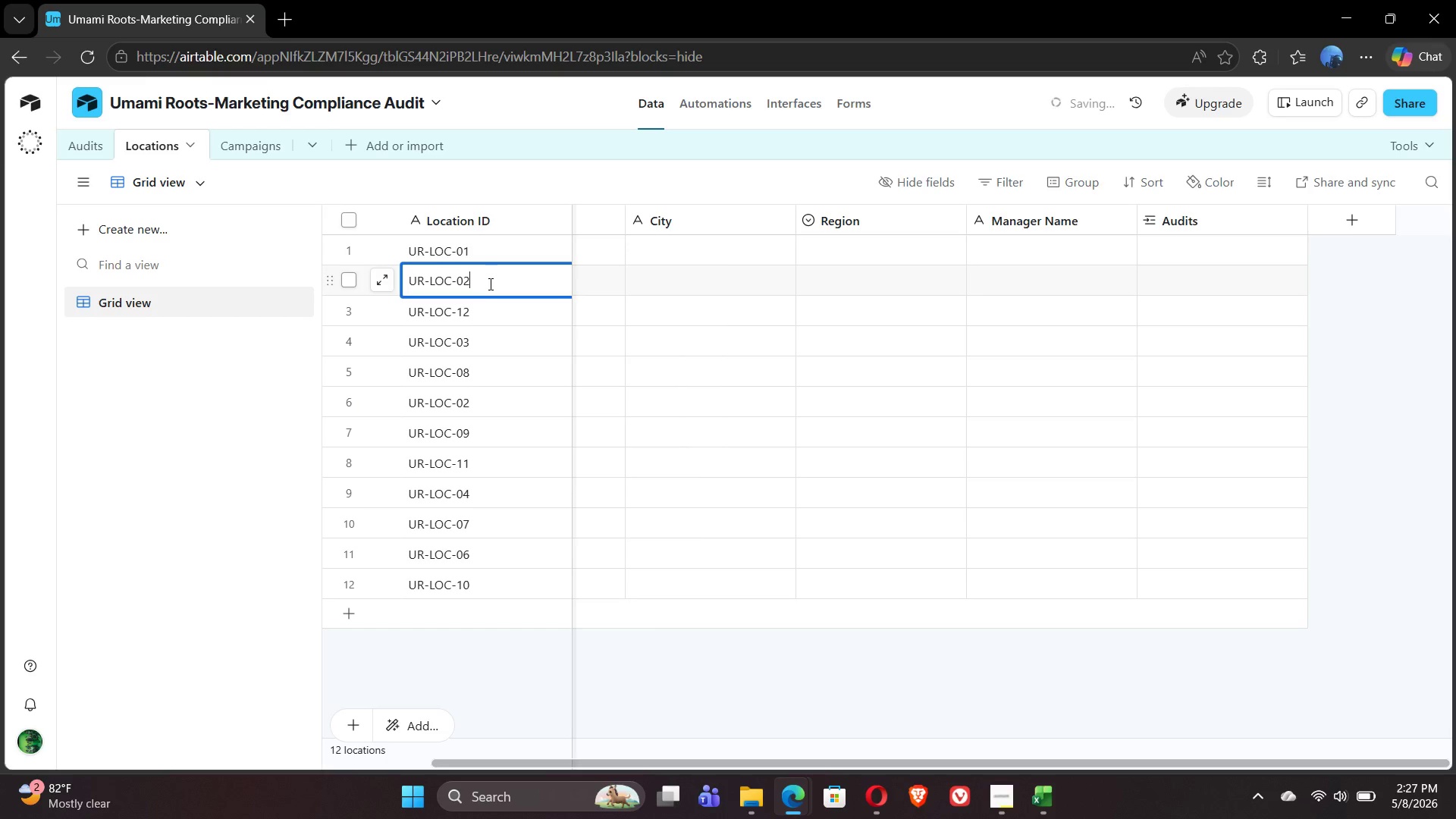 
key(Enter)
 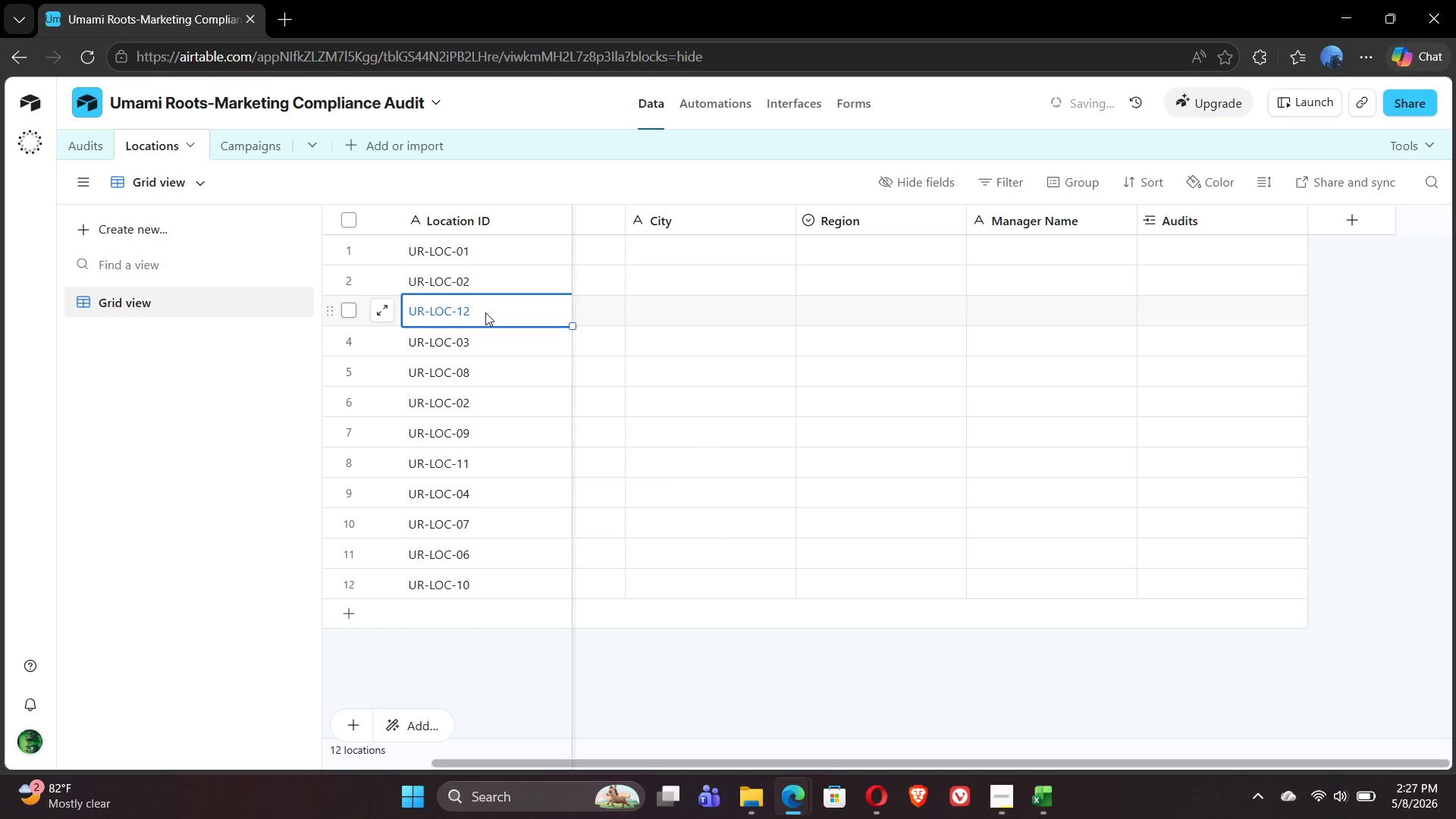 
double_click([485, 312])
 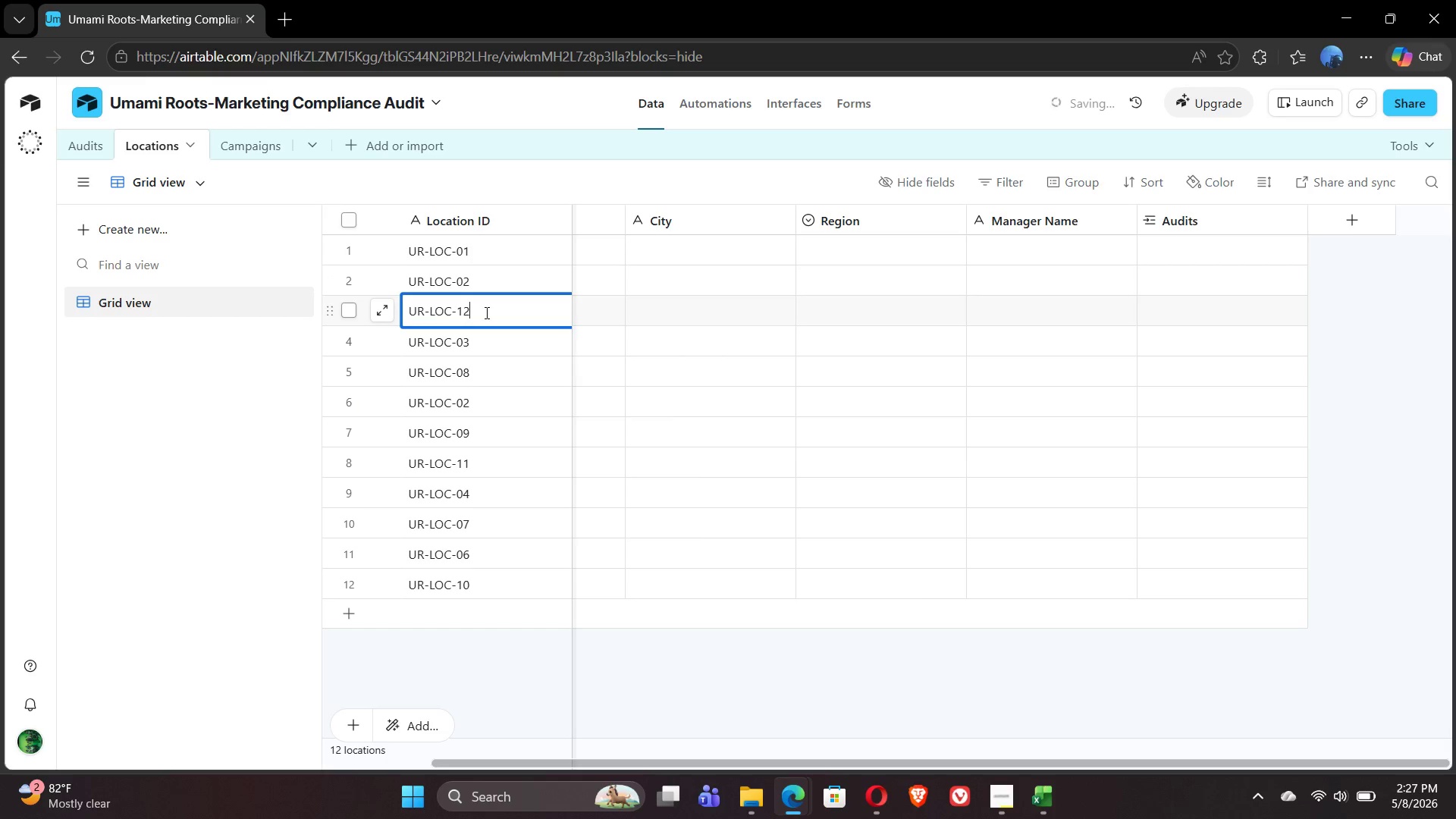 
key(Backspace)
key(Backspace)
type(03)
 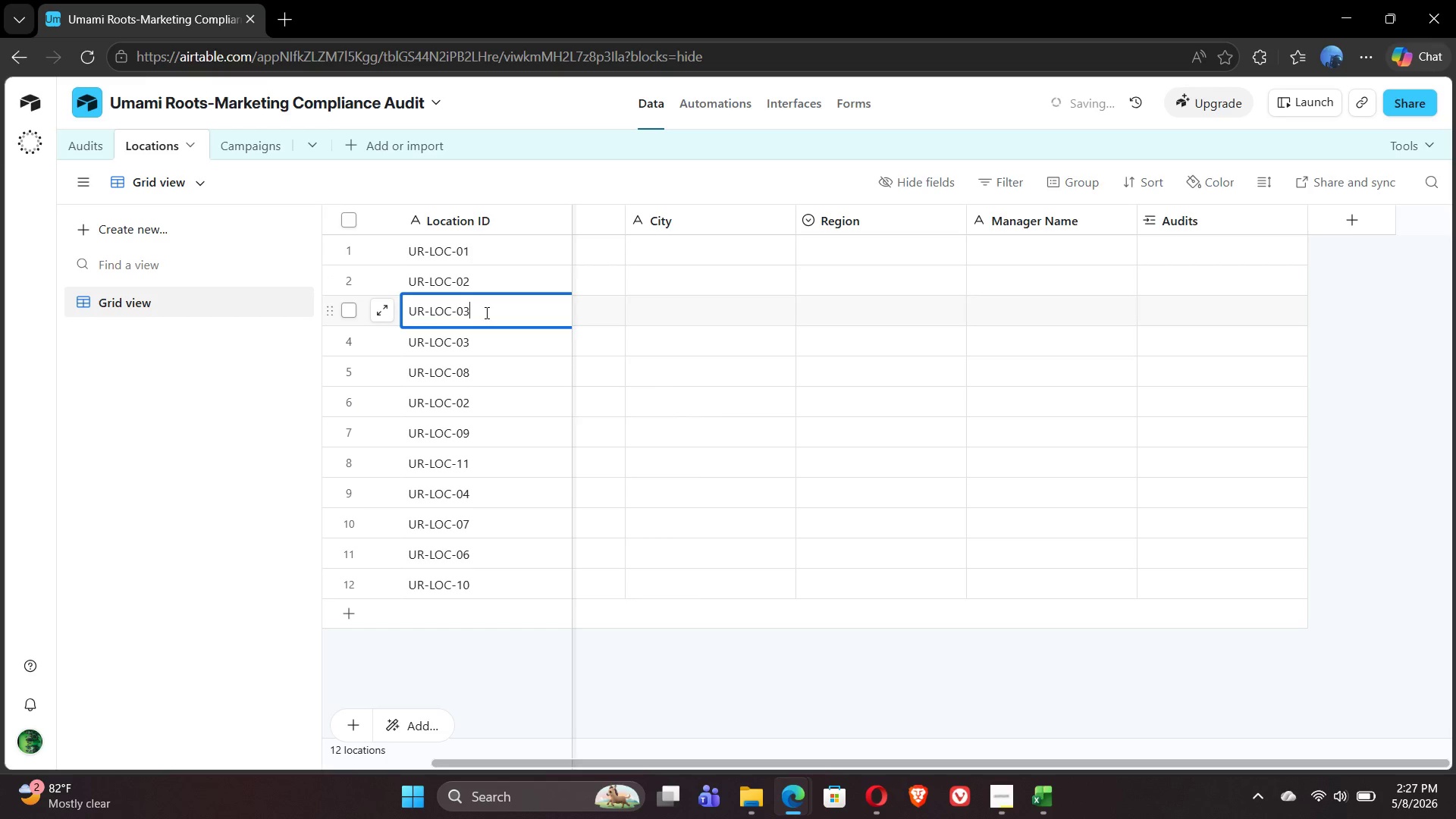 
key(Enter)
 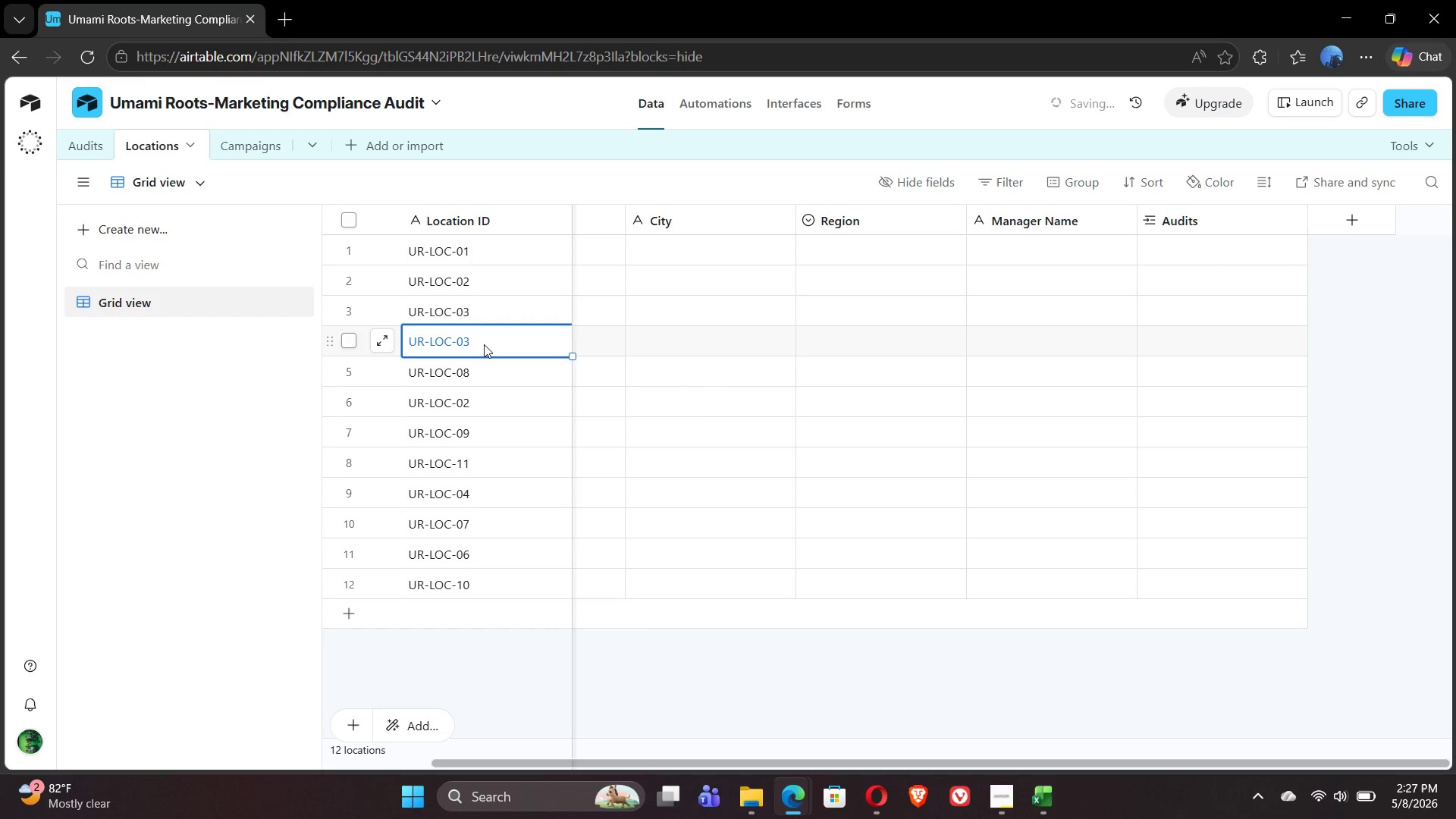 
double_click([484, 344])
 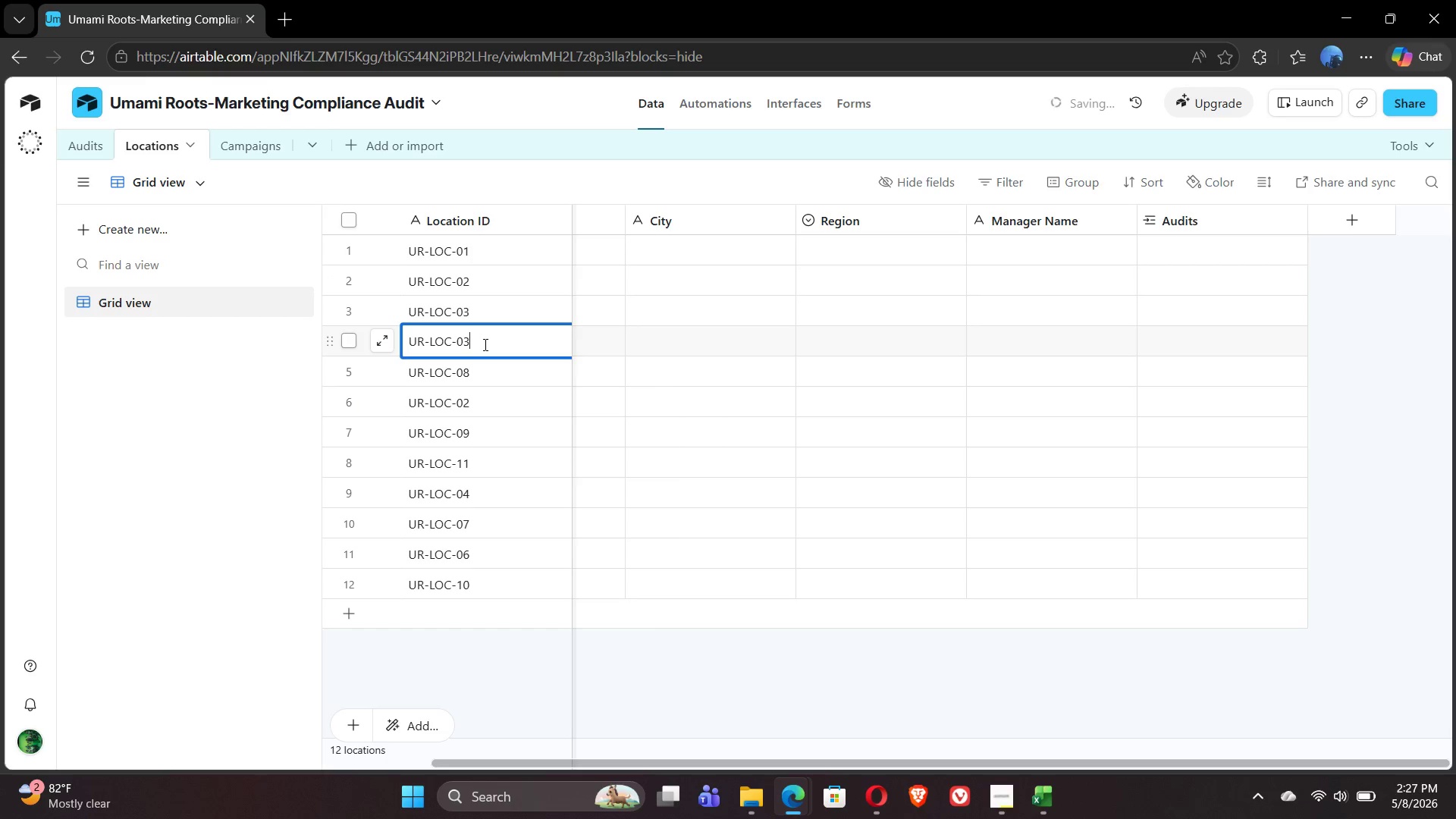 
key(Backspace)
 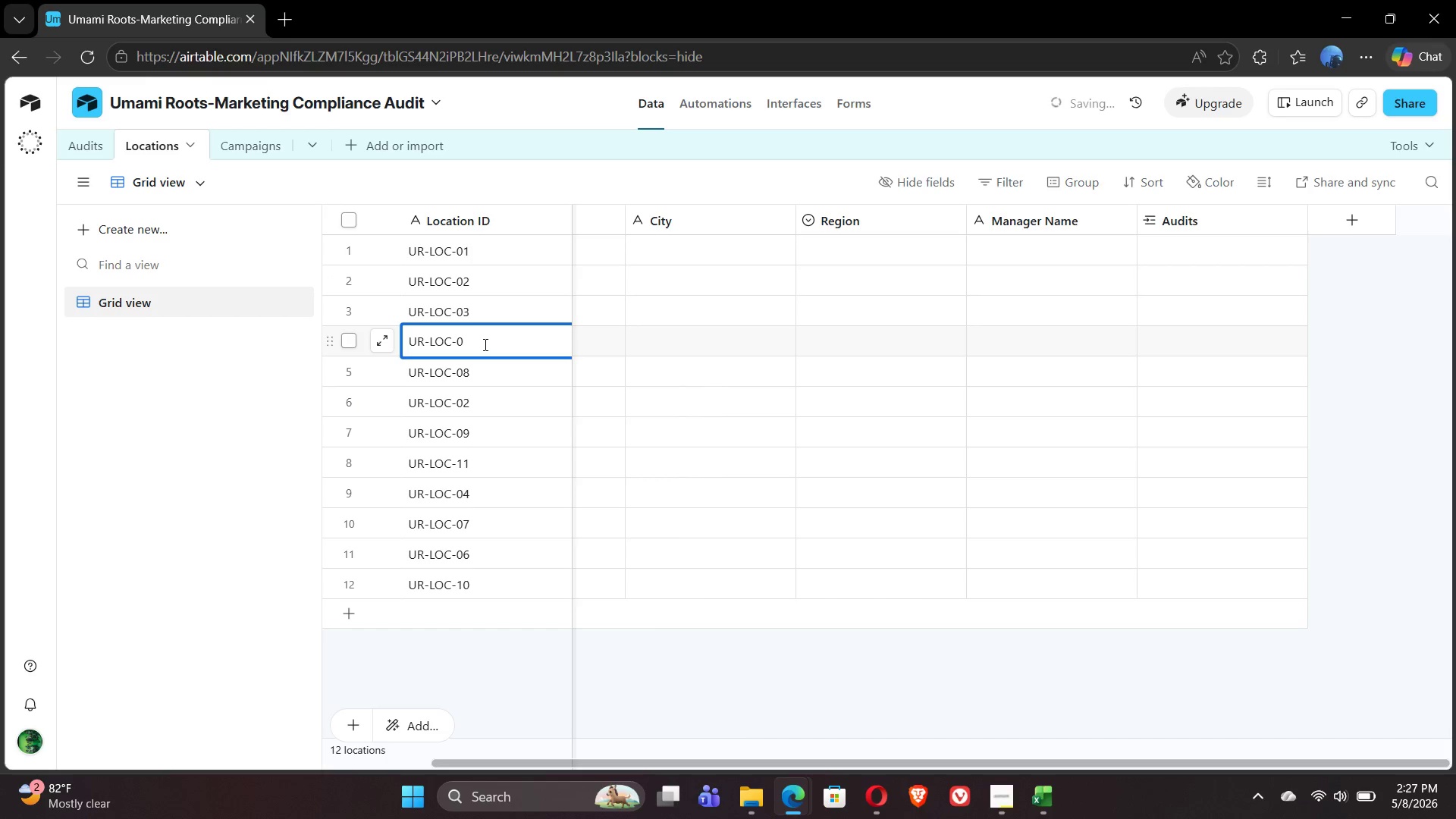 
key(4)
 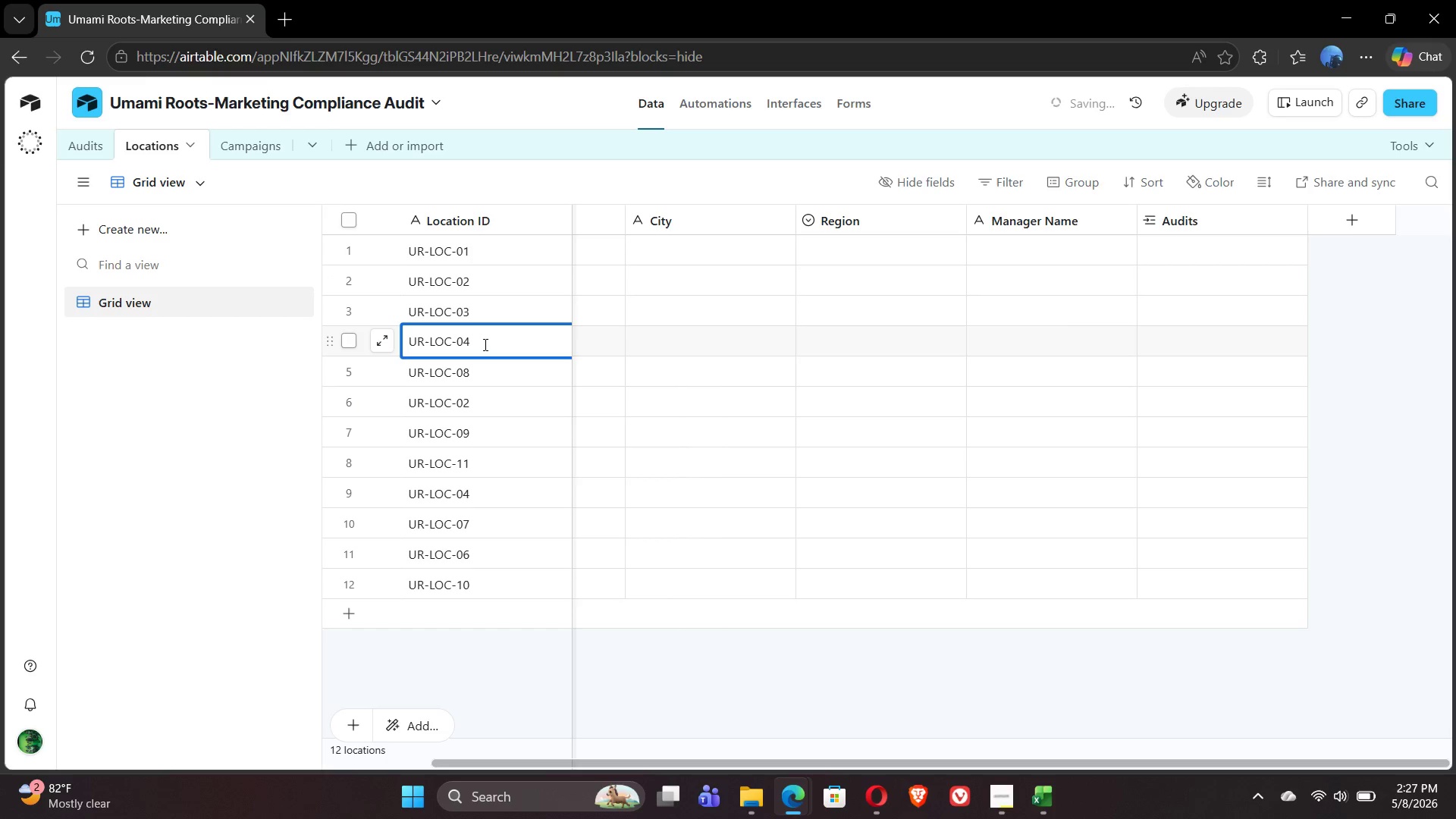 
key(Enter)
 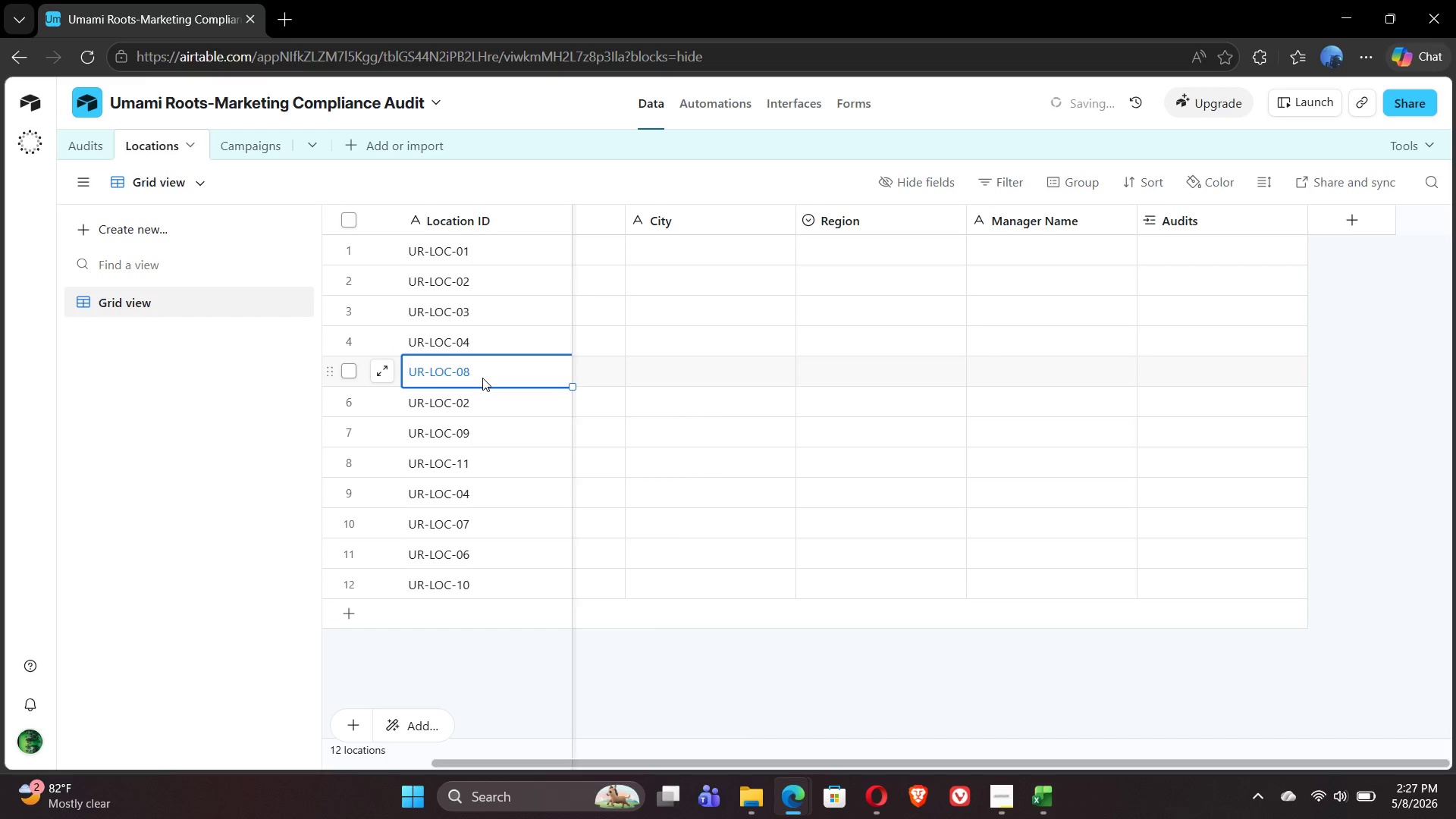 
double_click([482, 378])
 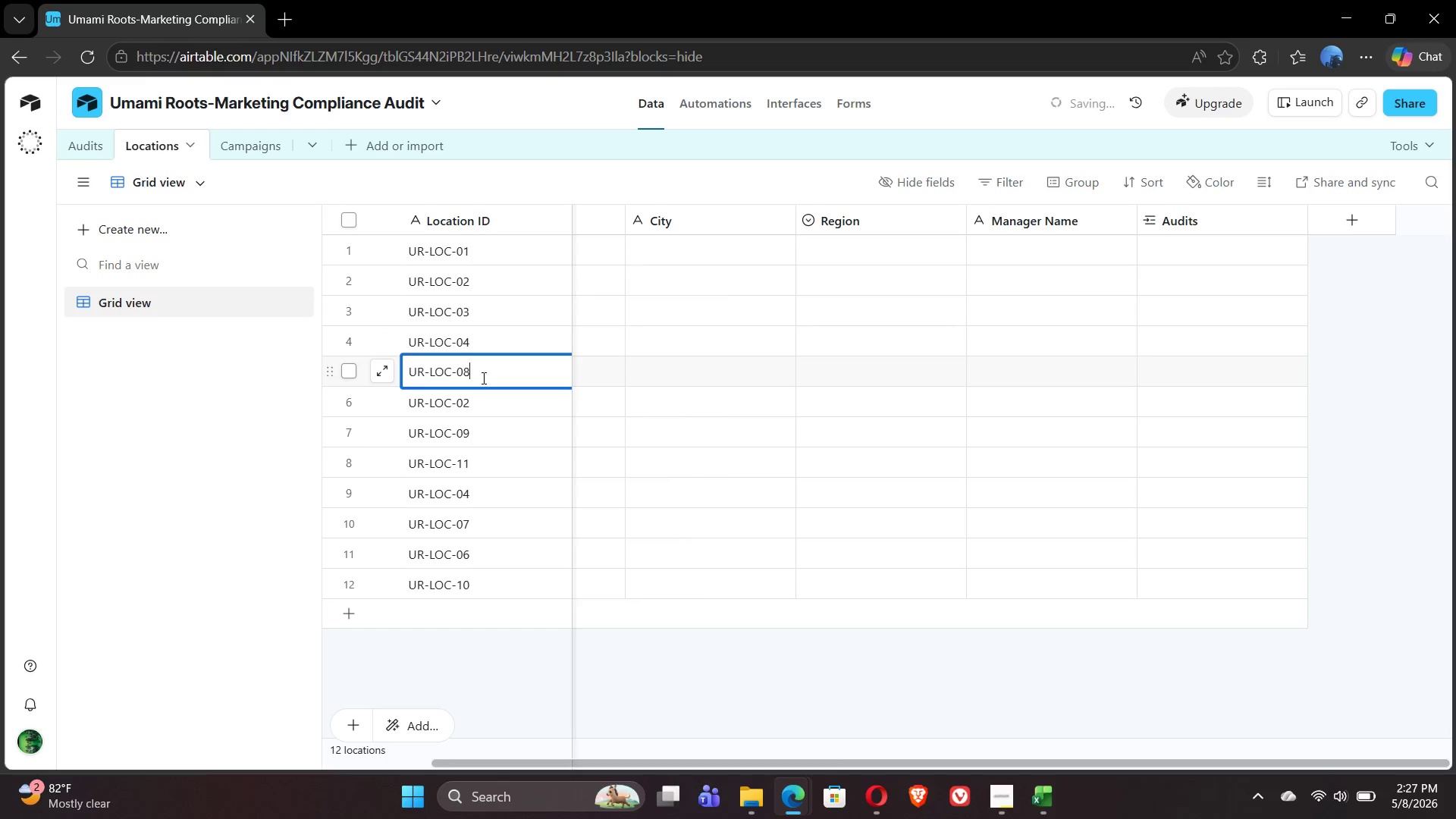 
key(Backspace)
 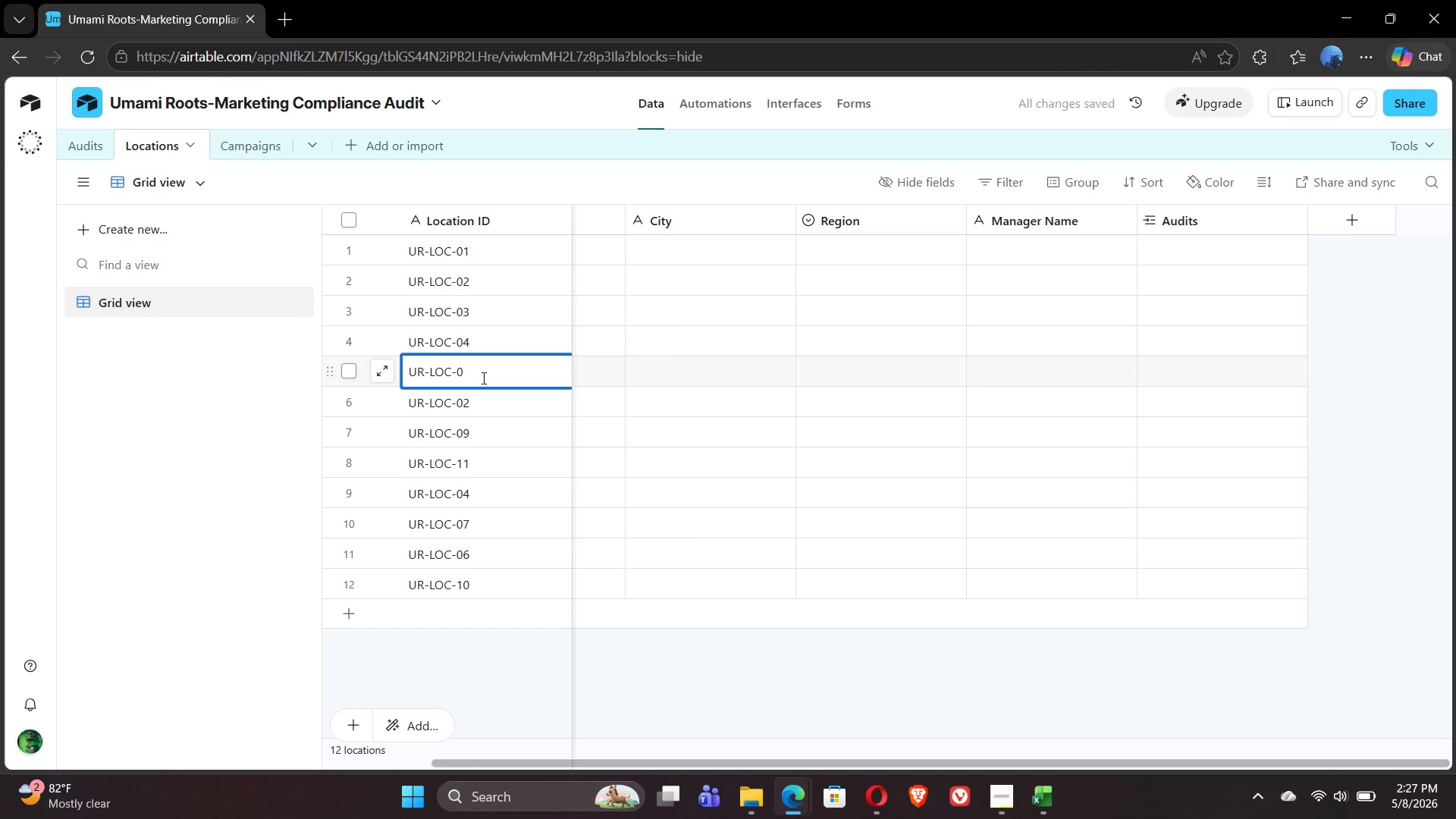 
key(5)
 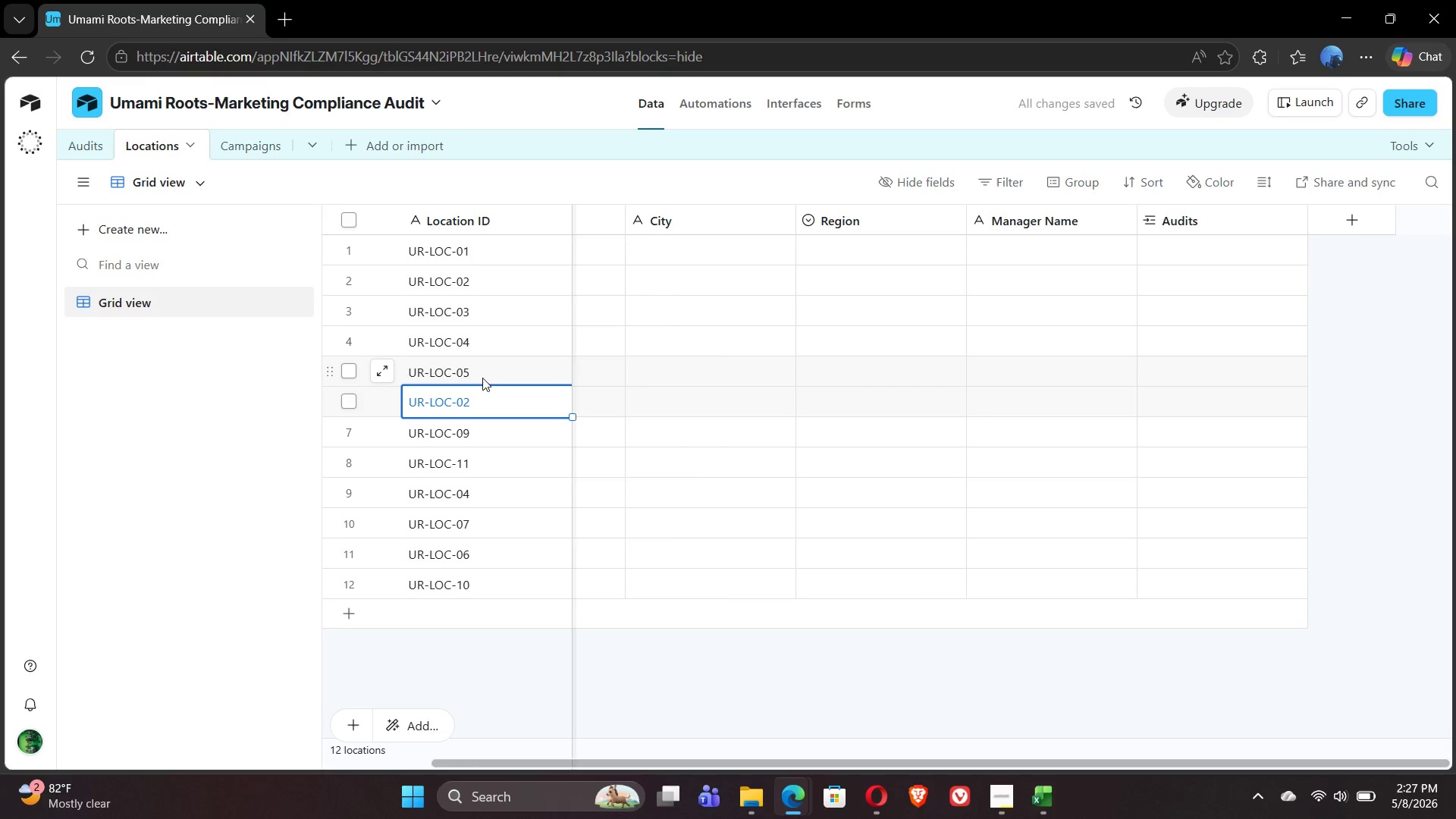 
key(Enter)
 